 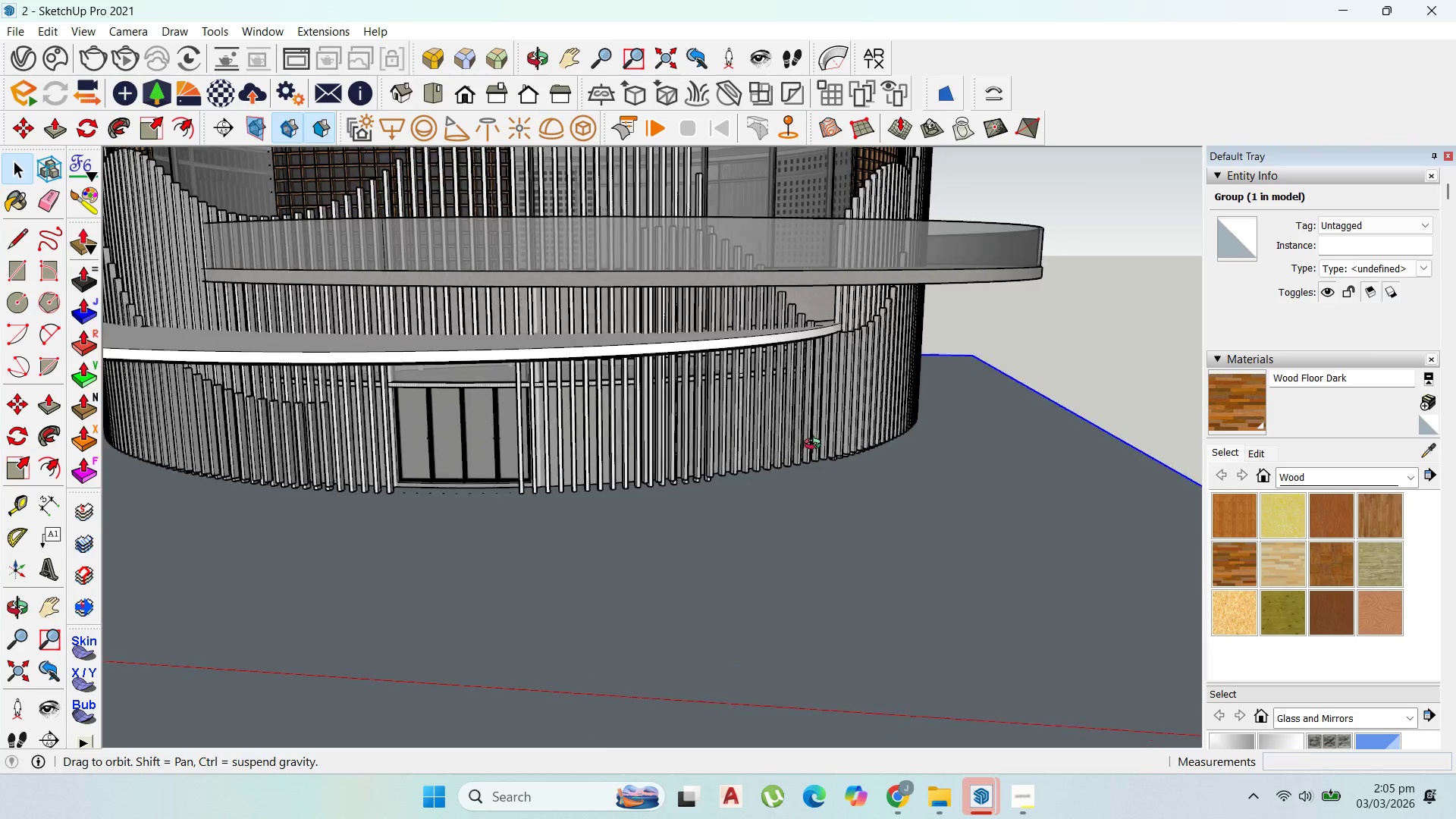 
scroll: coordinate [652, 504], scroll_direction: up, amount: 4.0
 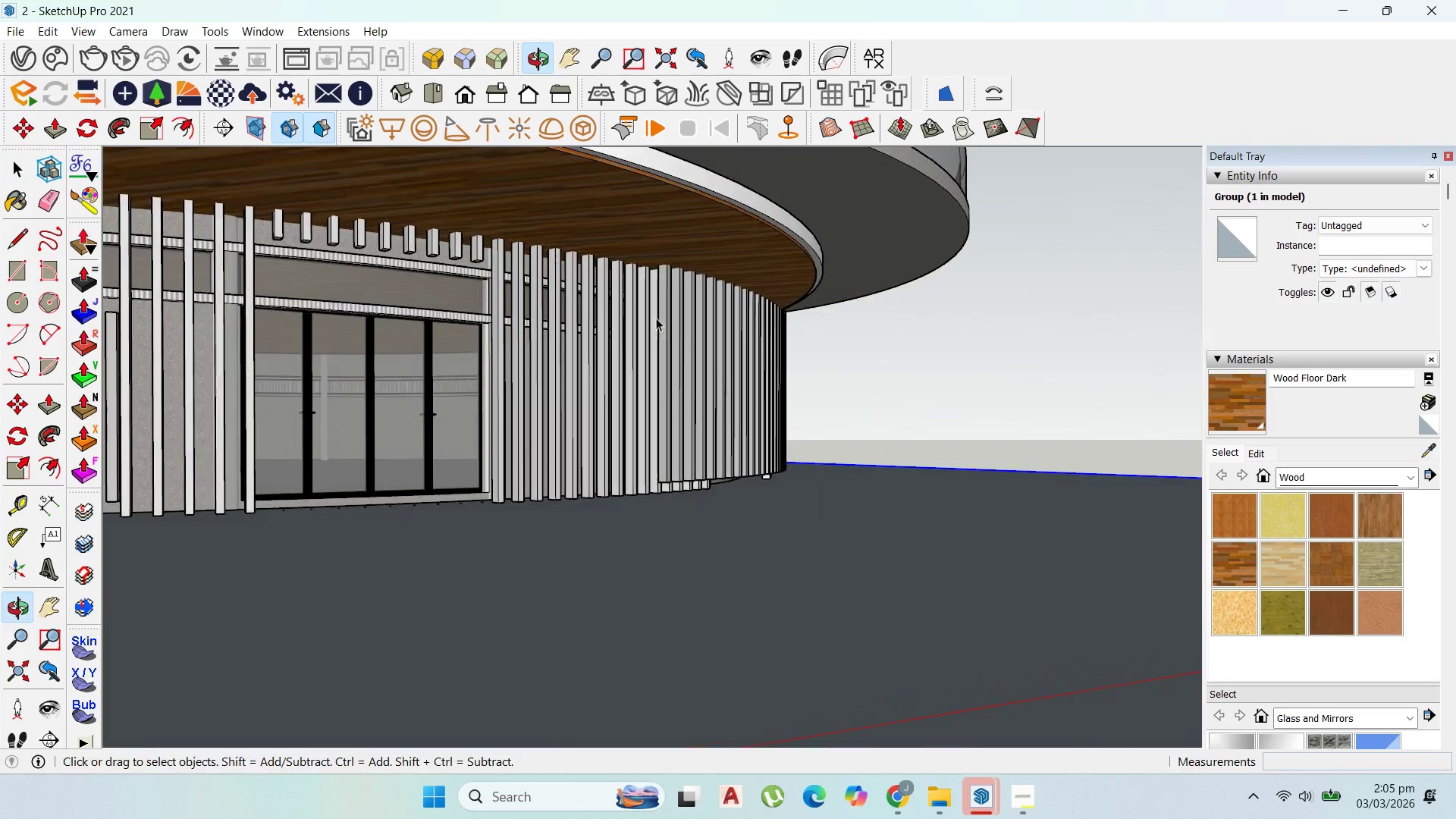 
left_click([692, 398])
 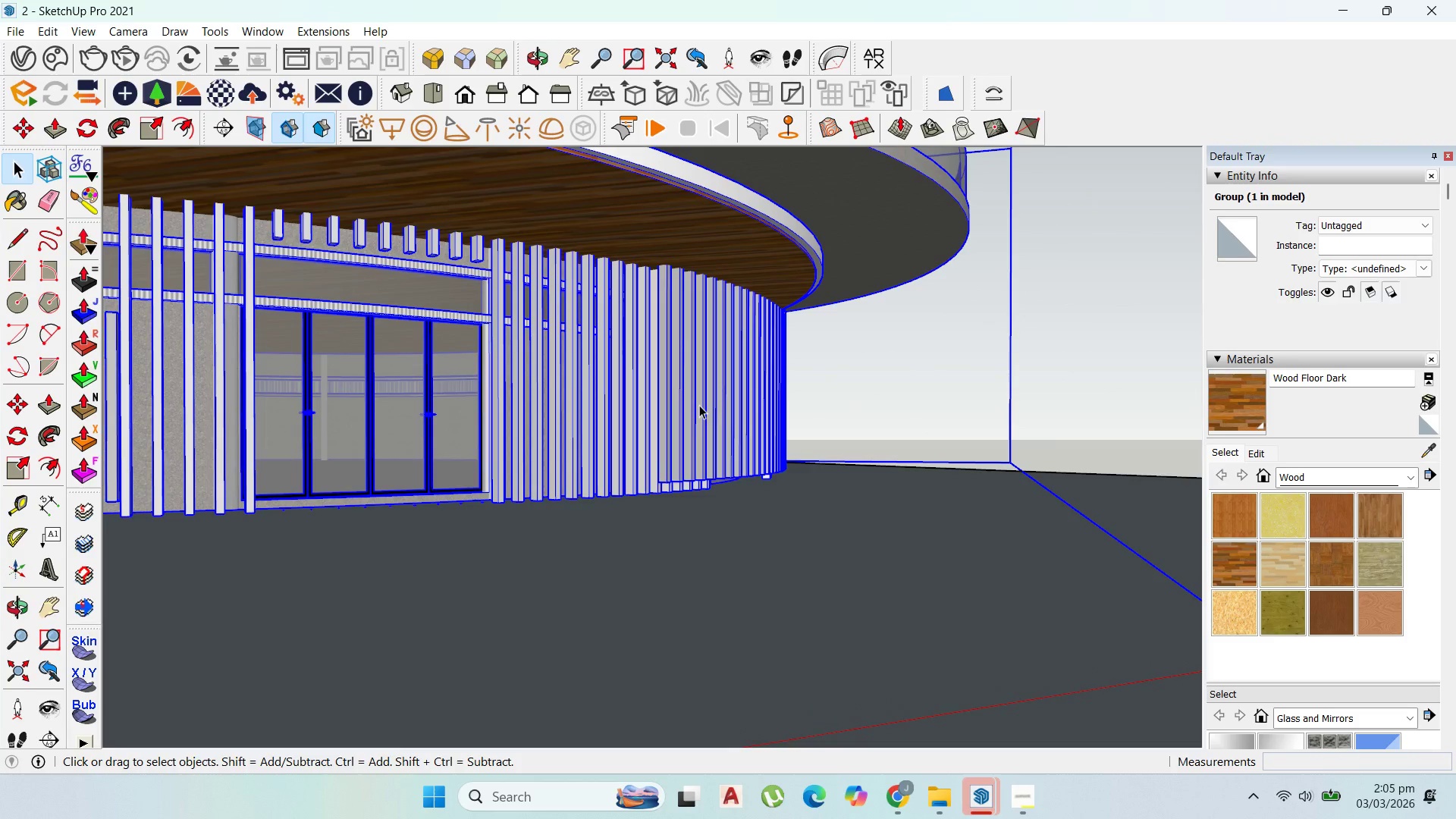 
double_click([699, 405])
 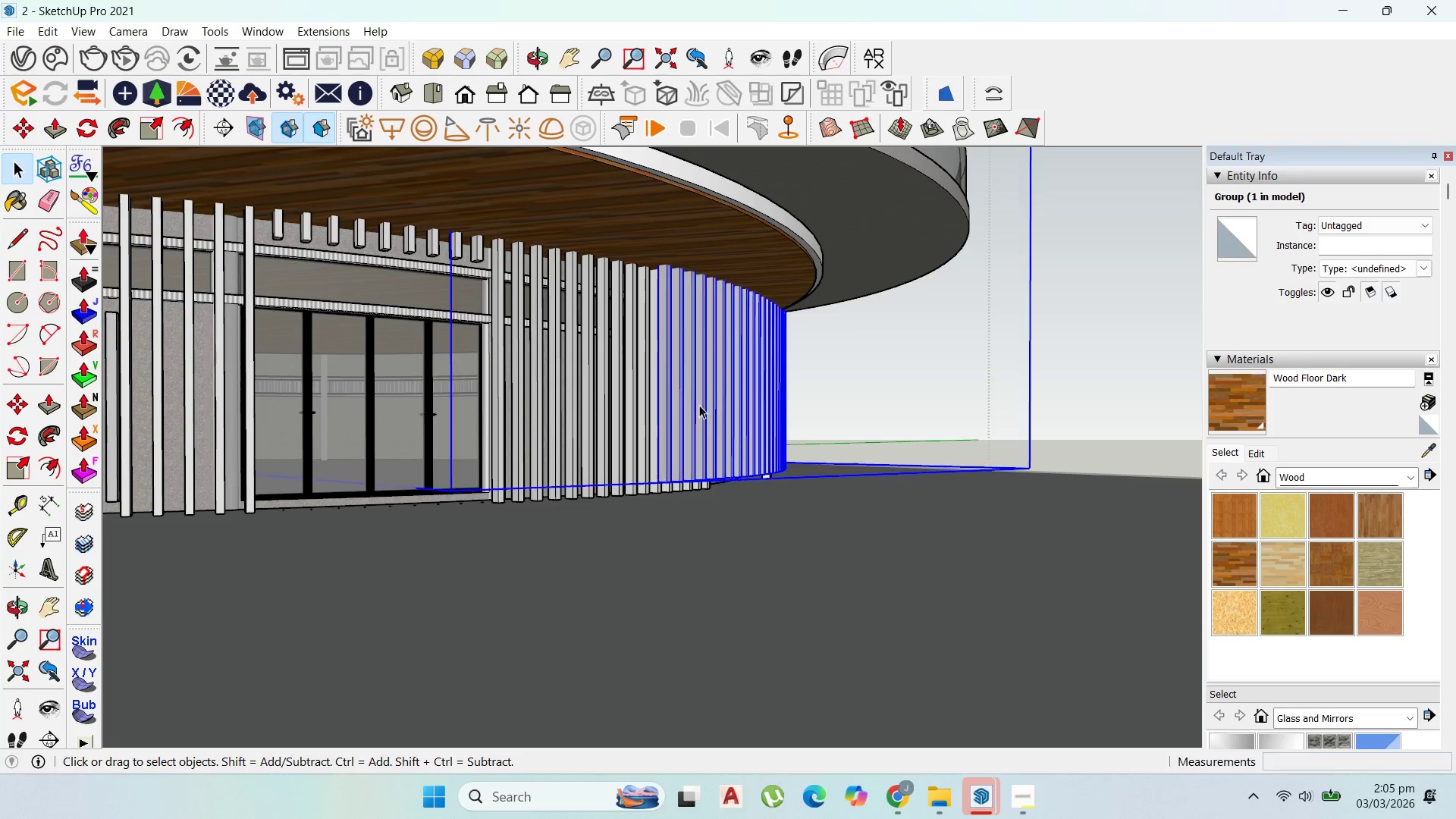 
triple_click([699, 405])
 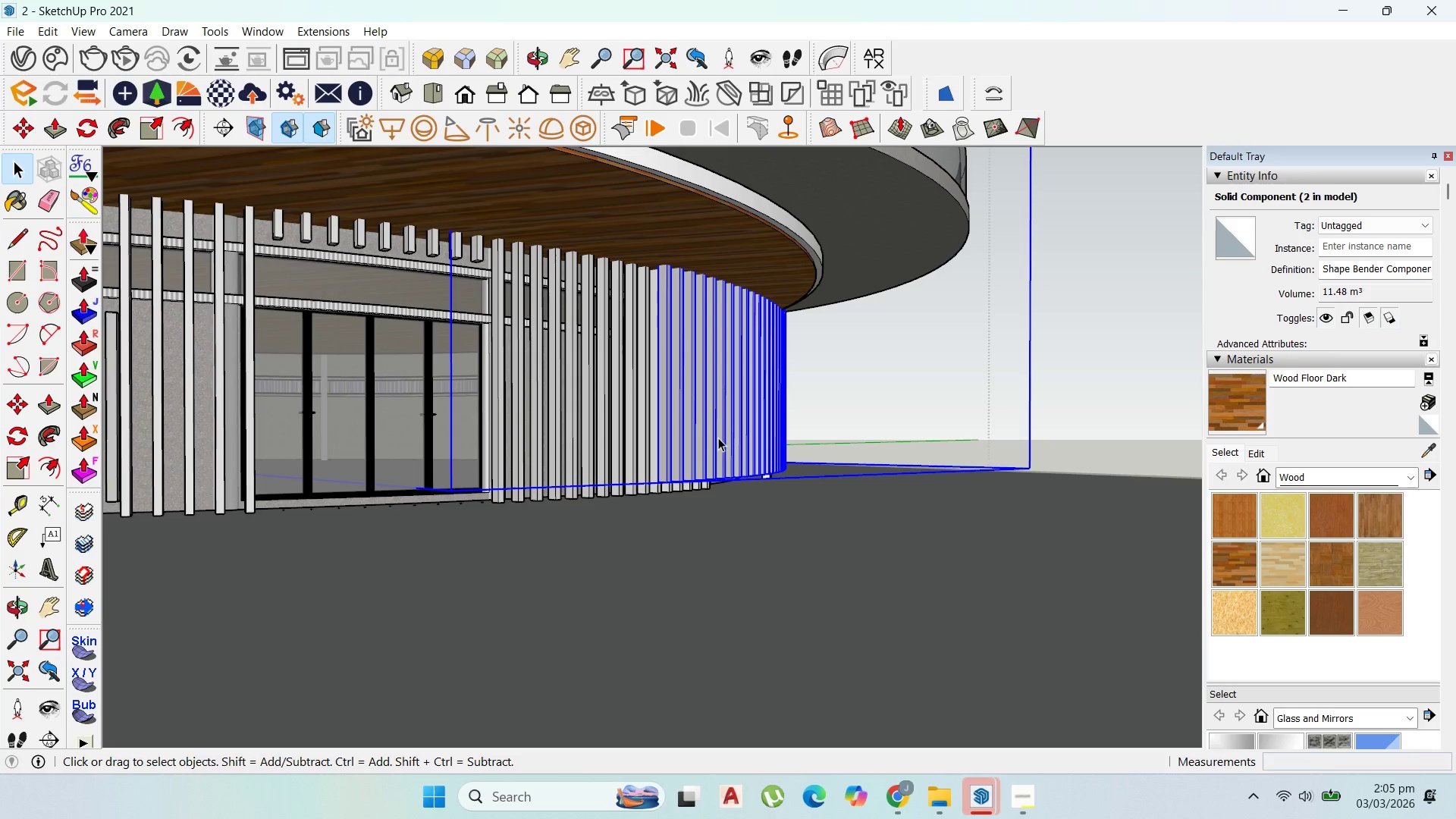 
key(M)
 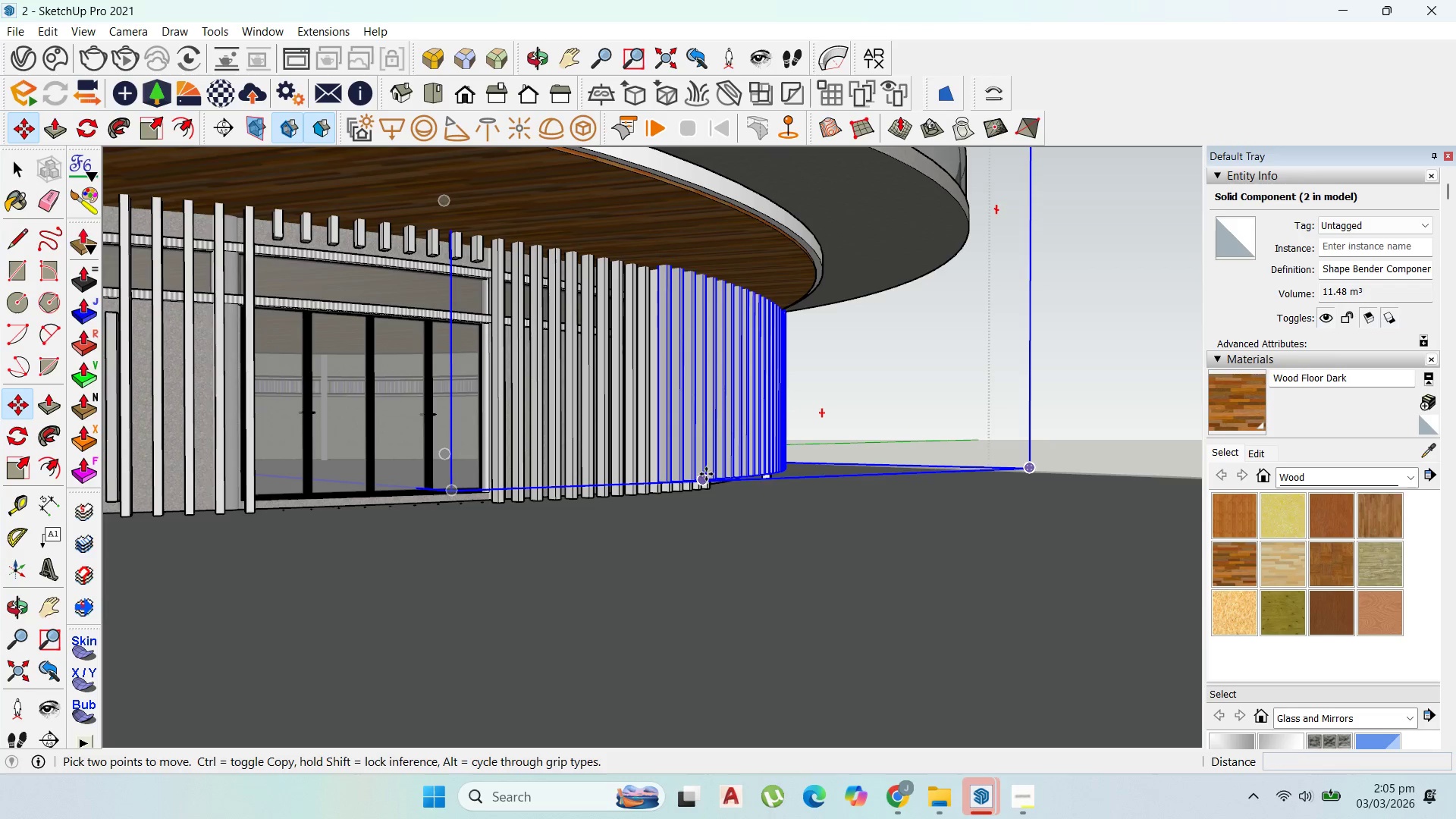 
left_click([706, 474])
 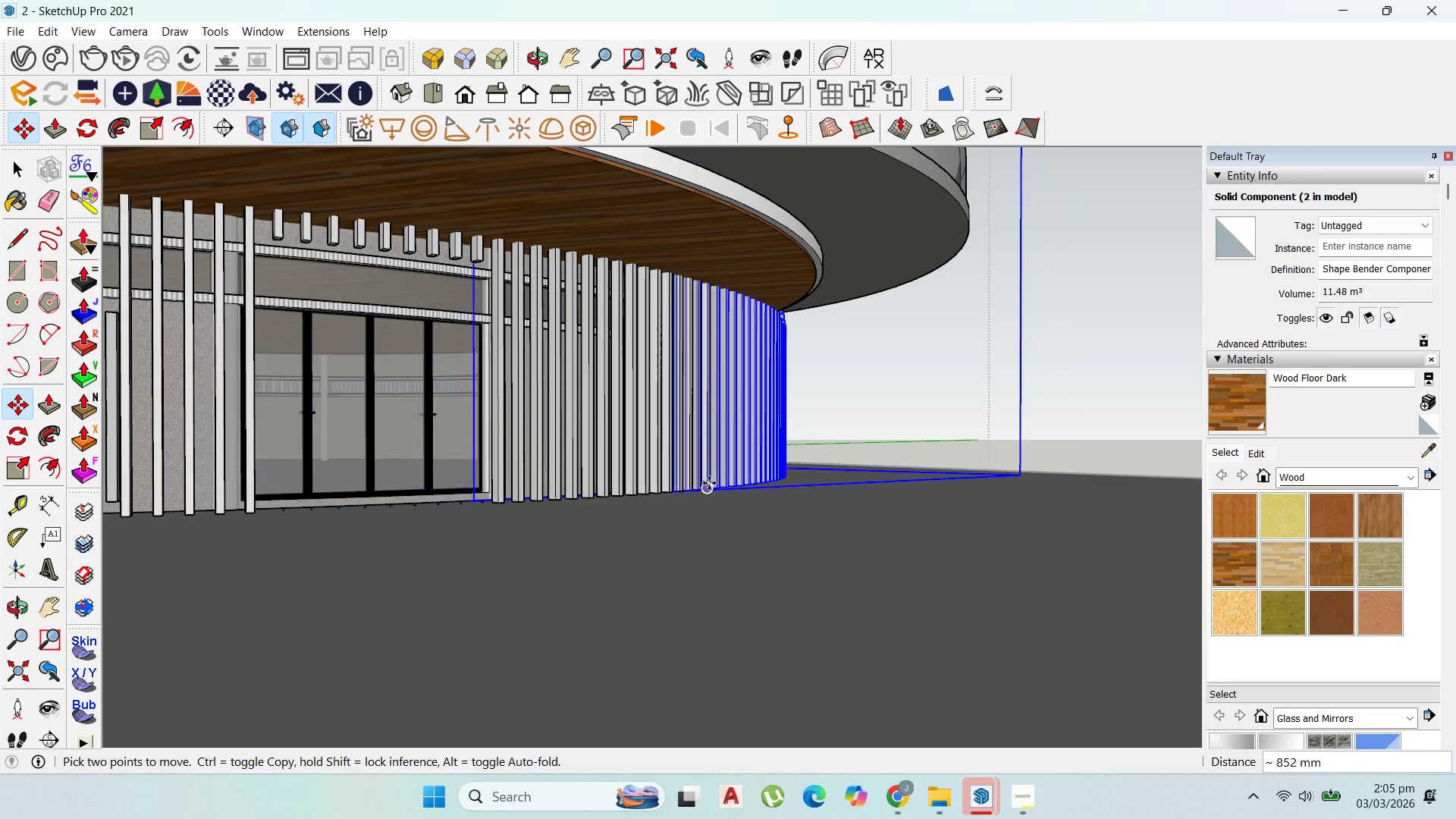 
left_click([704, 497])
 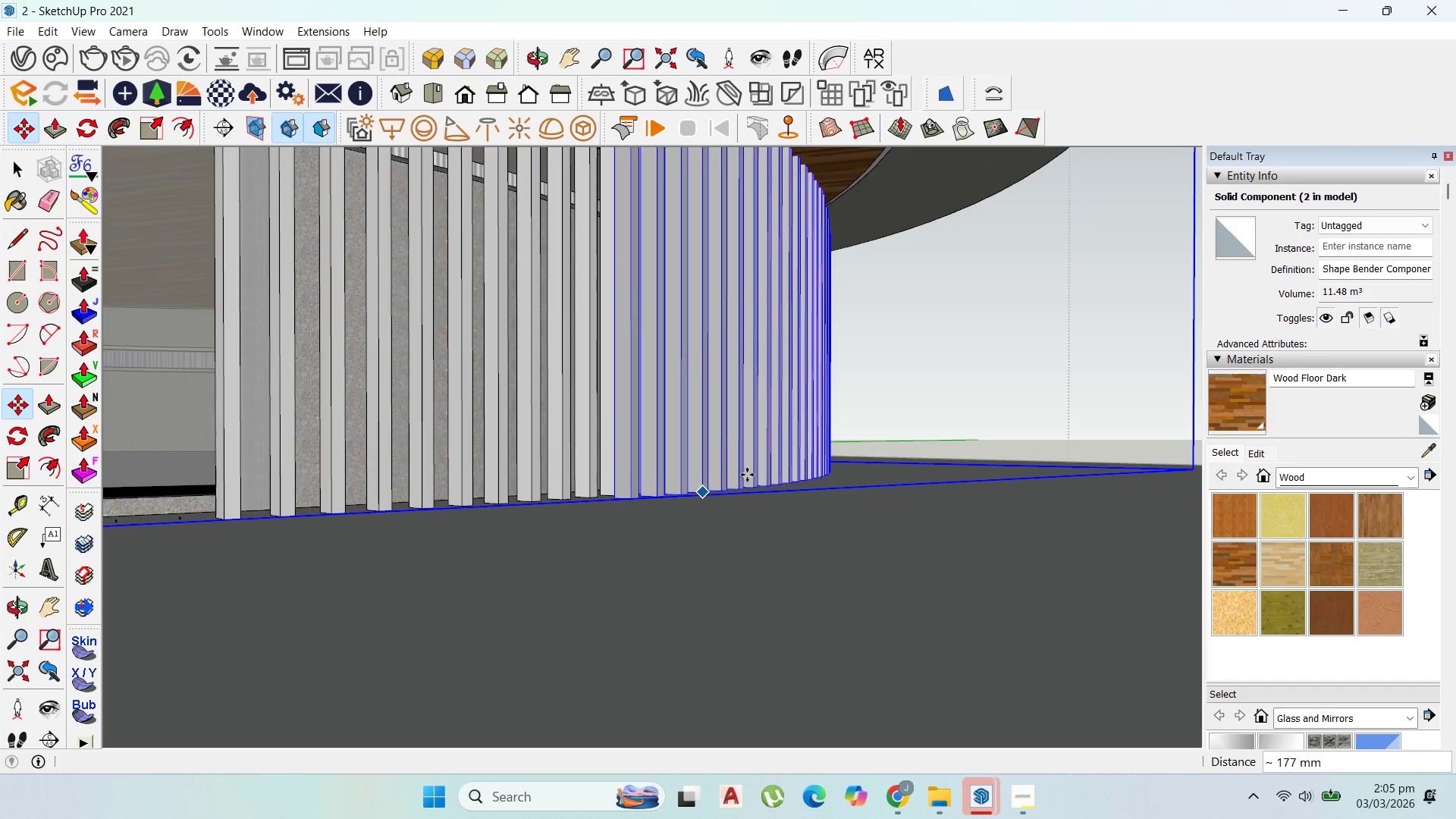 
scroll: coordinate [703, 496], scroll_direction: up, amount: 8.0
 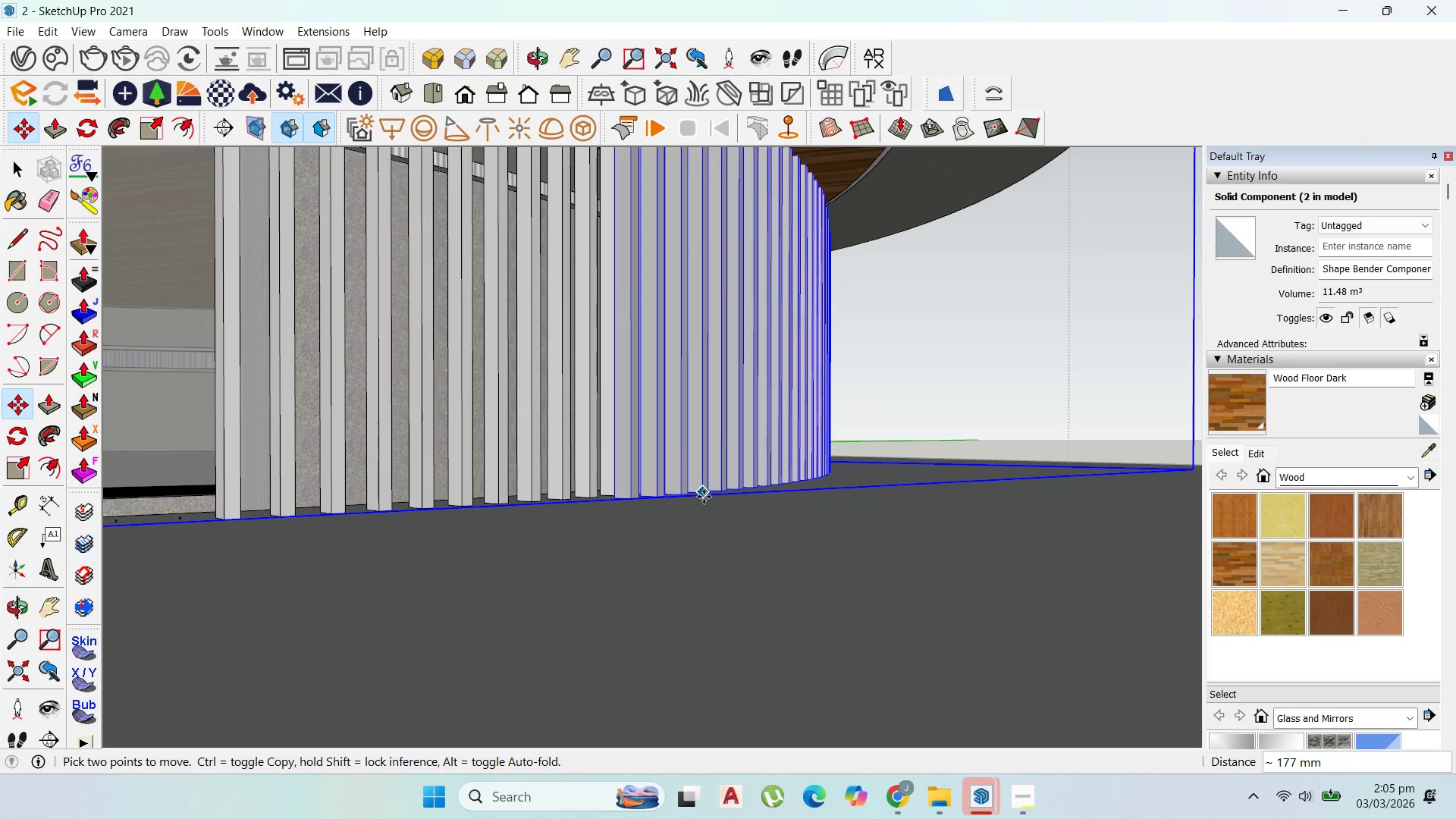 
scroll: coordinate [814, 538], scroll_direction: down, amount: 35.0
 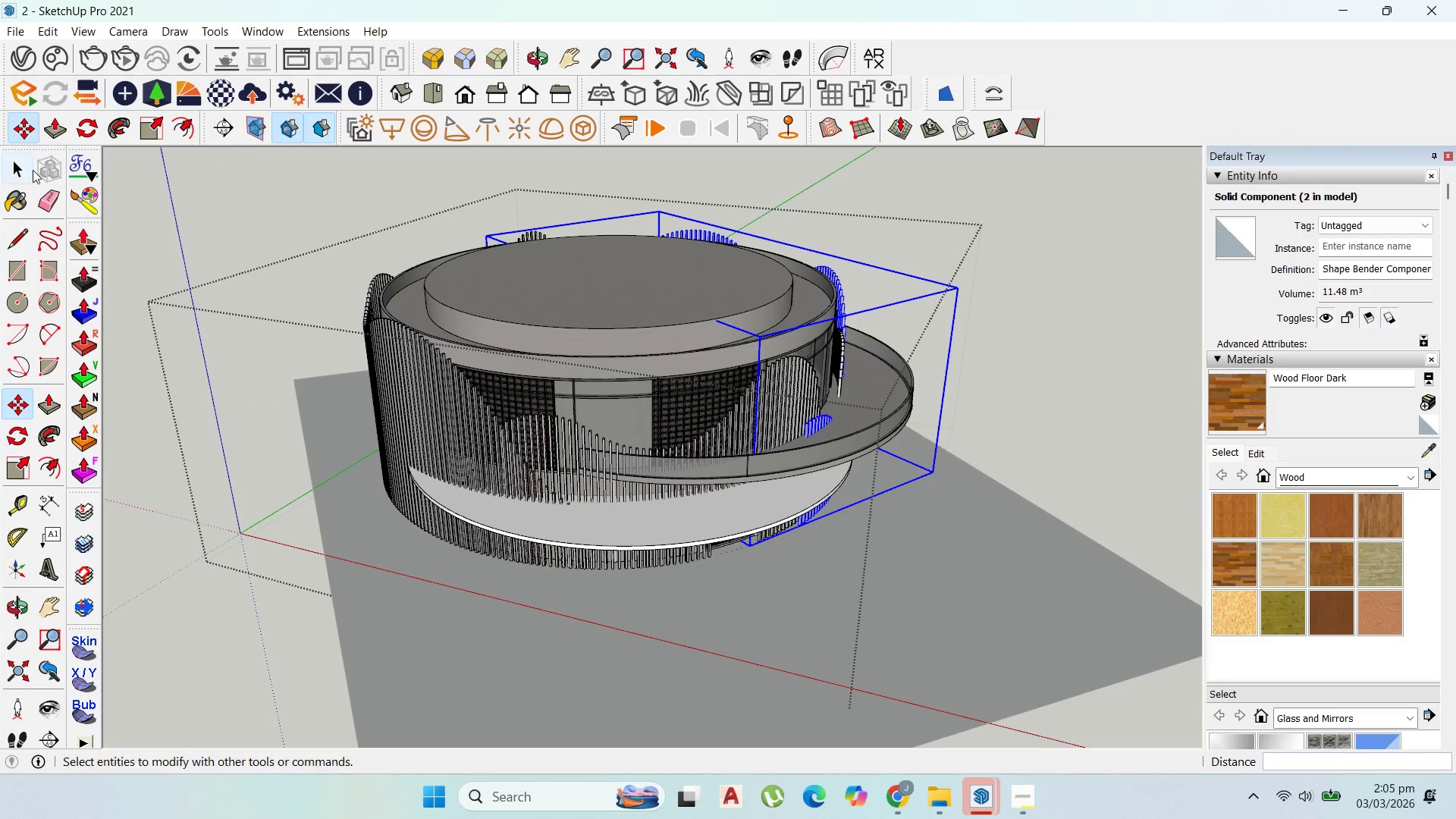 
left_click_drag(start_coordinate=[22, 169], to_coordinate=[18, 168])
 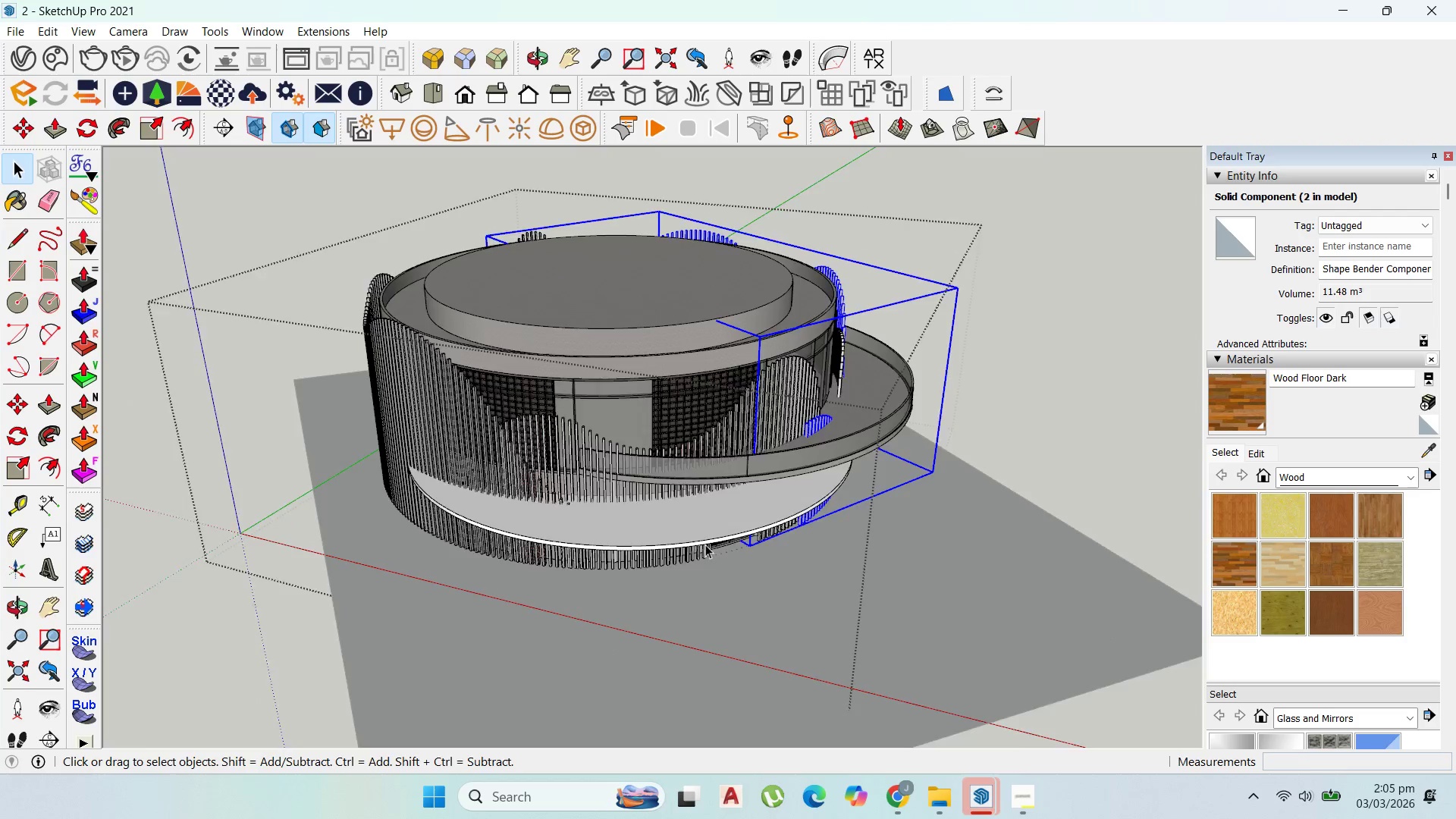 
scroll: coordinate [728, 549], scroll_direction: up, amount: 31.0
 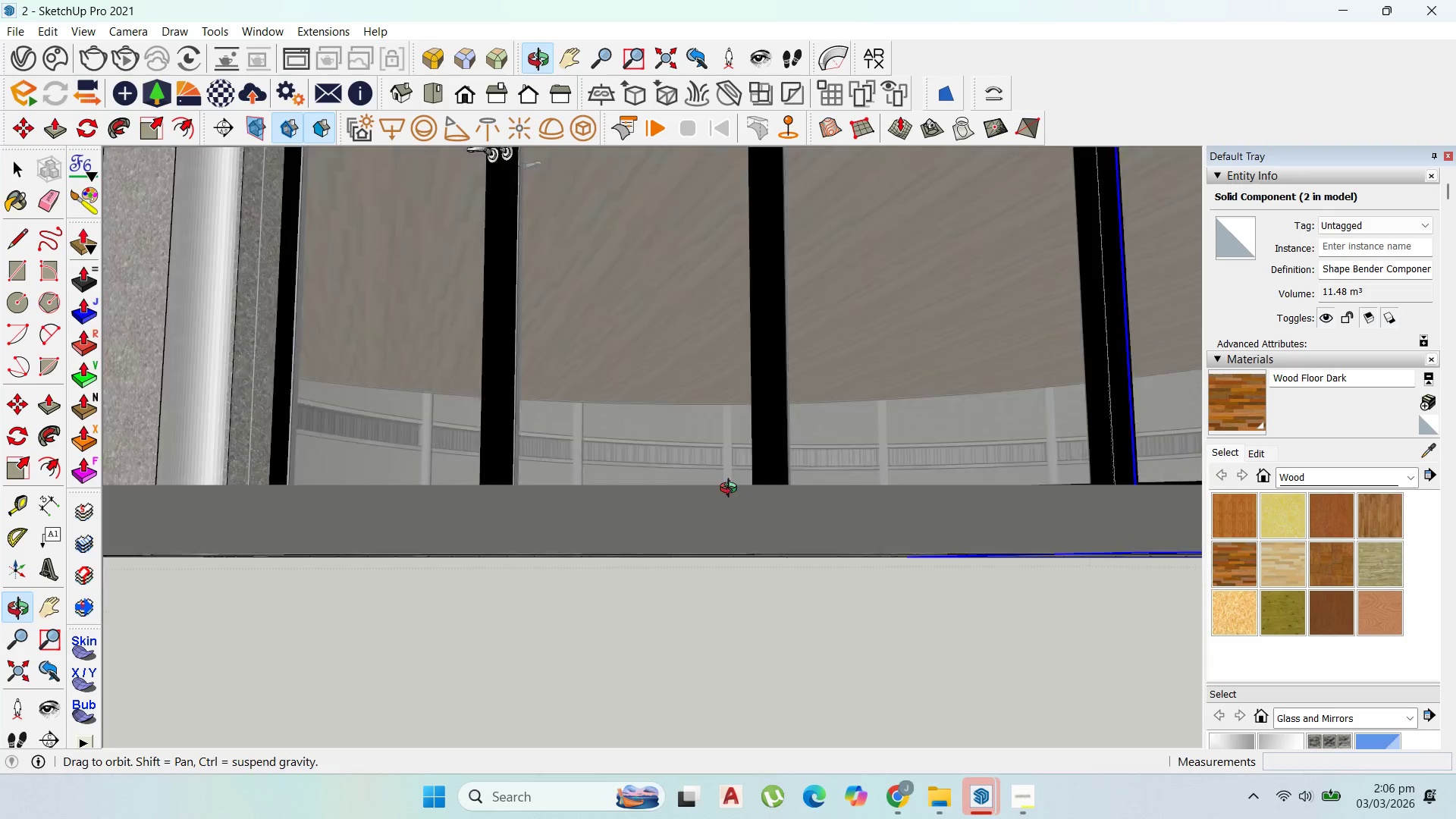 
scroll: coordinate [811, 595], scroll_direction: down, amount: 36.0
 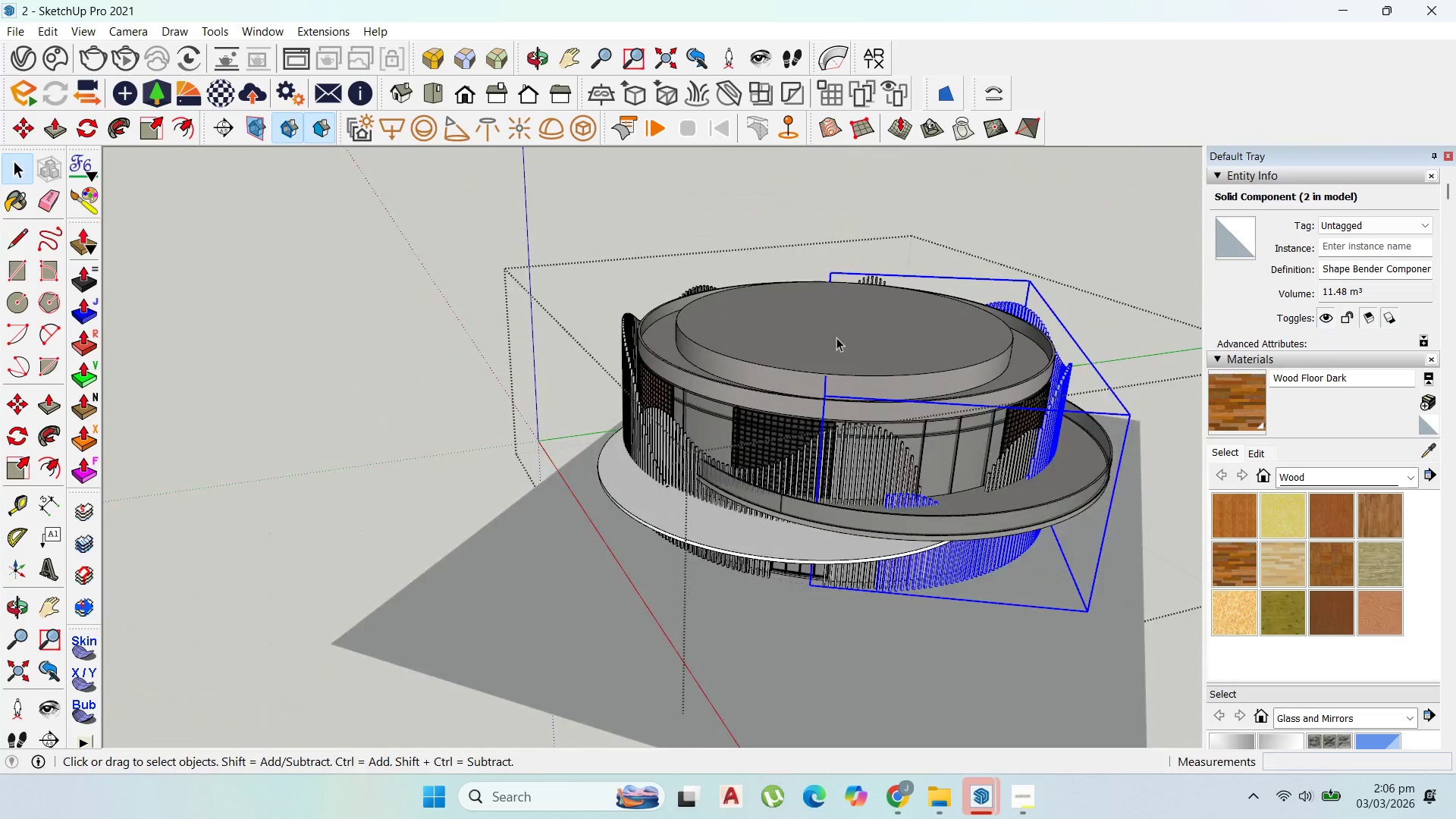 
left_click([579, 348])
 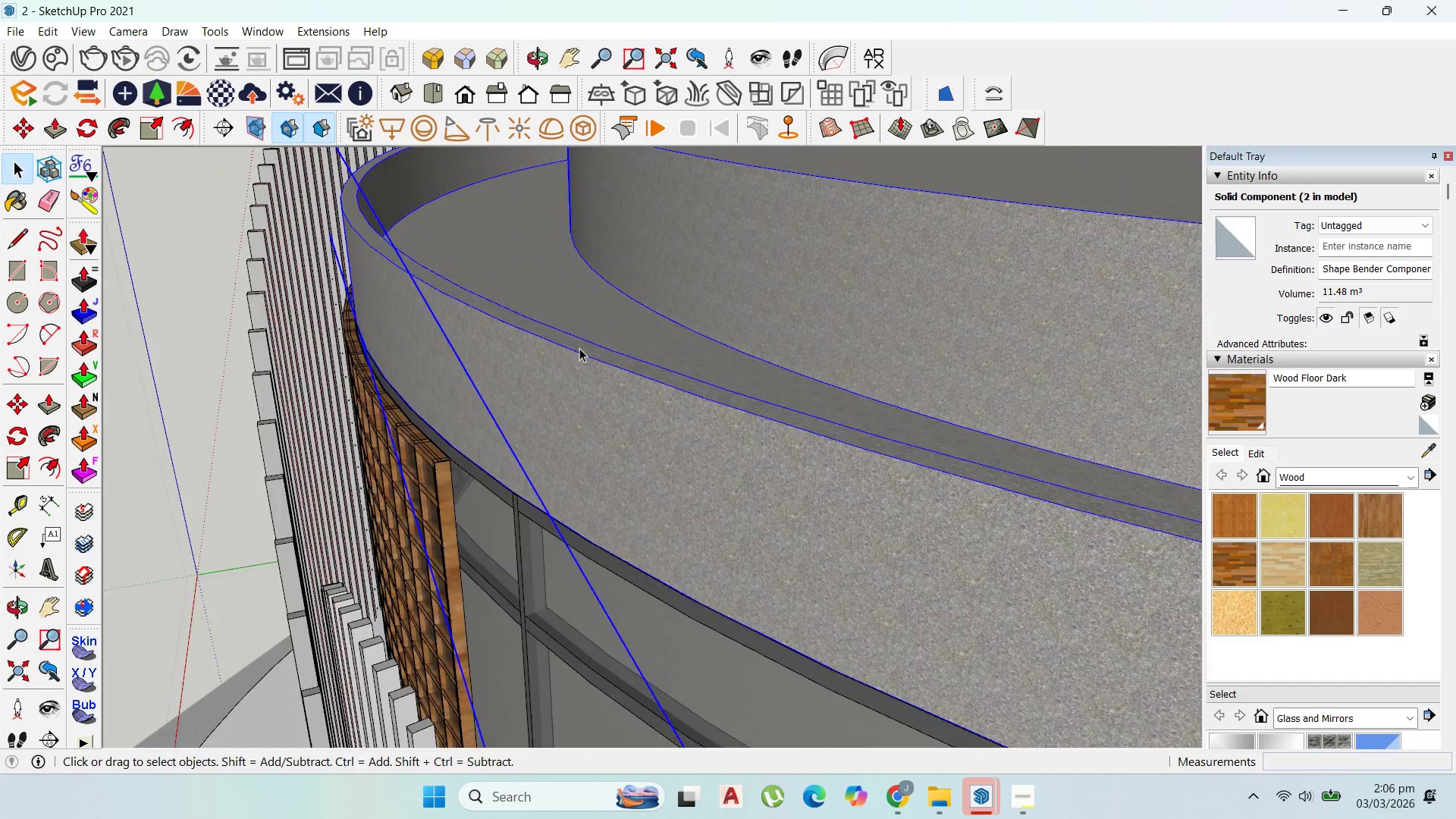 
scroll: coordinate [564, 337], scroll_direction: up, amount: 23.0
 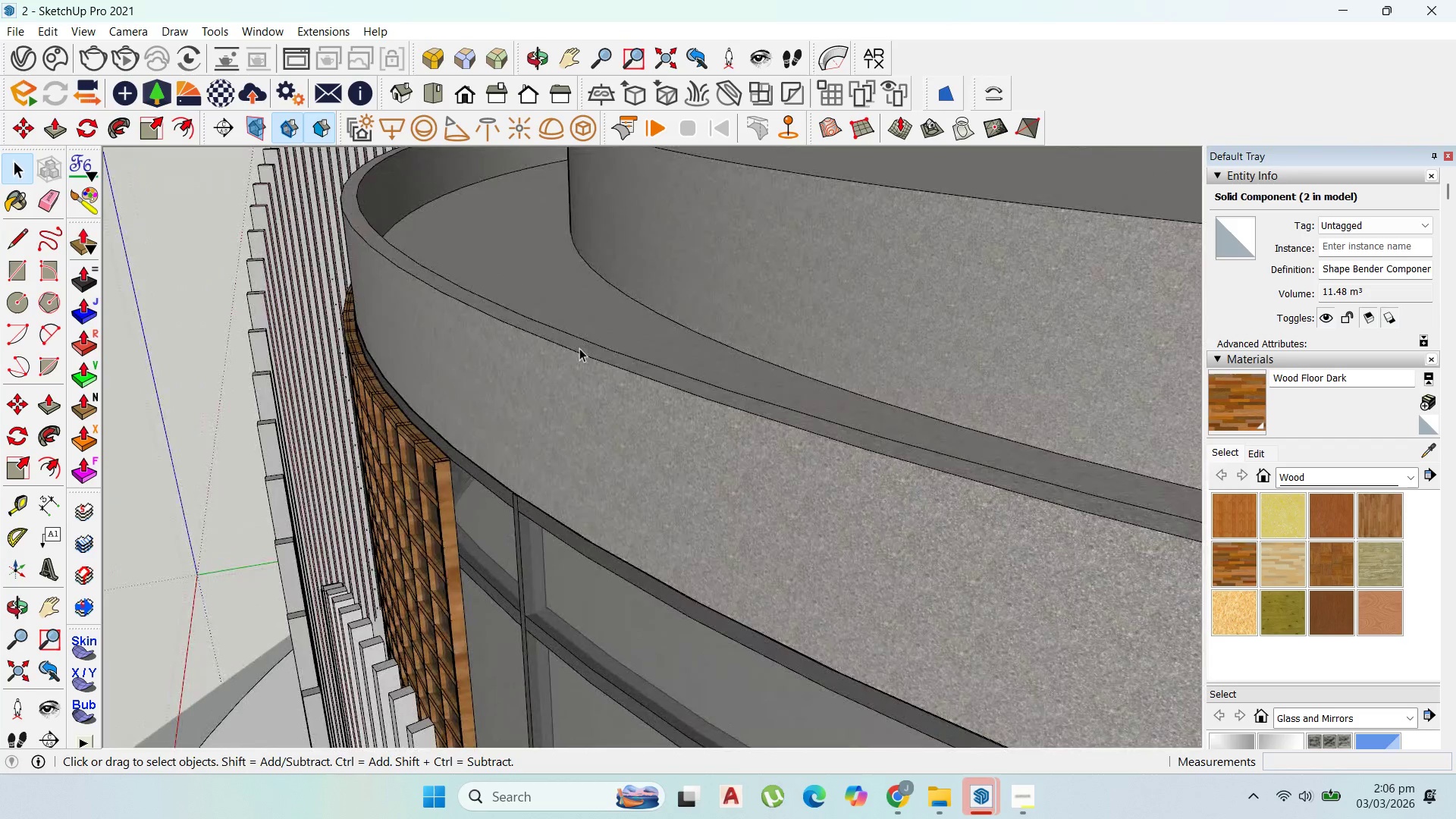 
double_click([579, 348])
 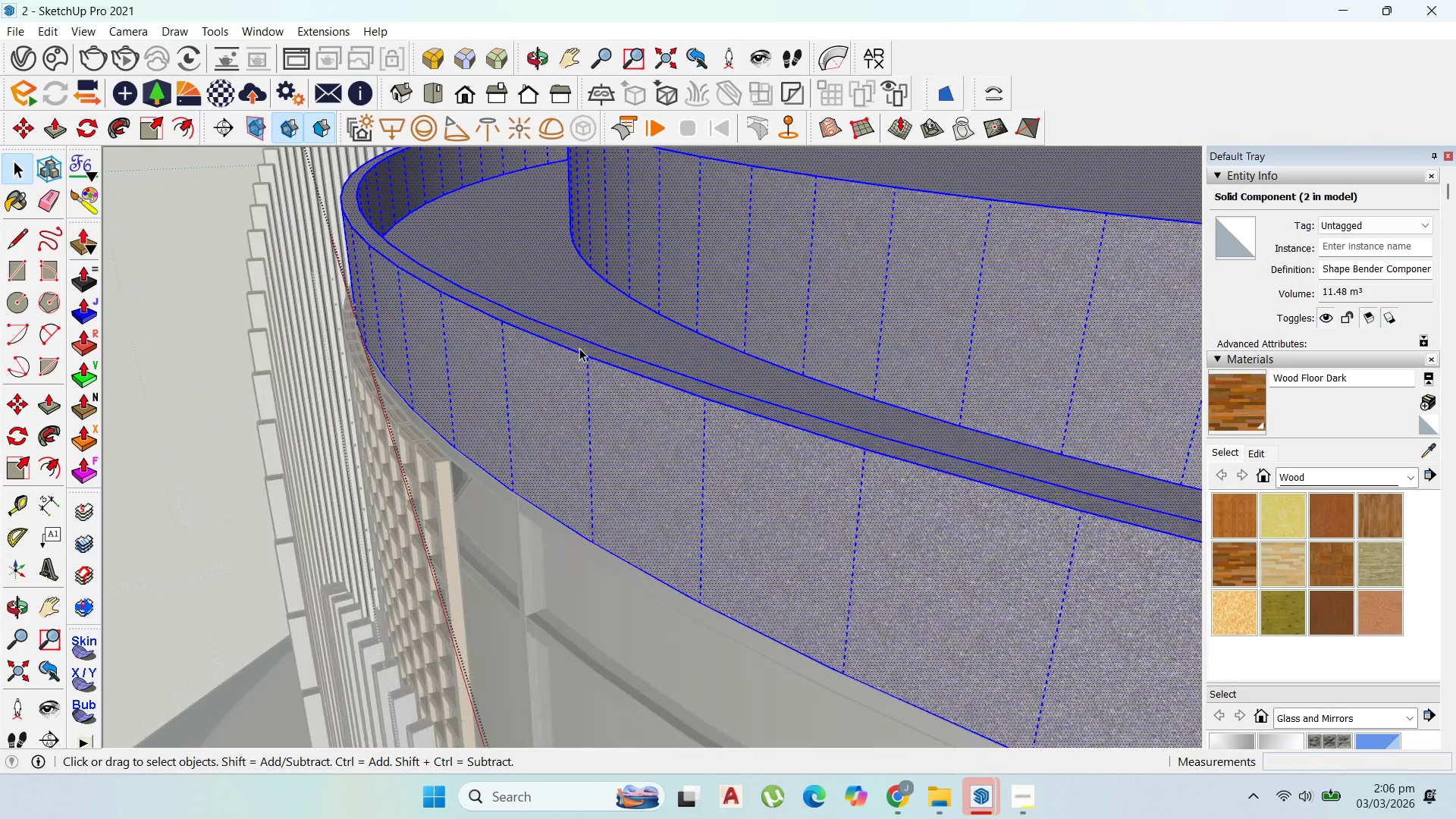 
triple_click([579, 348])
 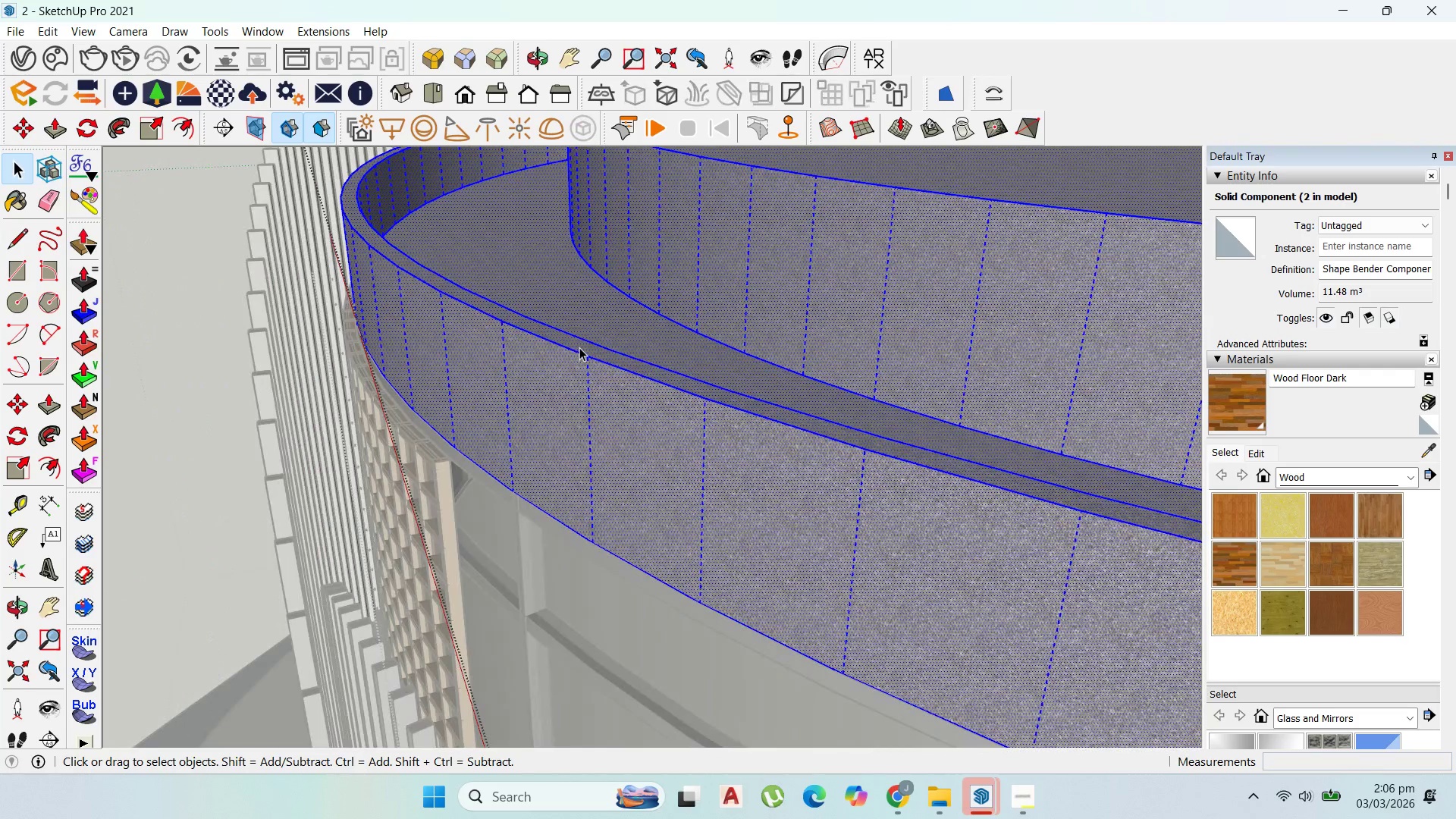 
left_click_drag(start_coordinate=[579, 347], to_coordinate=[579, 341])
 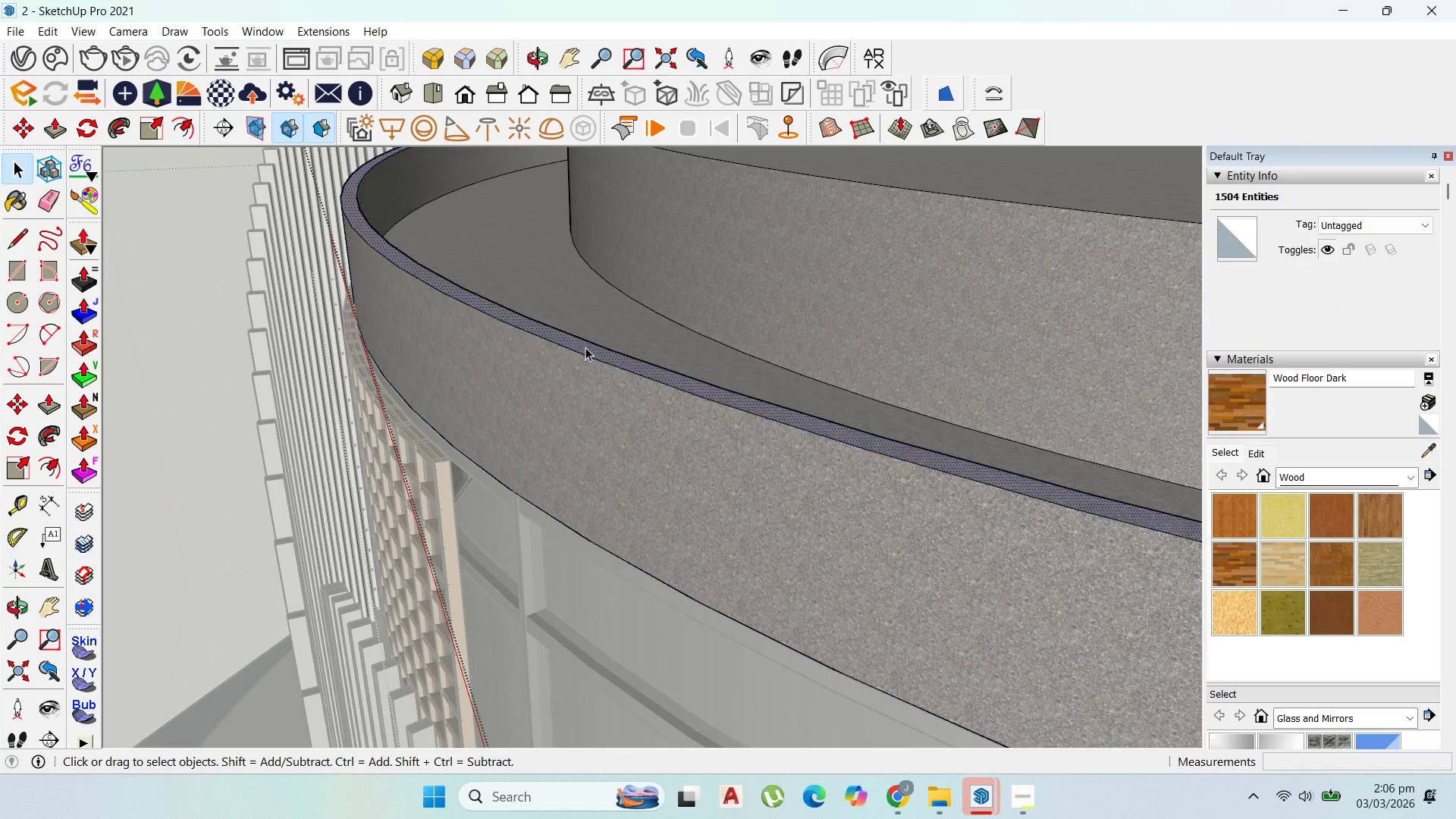 
double_click([585, 347])
 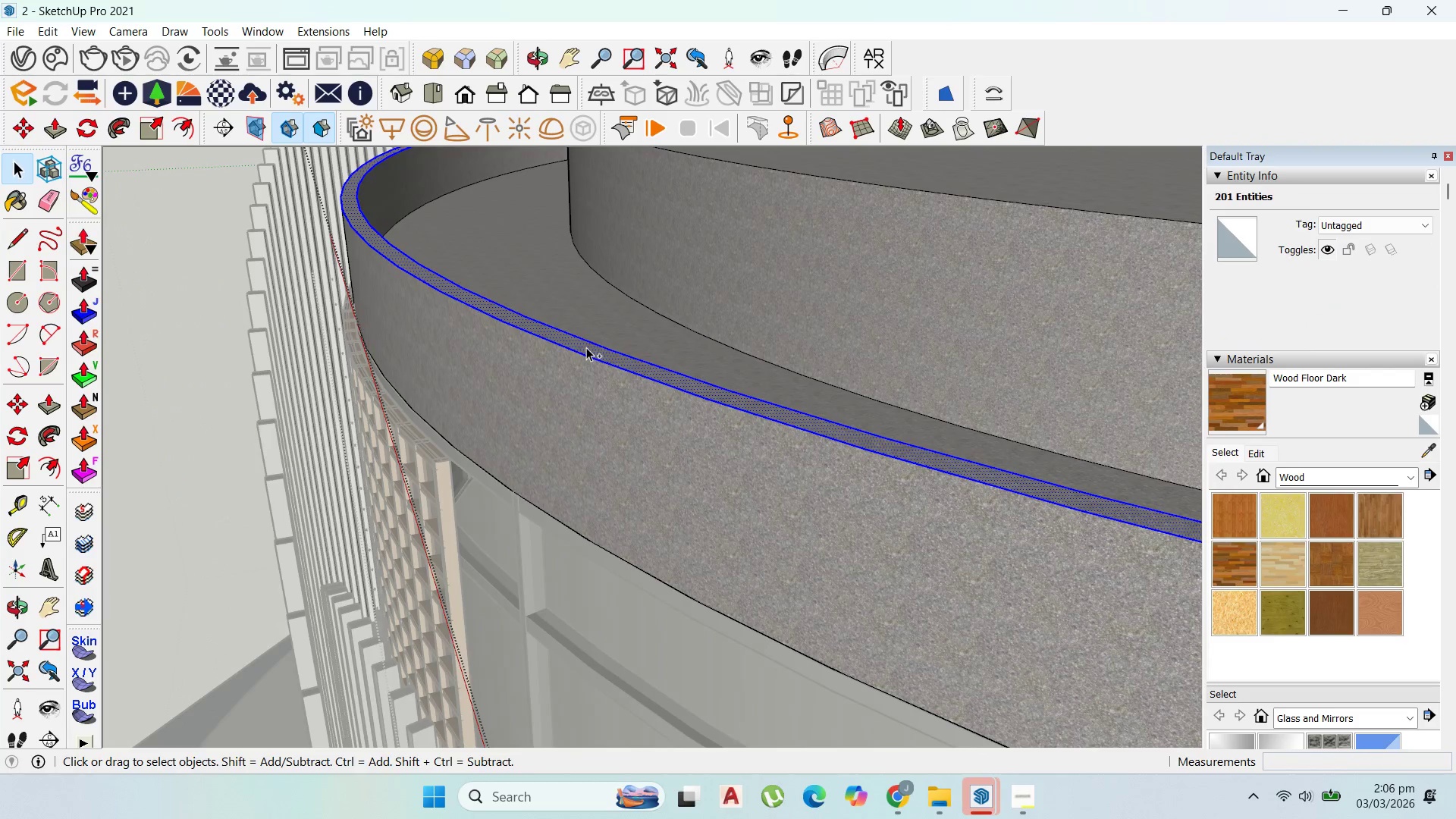 
key(Control+C)
 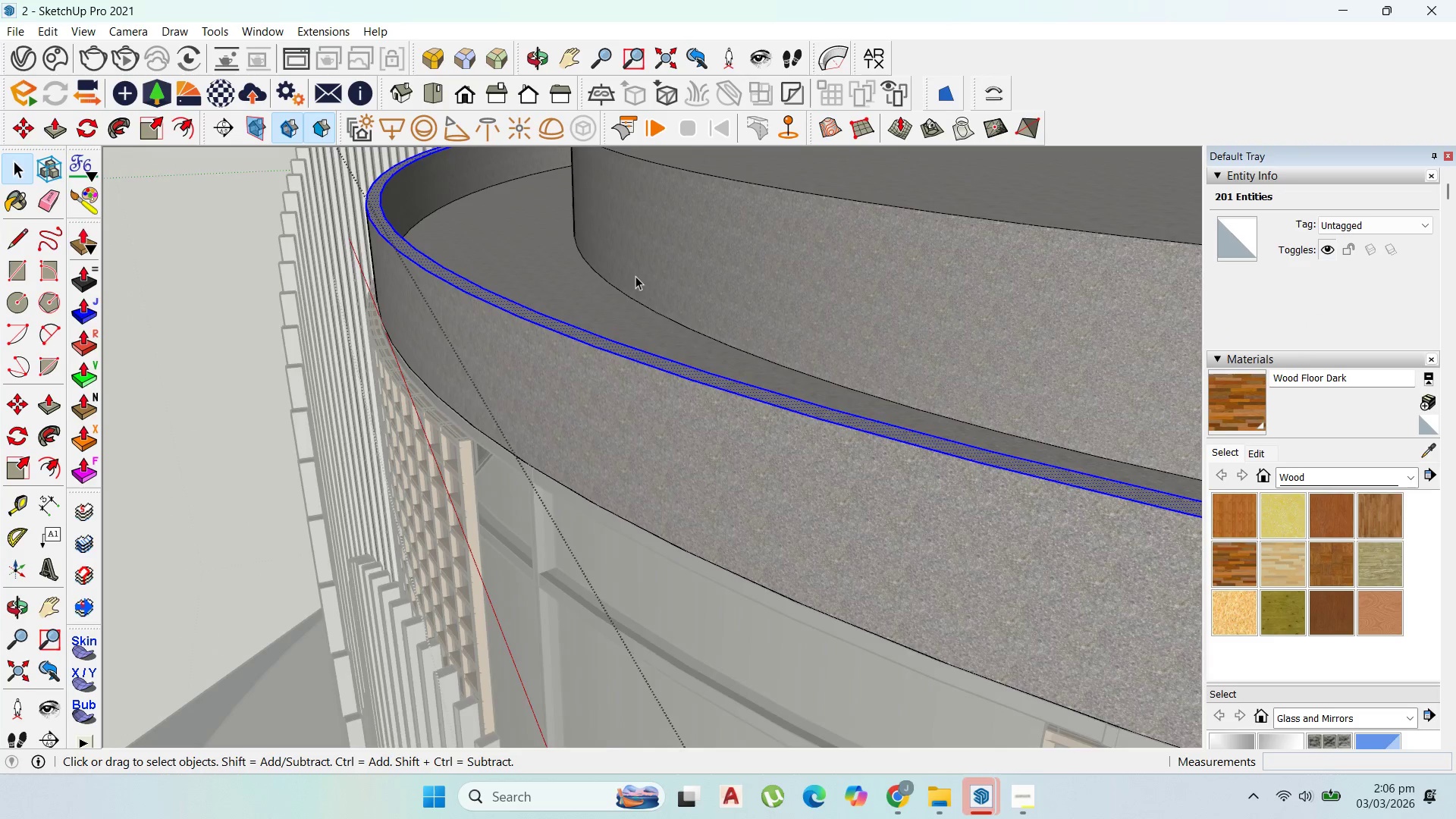 
scroll: coordinate [634, 366], scroll_direction: down, amount: 14.0
 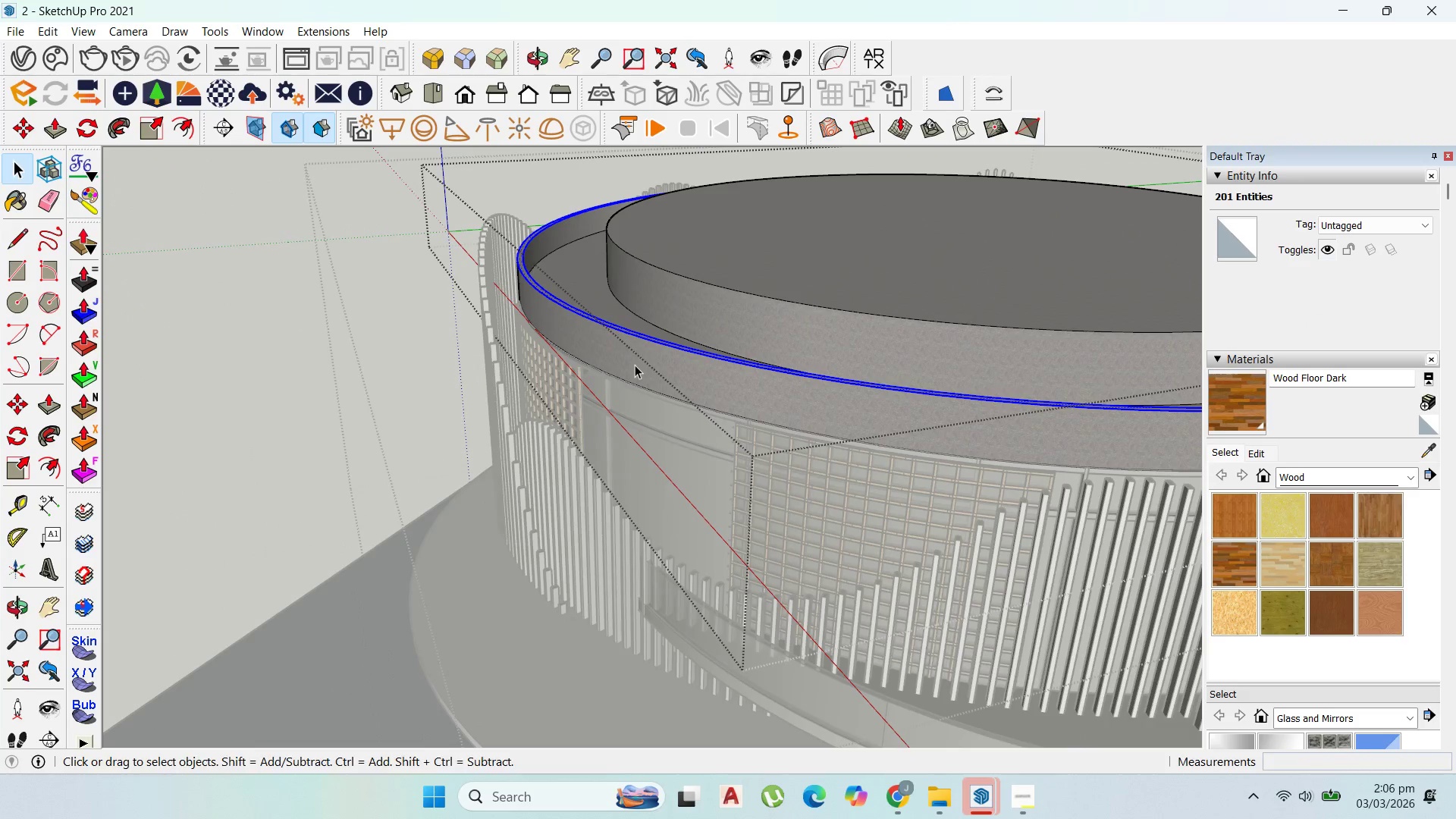 
key(M)
 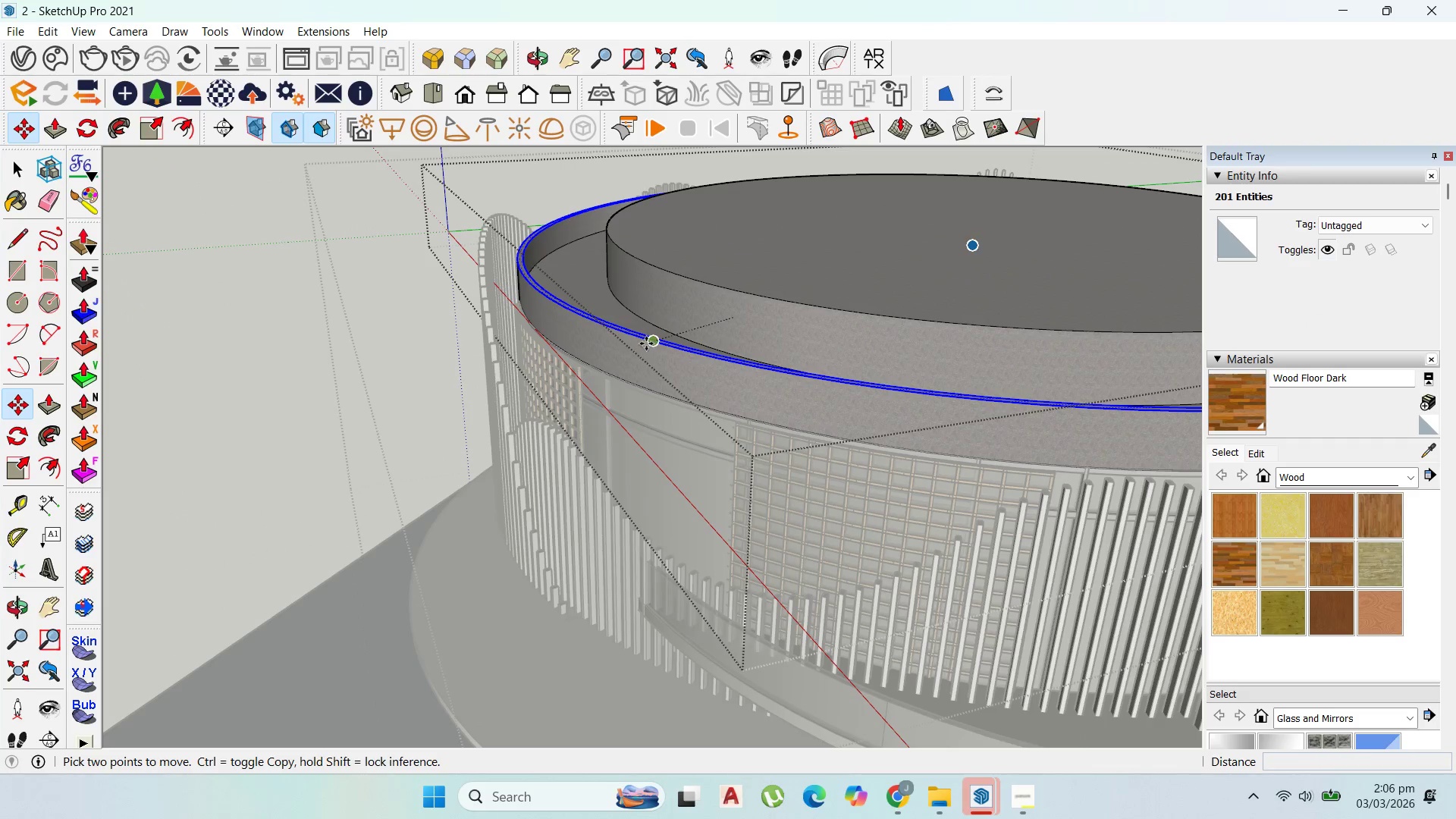 
key(Control+ControlLeft)
 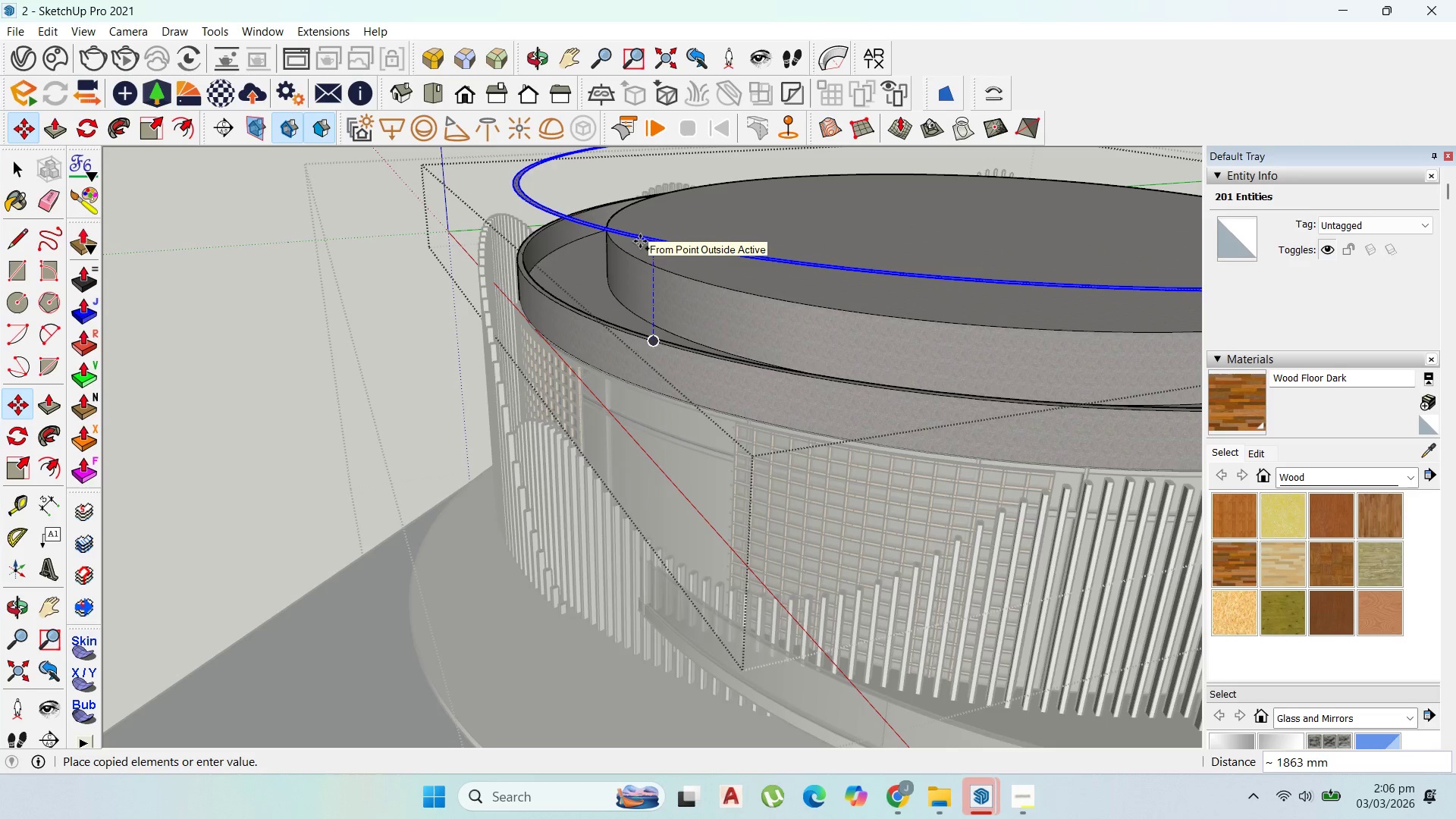 
left_click([640, 241])
 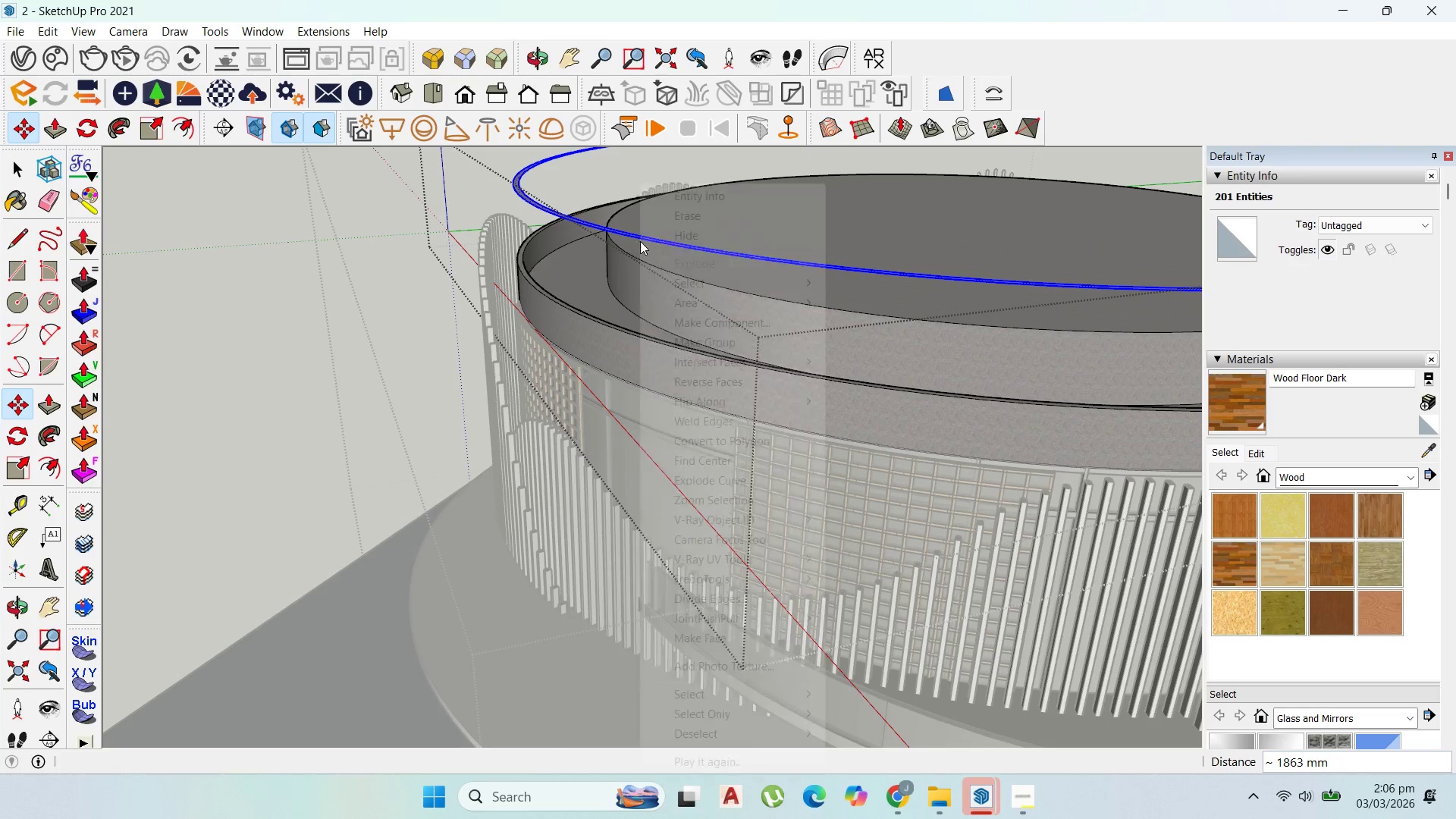 
right_click([640, 241])
 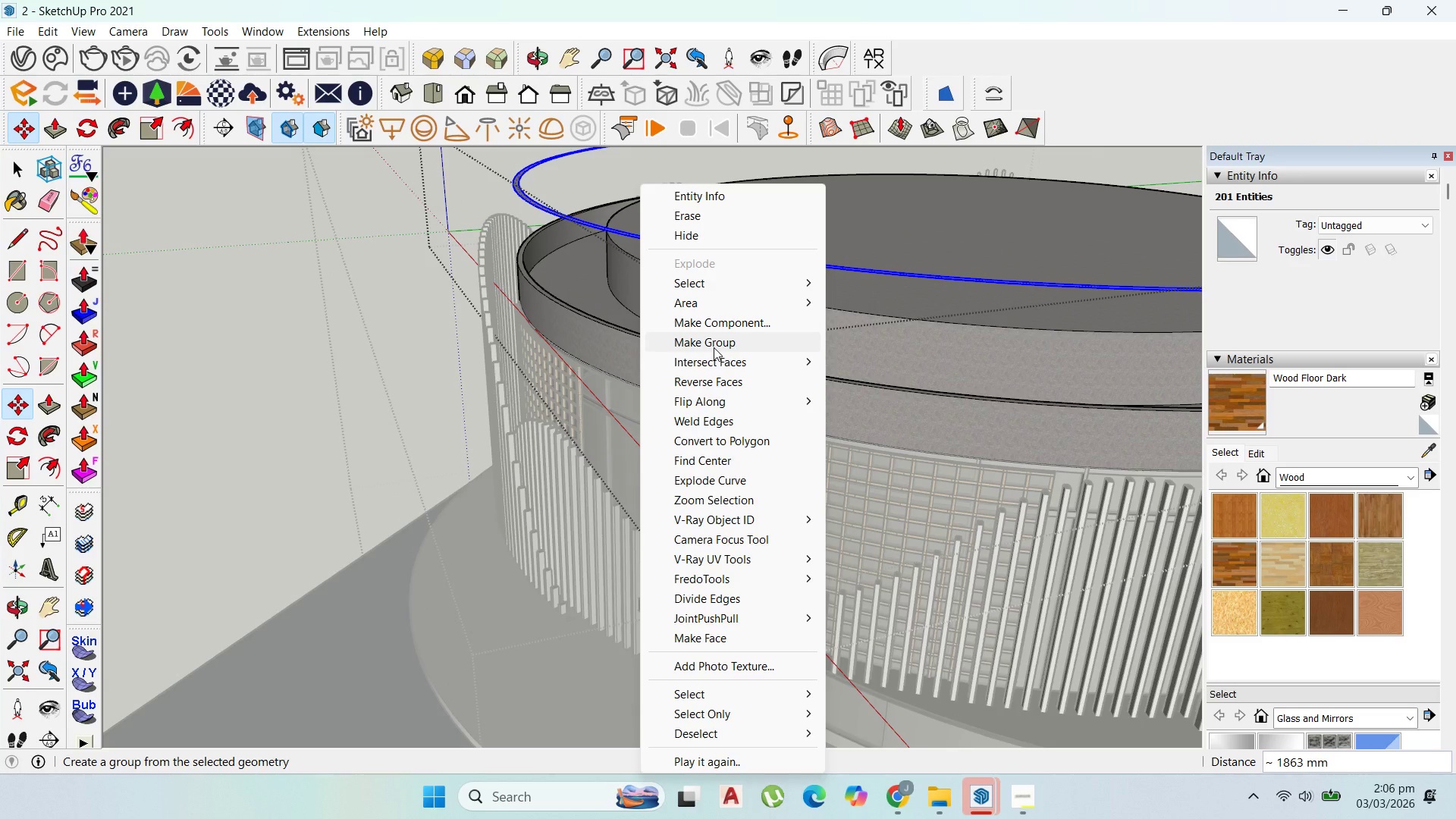 
left_click([714, 347])
 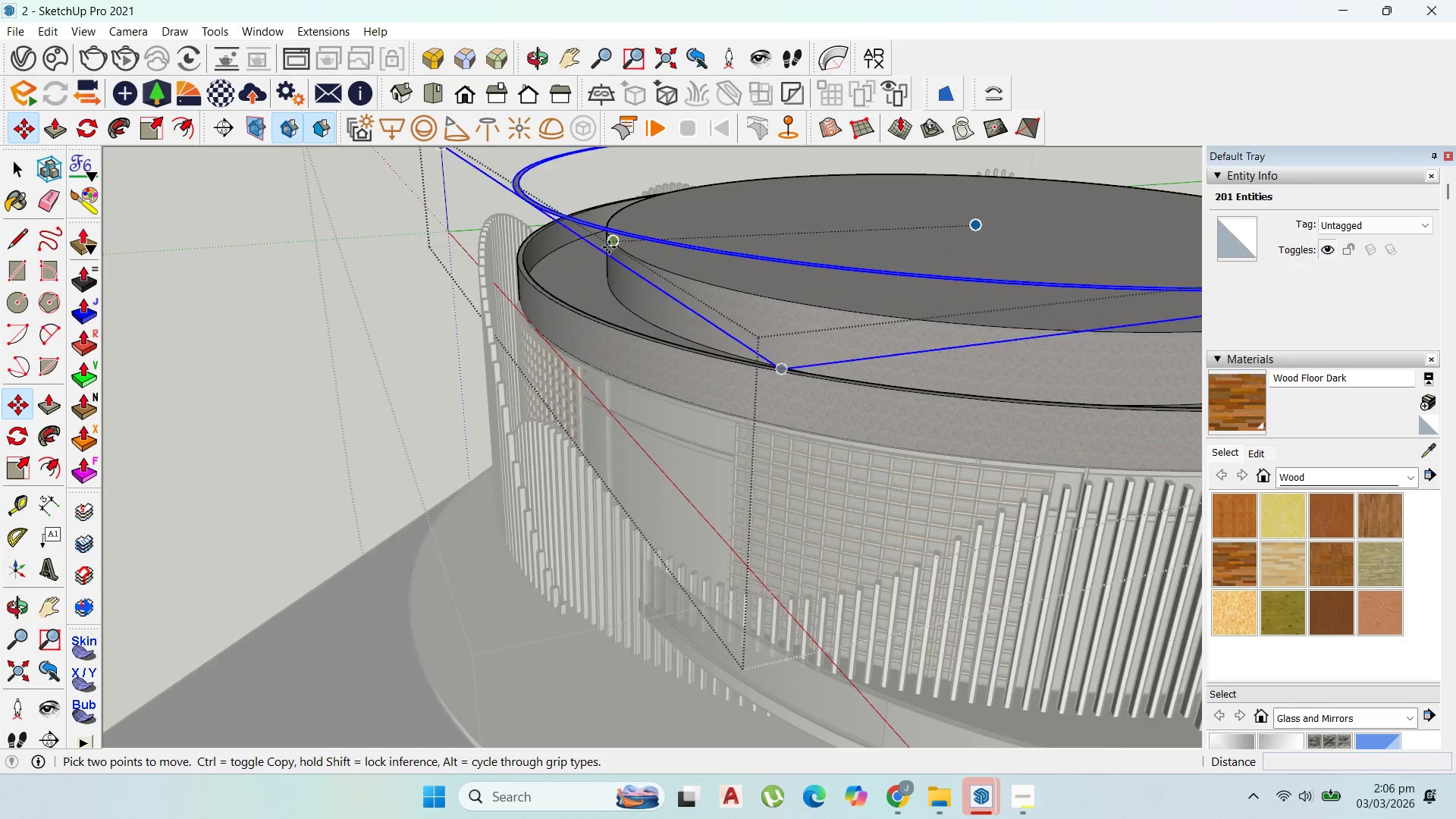 
scroll: coordinate [607, 234], scroll_direction: up, amount: 9.0
 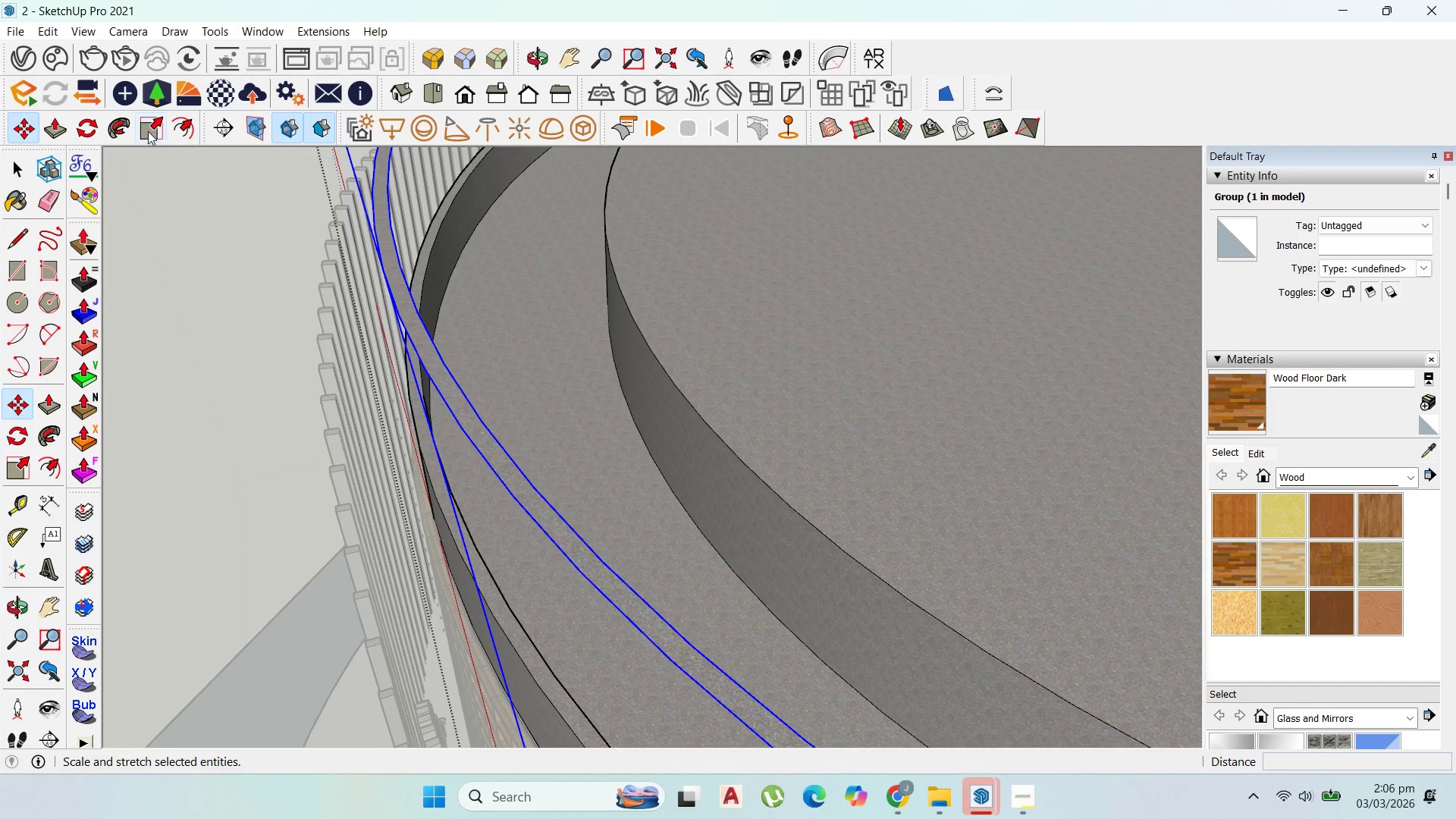 
left_click_drag(start_coordinate=[180, 131], to_coordinate=[184, 132])
 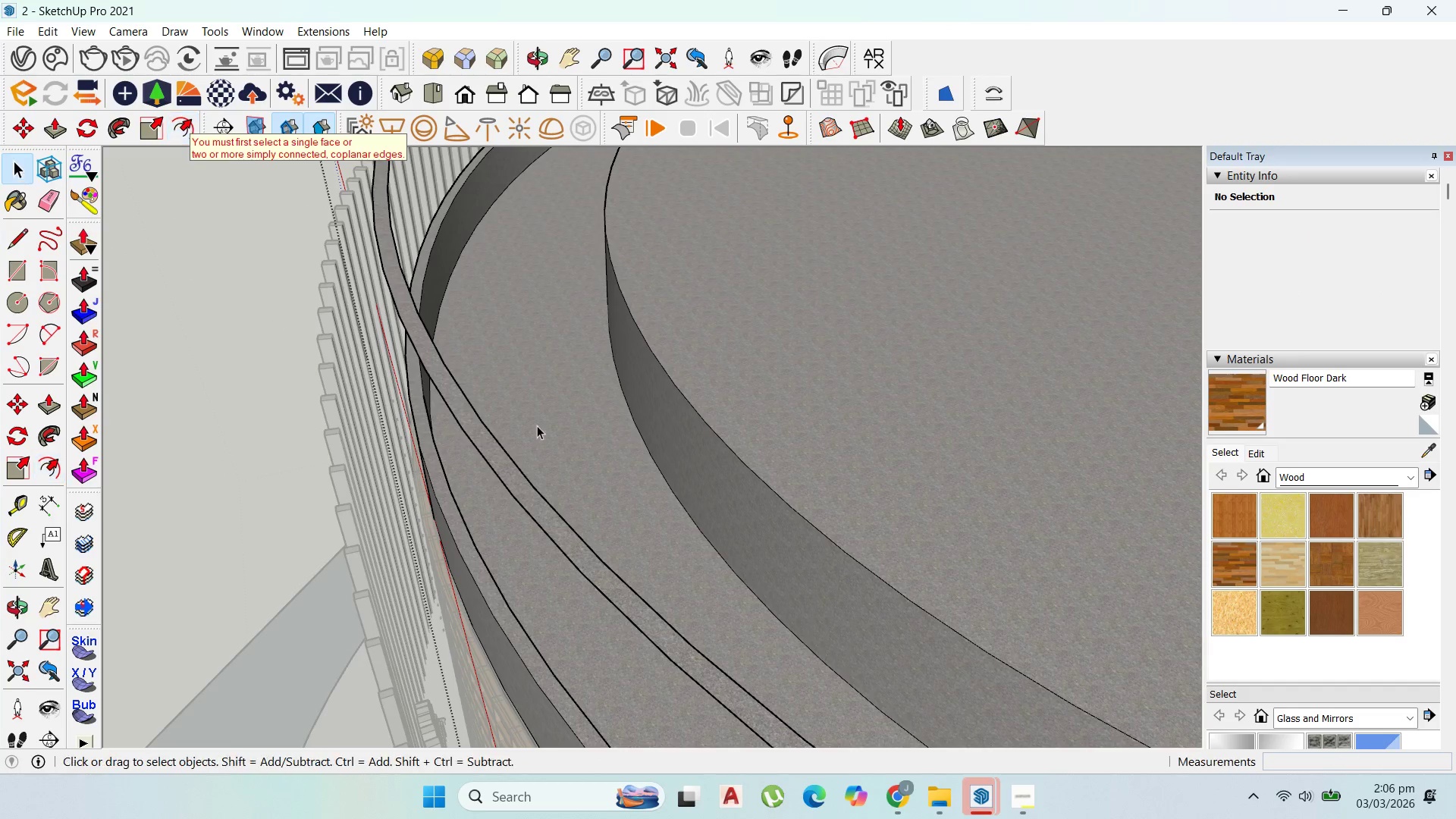 
double_click([511, 463])
 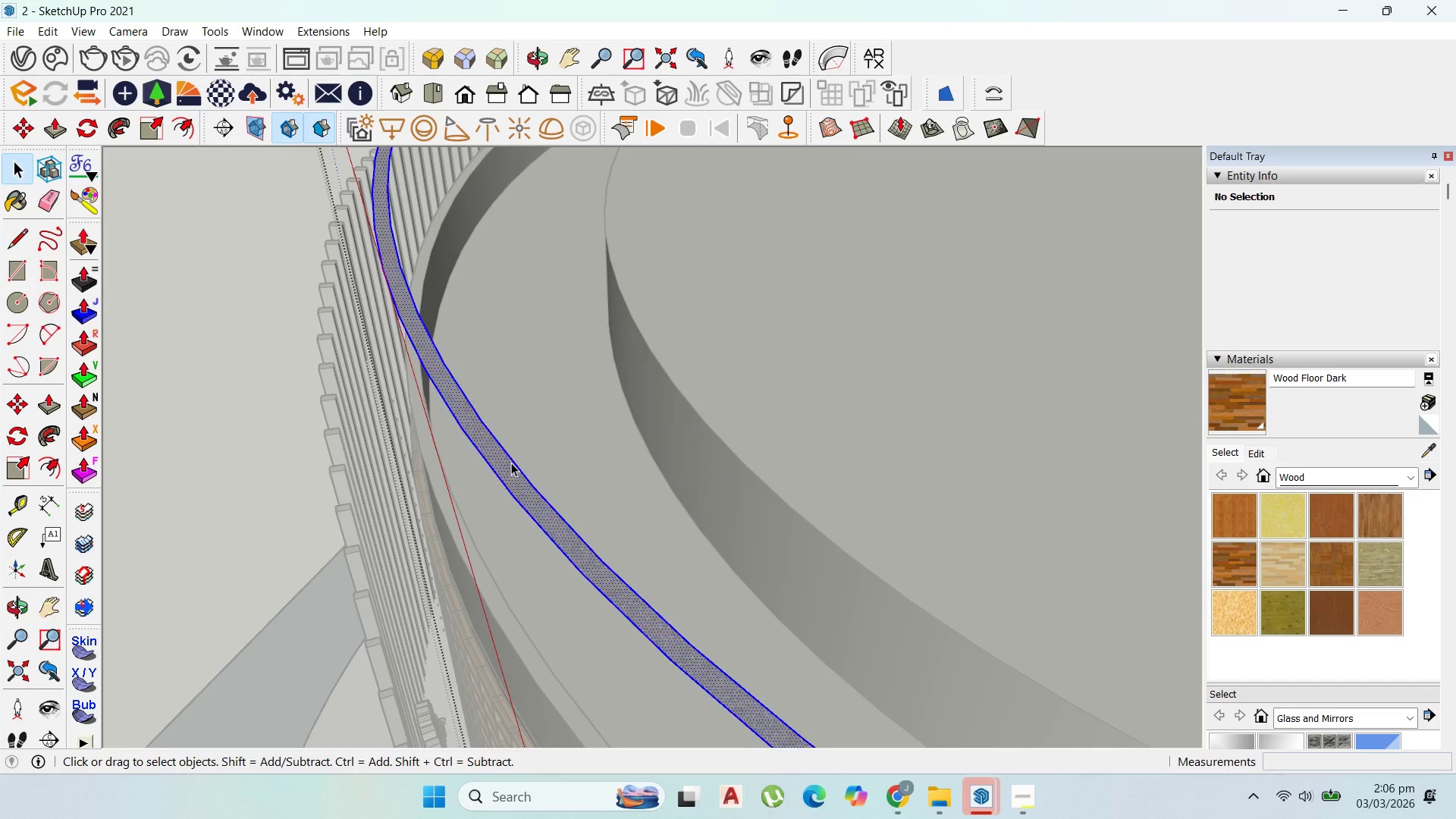 
triple_click([511, 463])
 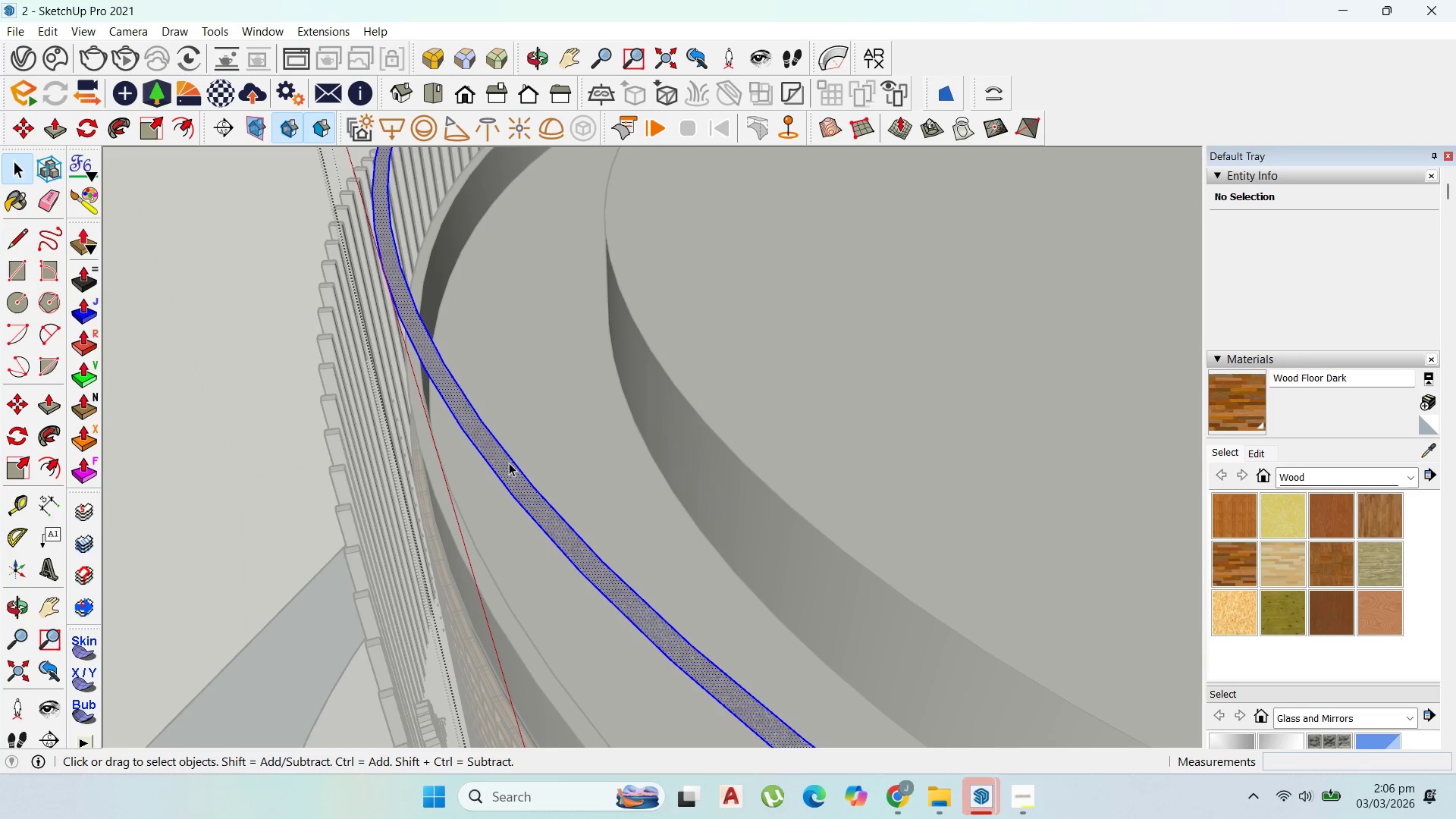 
triple_click([509, 463])
 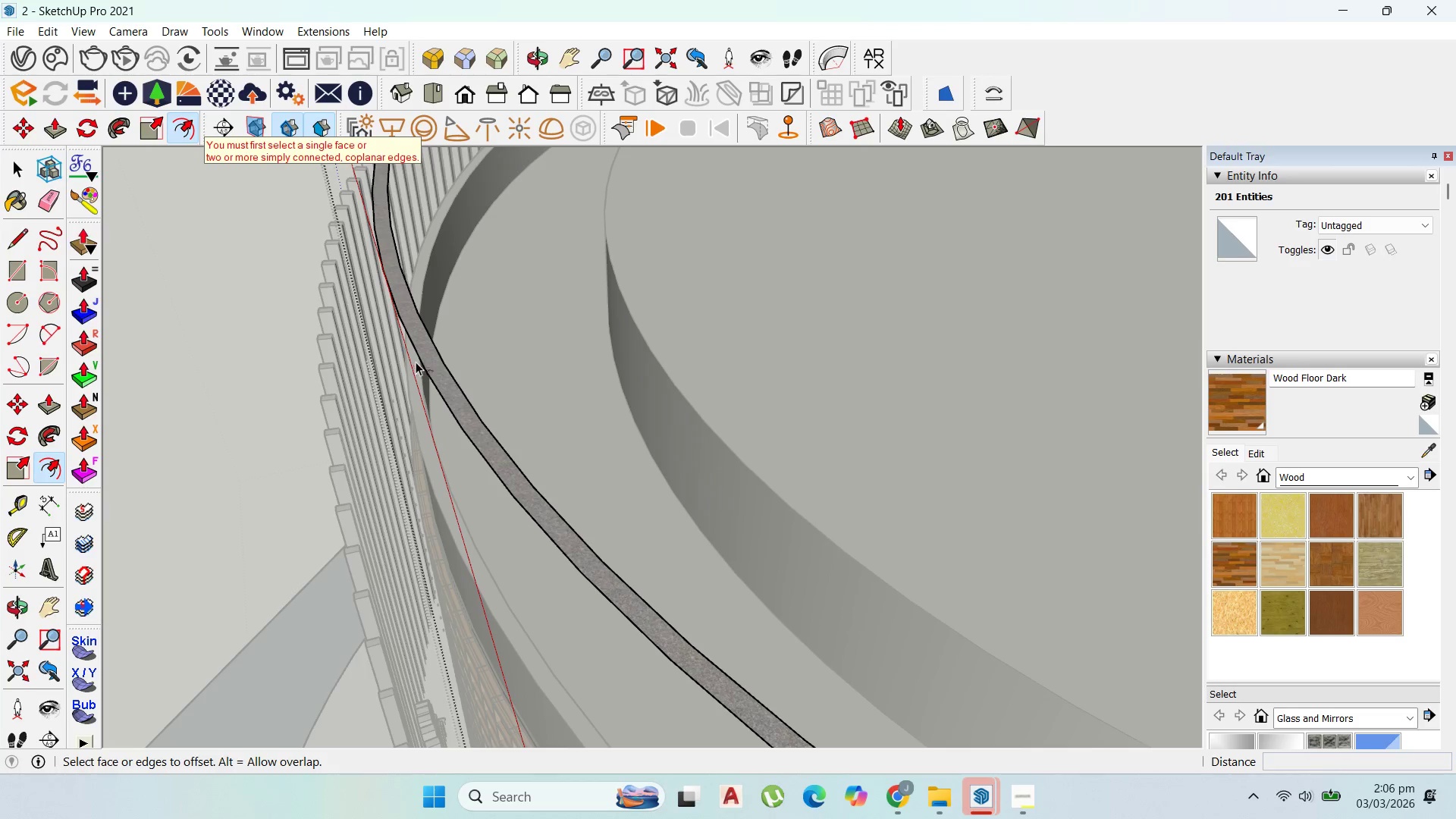 
left_click_drag(start_coordinate=[431, 375], to_coordinate=[350, 410])
 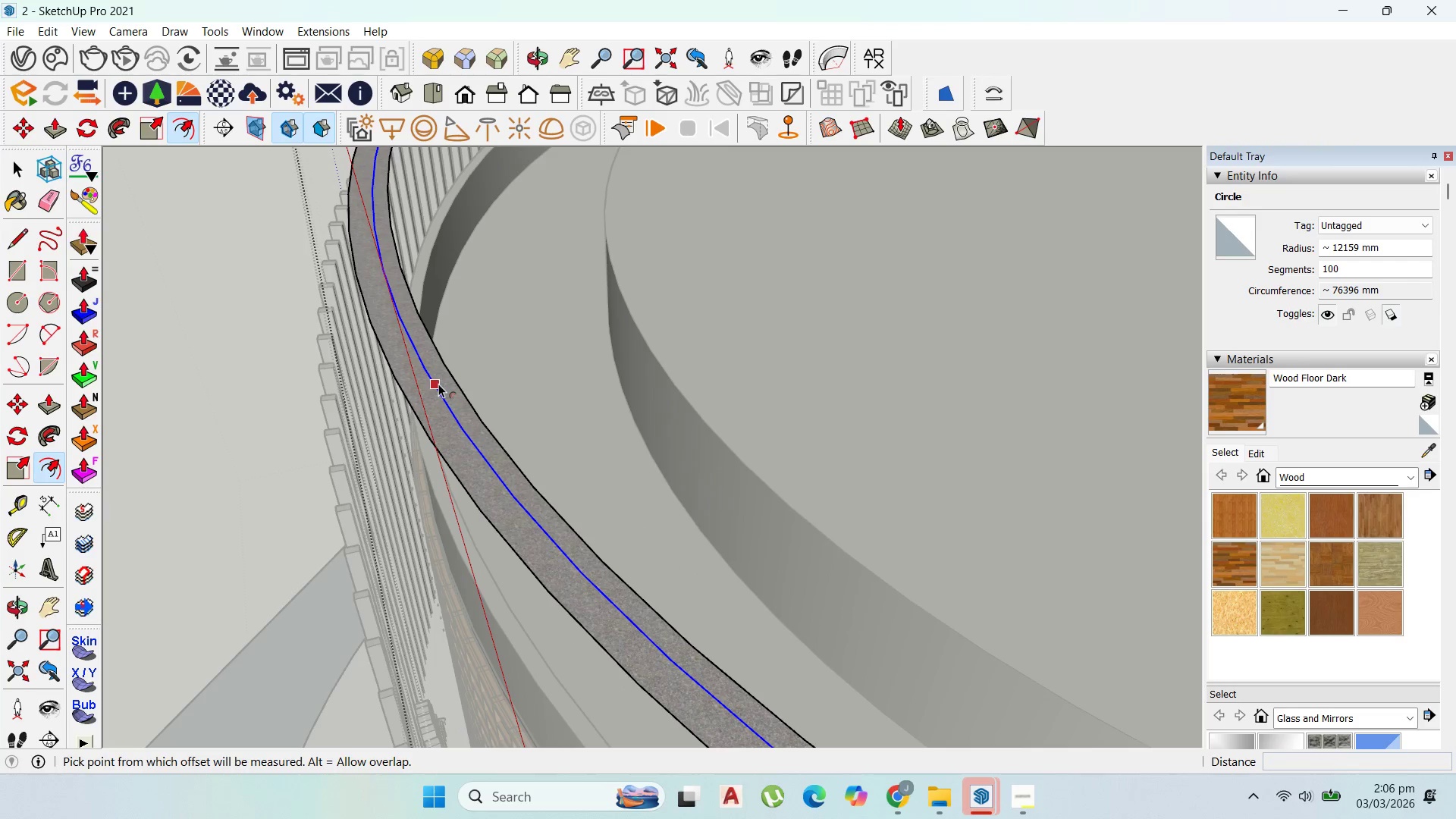 
left_click_drag(start_coordinate=[438, 384], to_coordinate=[428, 396])
 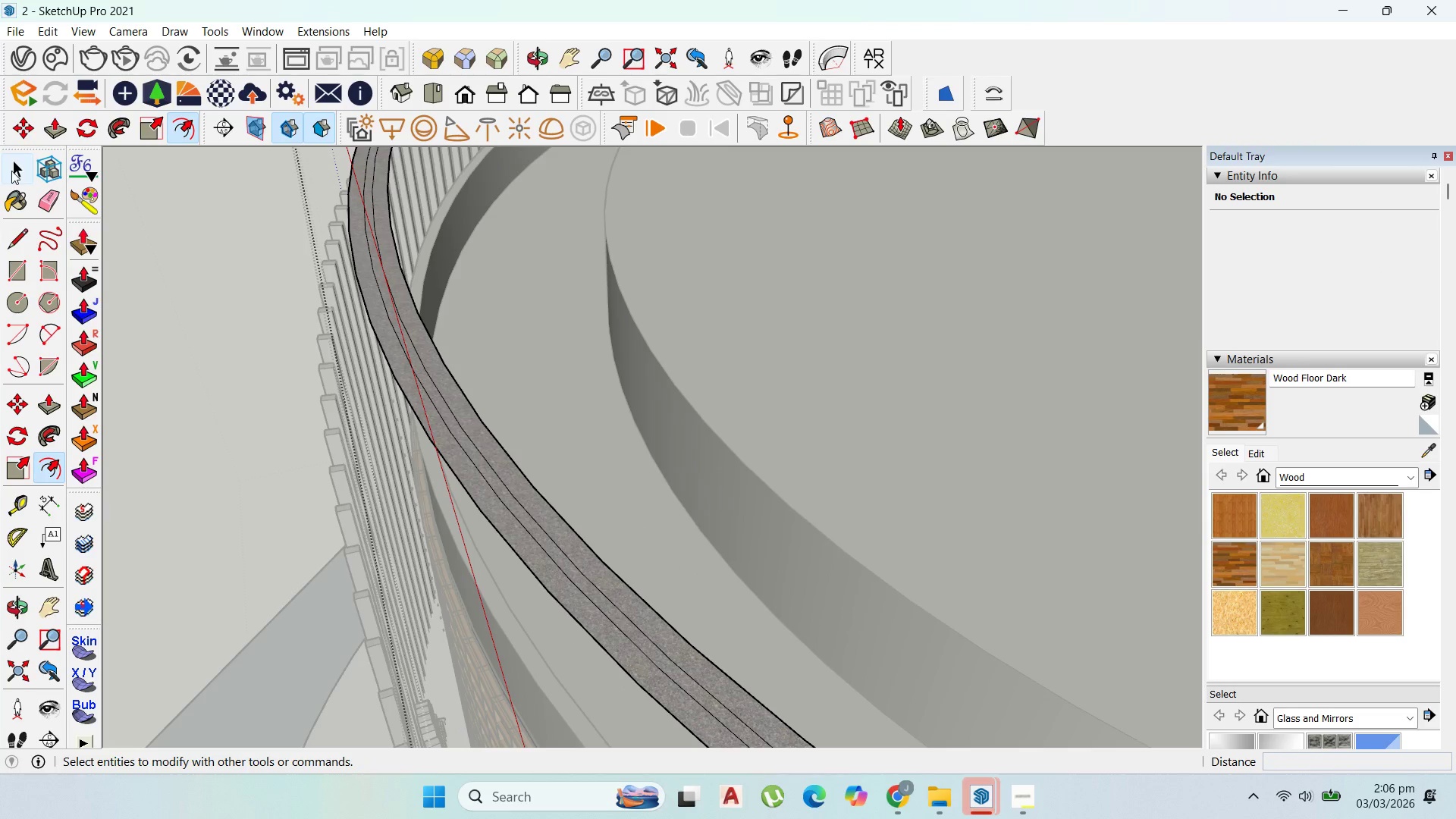 
left_click_drag(start_coordinate=[12, 171], to_coordinate=[30, 171])
 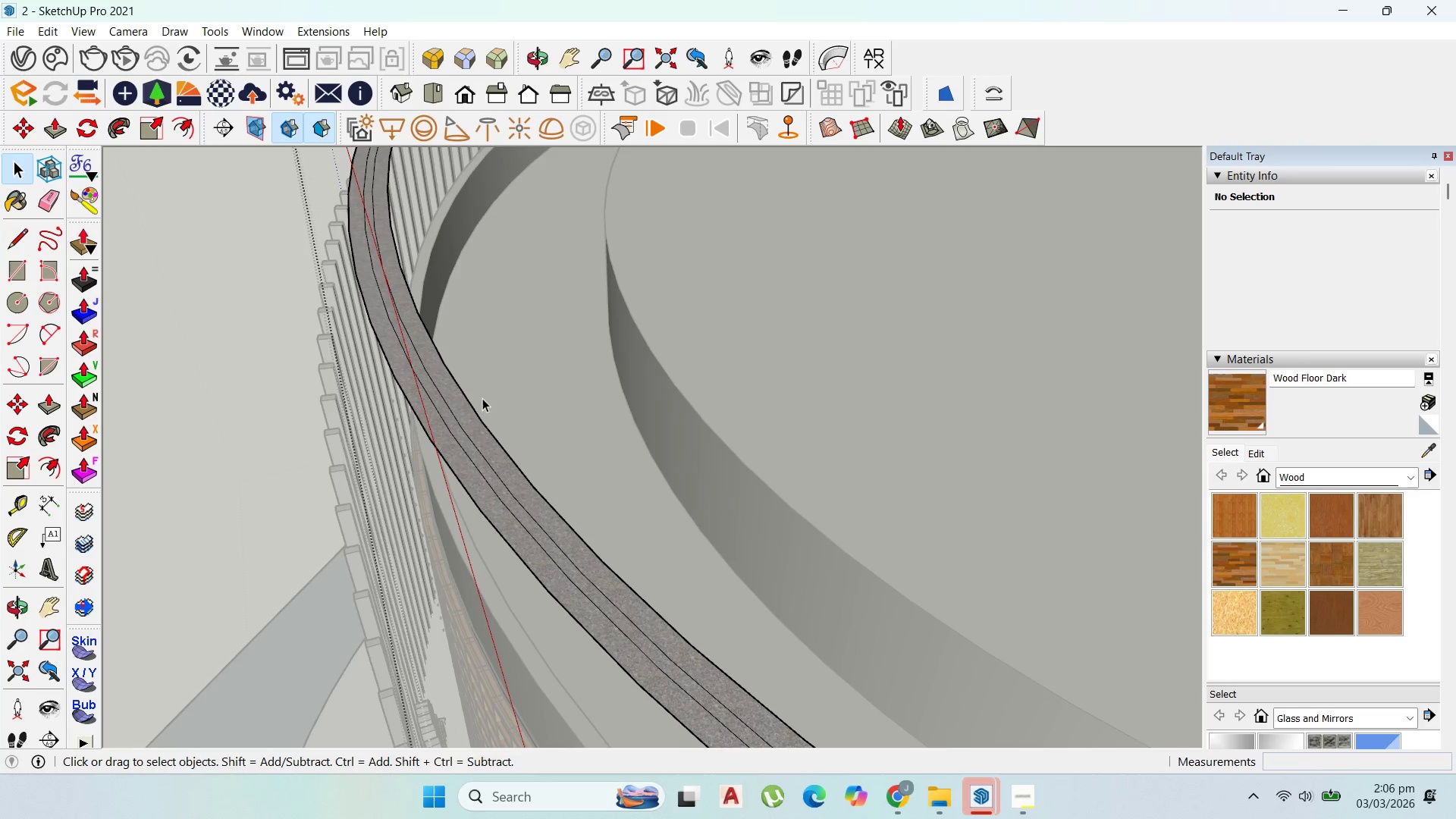 
left_click_drag(start_coordinate=[482, 398], to_coordinate=[436, 386])
 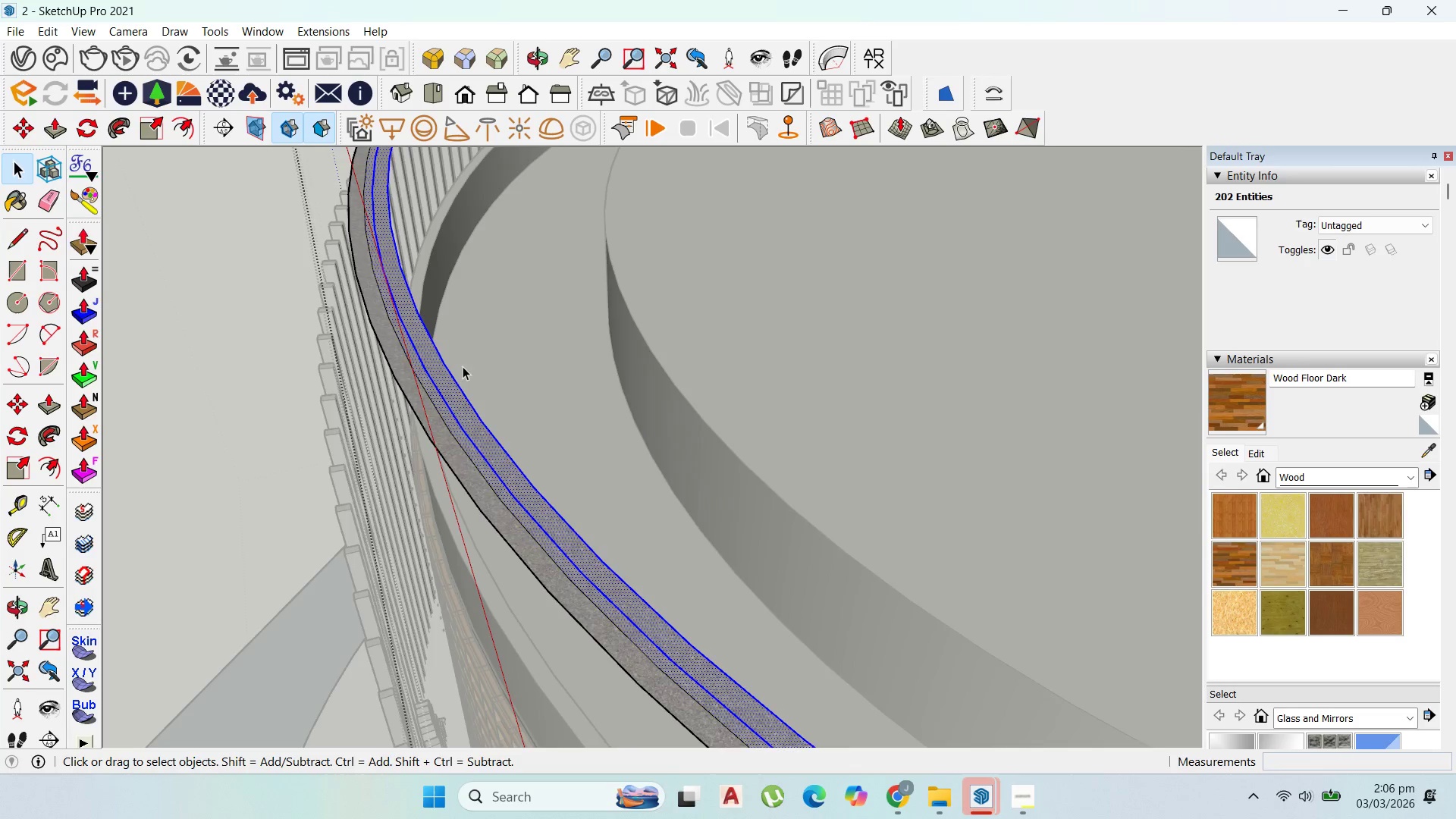 
key(Delete)
 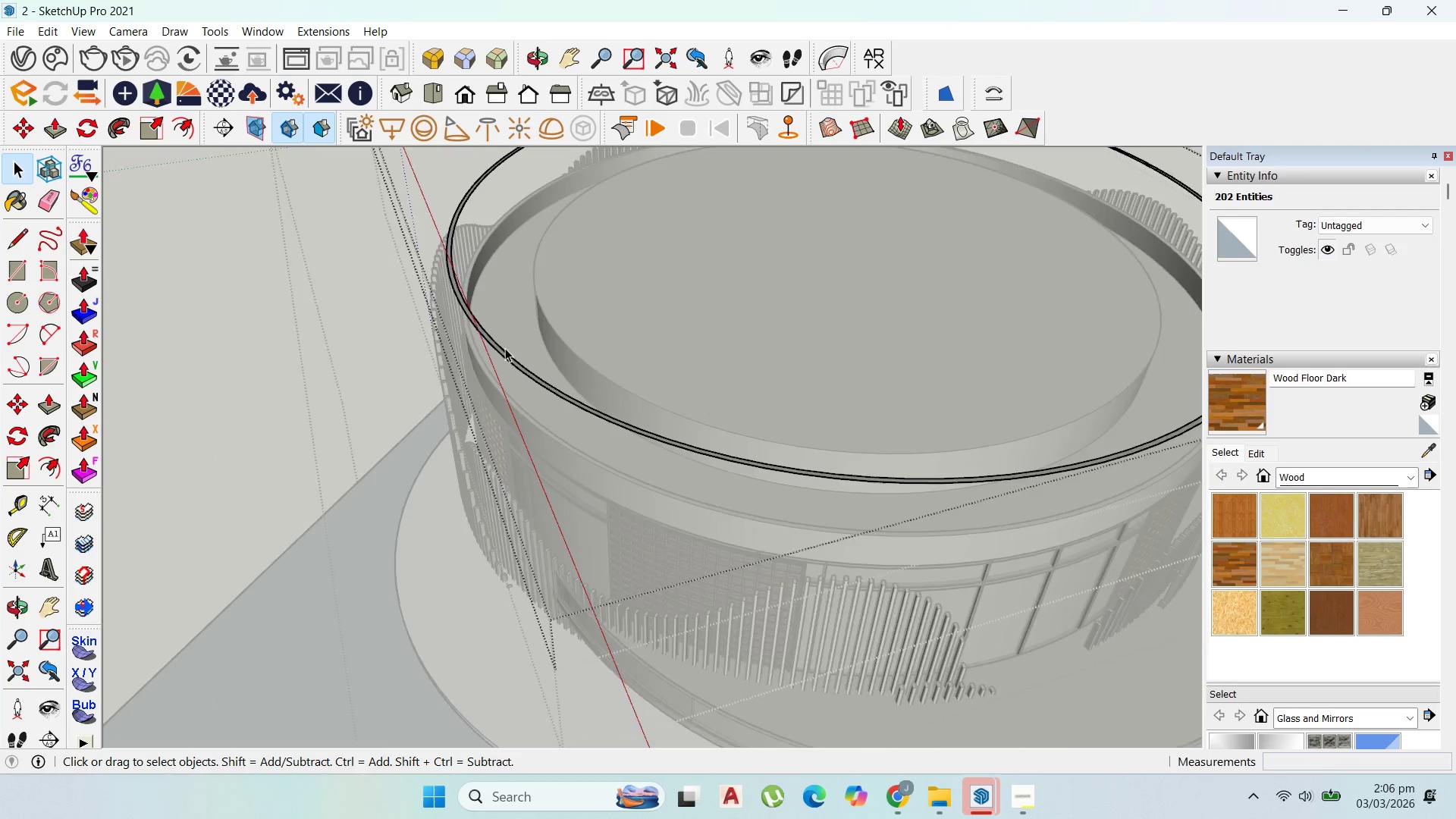 
scroll: coordinate [500, 274], scroll_direction: down, amount: 10.0
 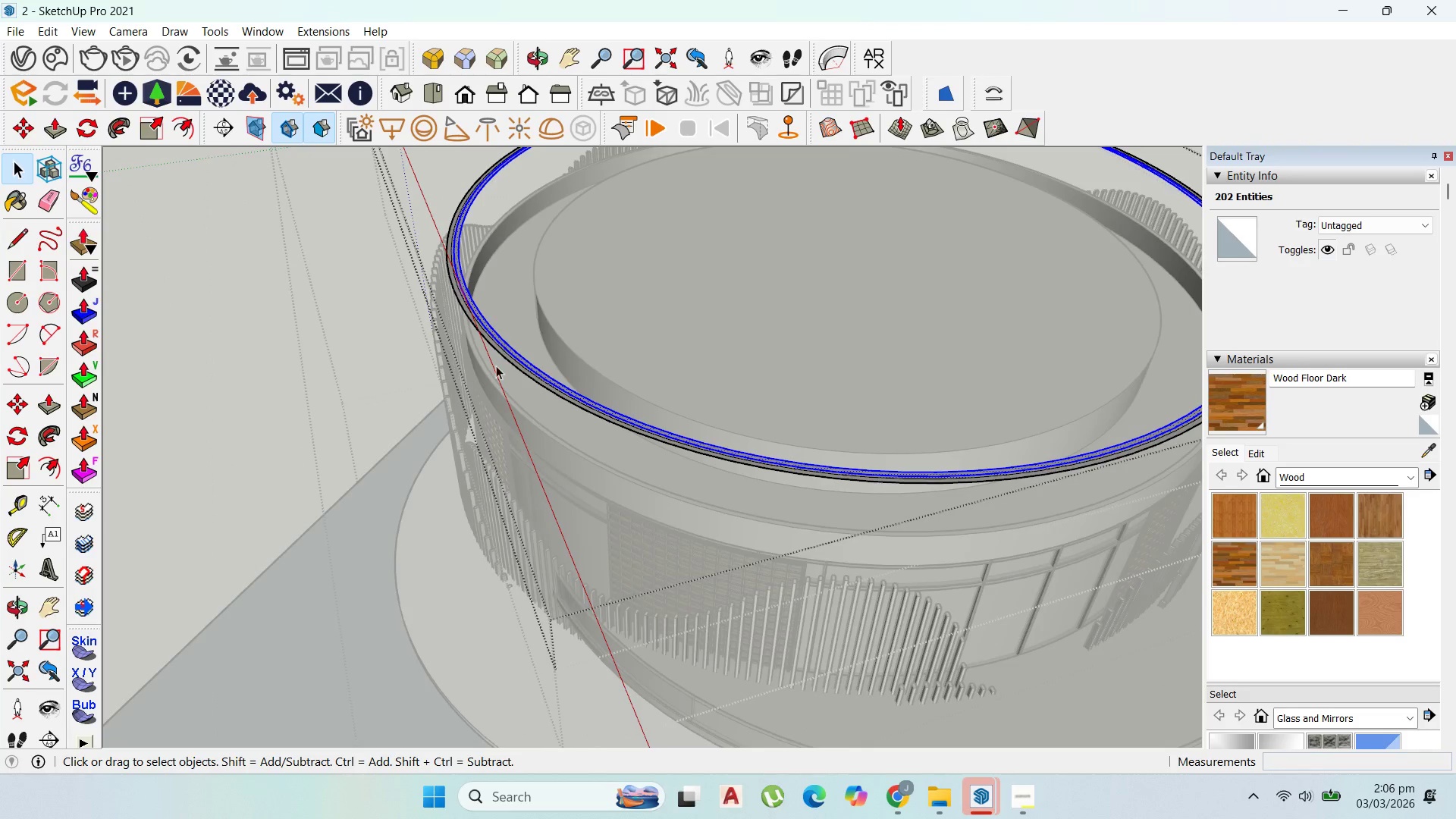 
scroll: coordinate [535, 378], scroll_direction: up, amount: 5.0
 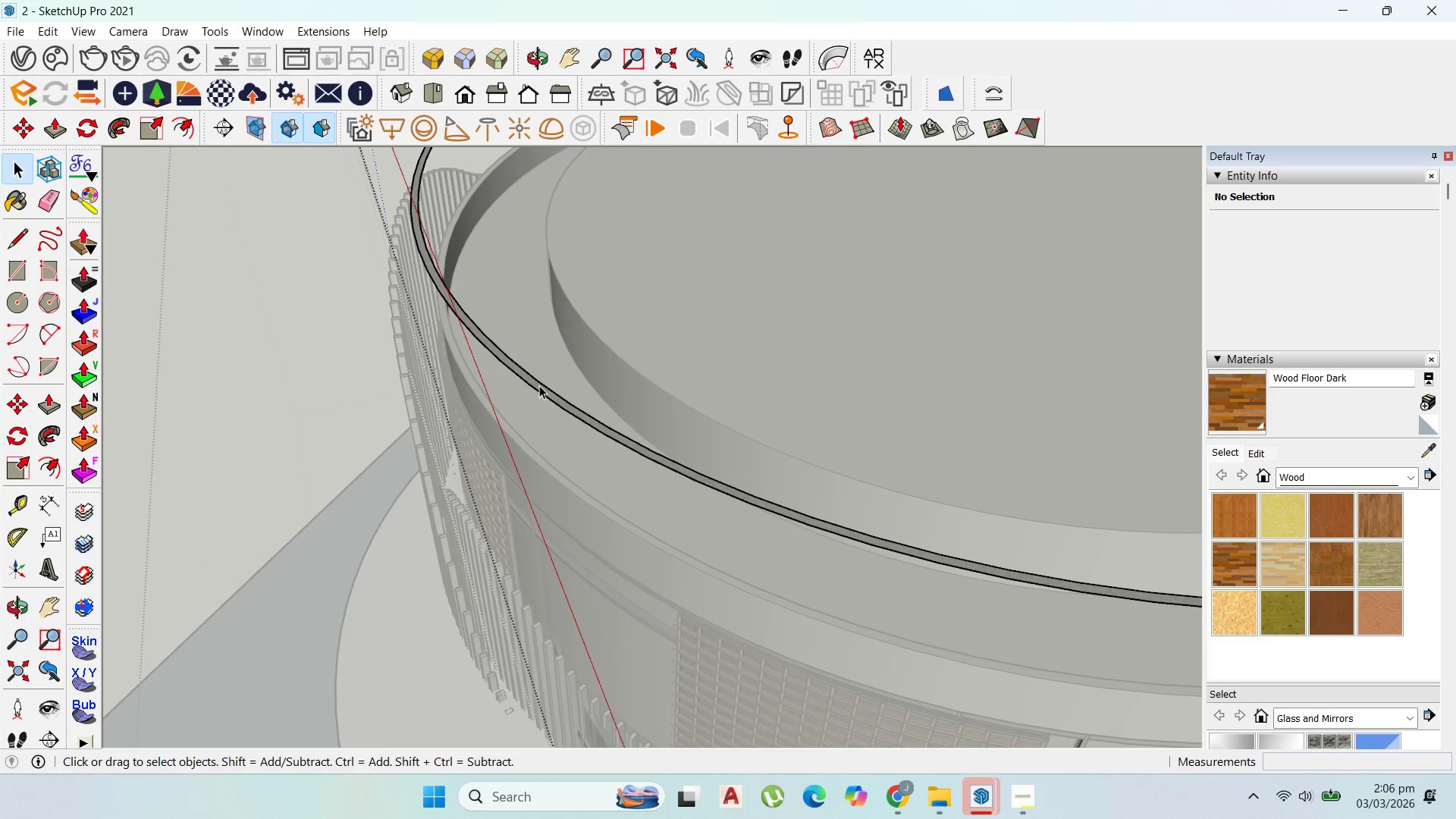 
left_click([539, 385])
 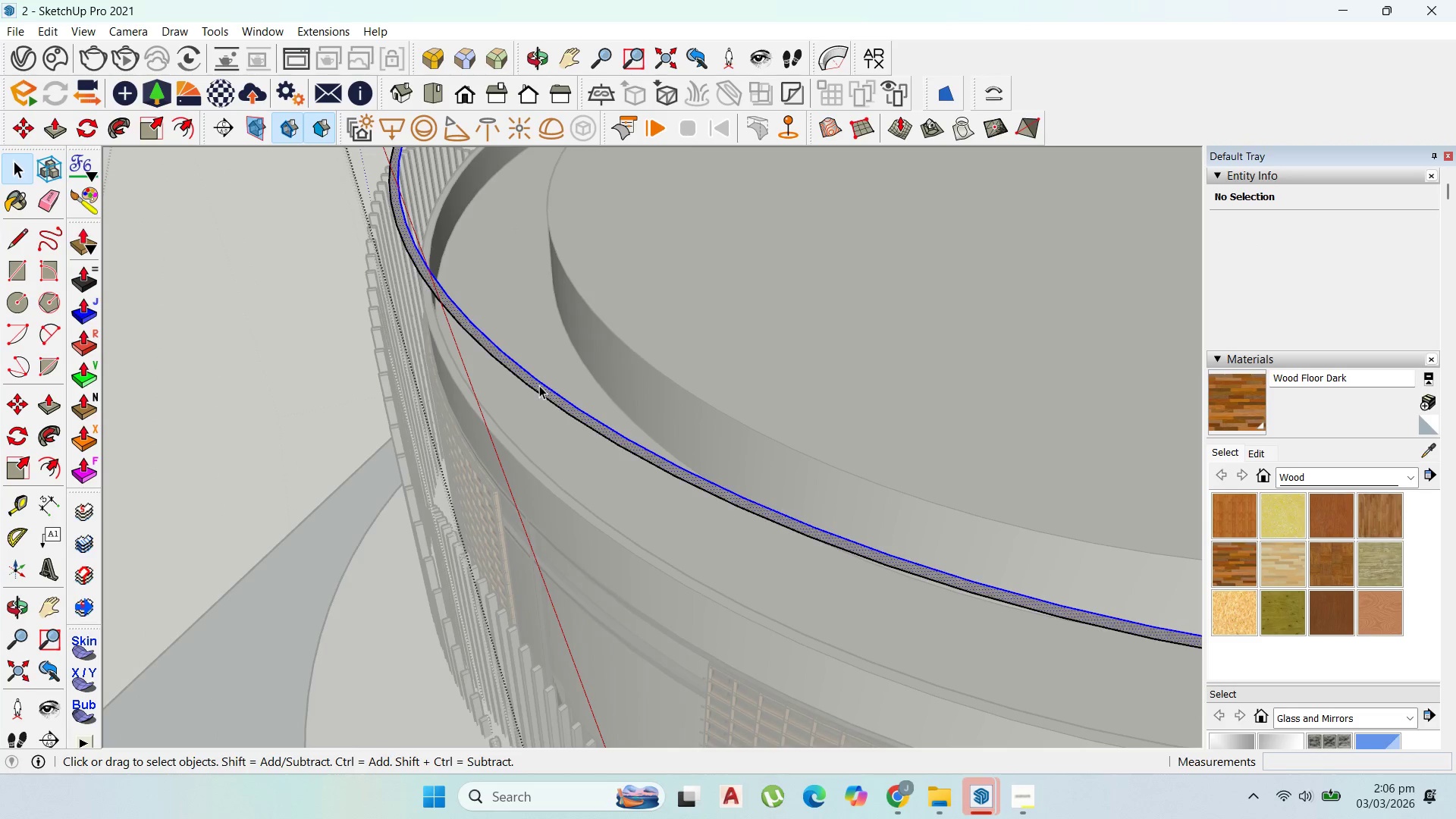 
scroll: coordinate [539, 385], scroll_direction: up, amount: 2.0
 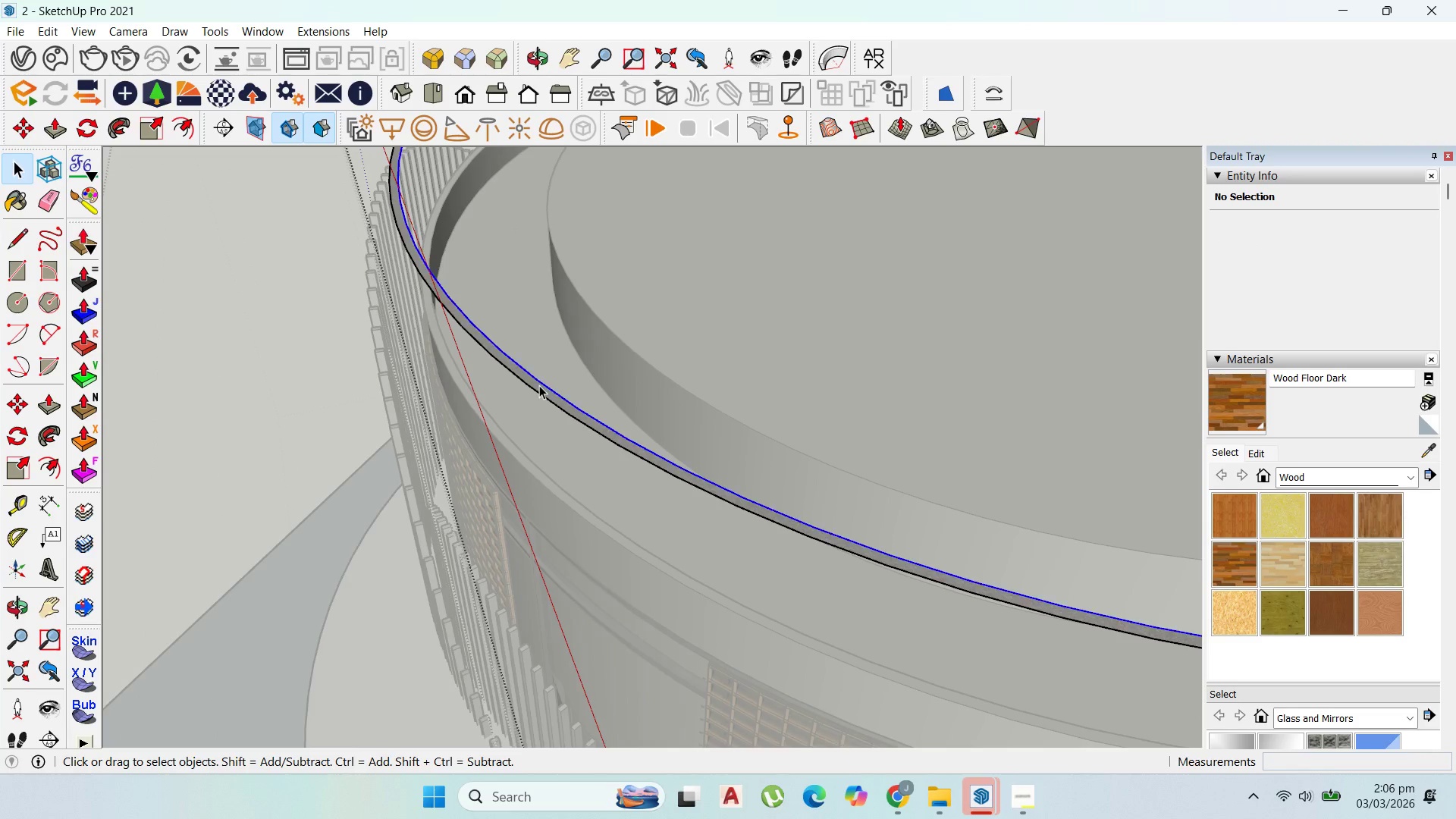 
double_click([539, 385])
 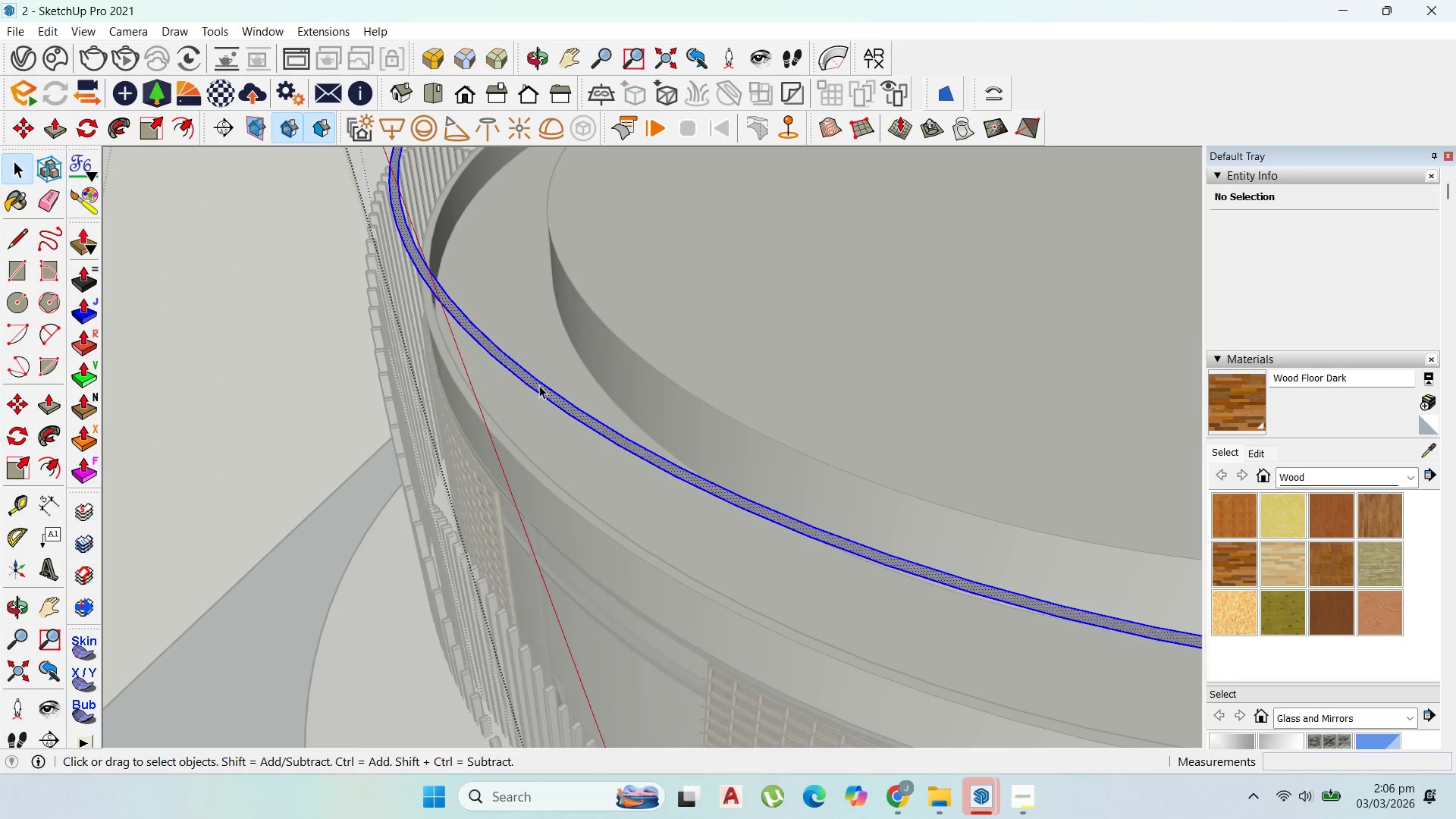 
triple_click([539, 385])
 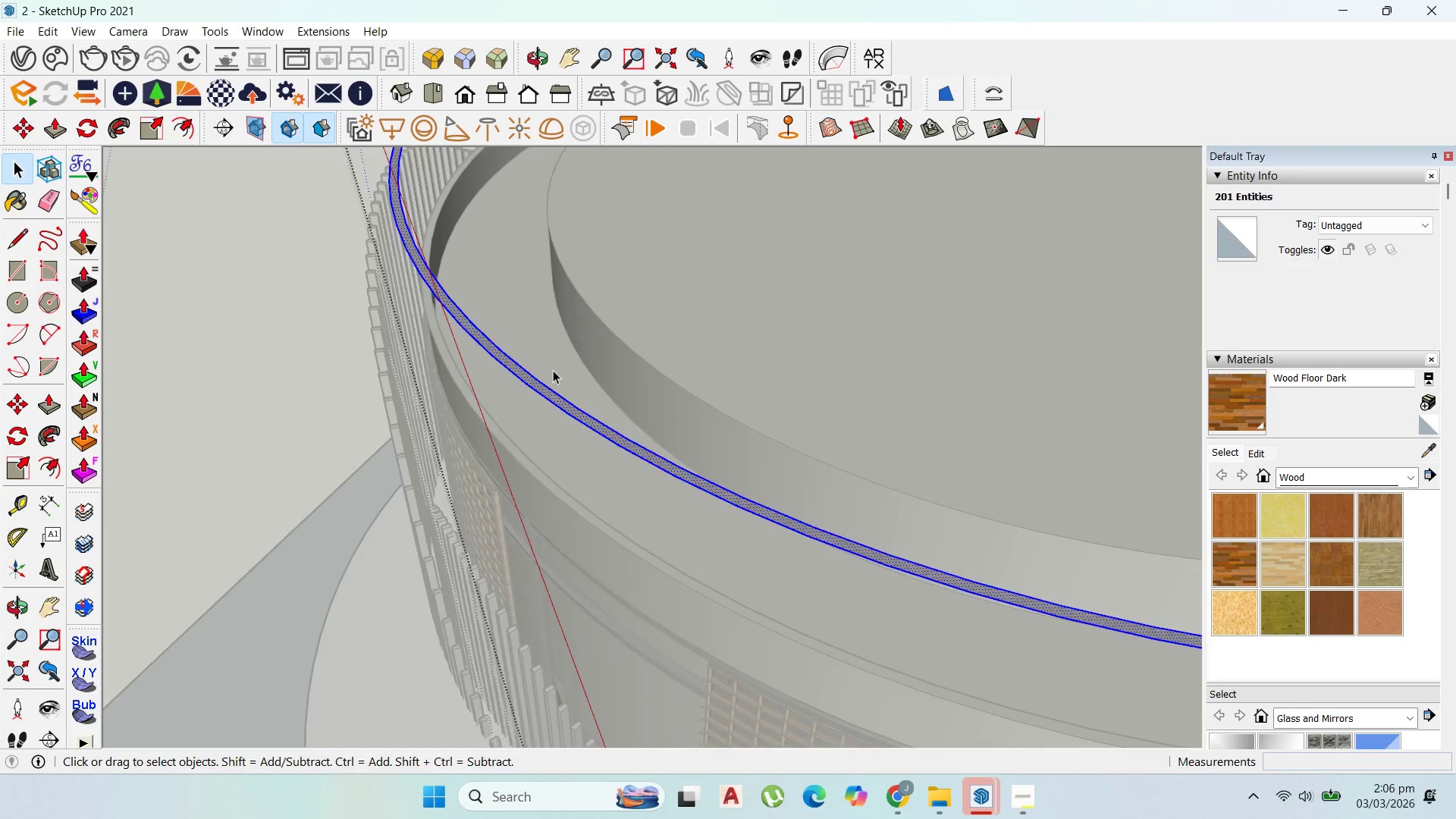 
hold_key(key=Escape, duration=17.11)
 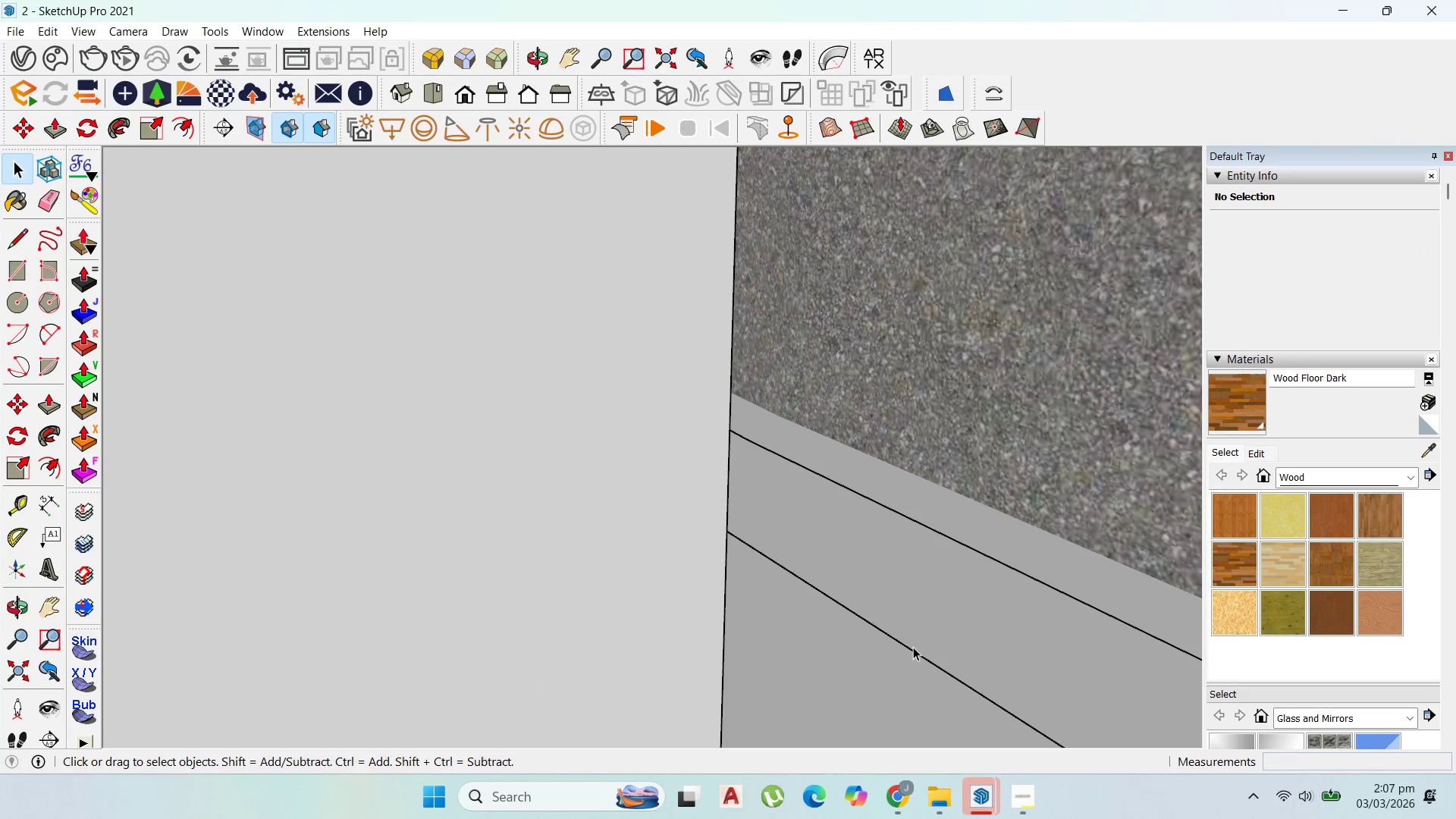 
scroll: coordinate [573, 334], scroll_direction: down, amount: 4.0
 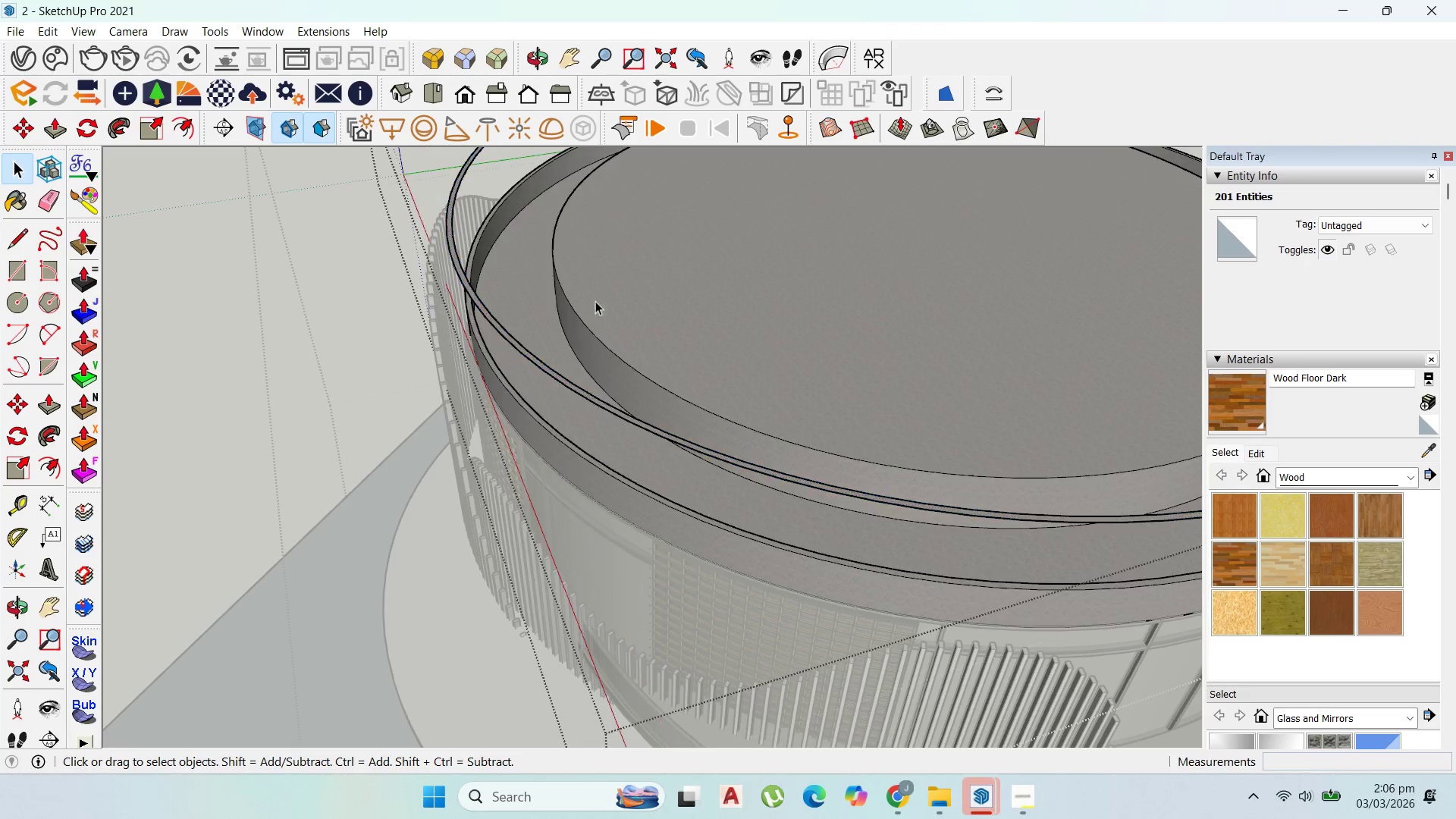 
left_click([556, 378])
 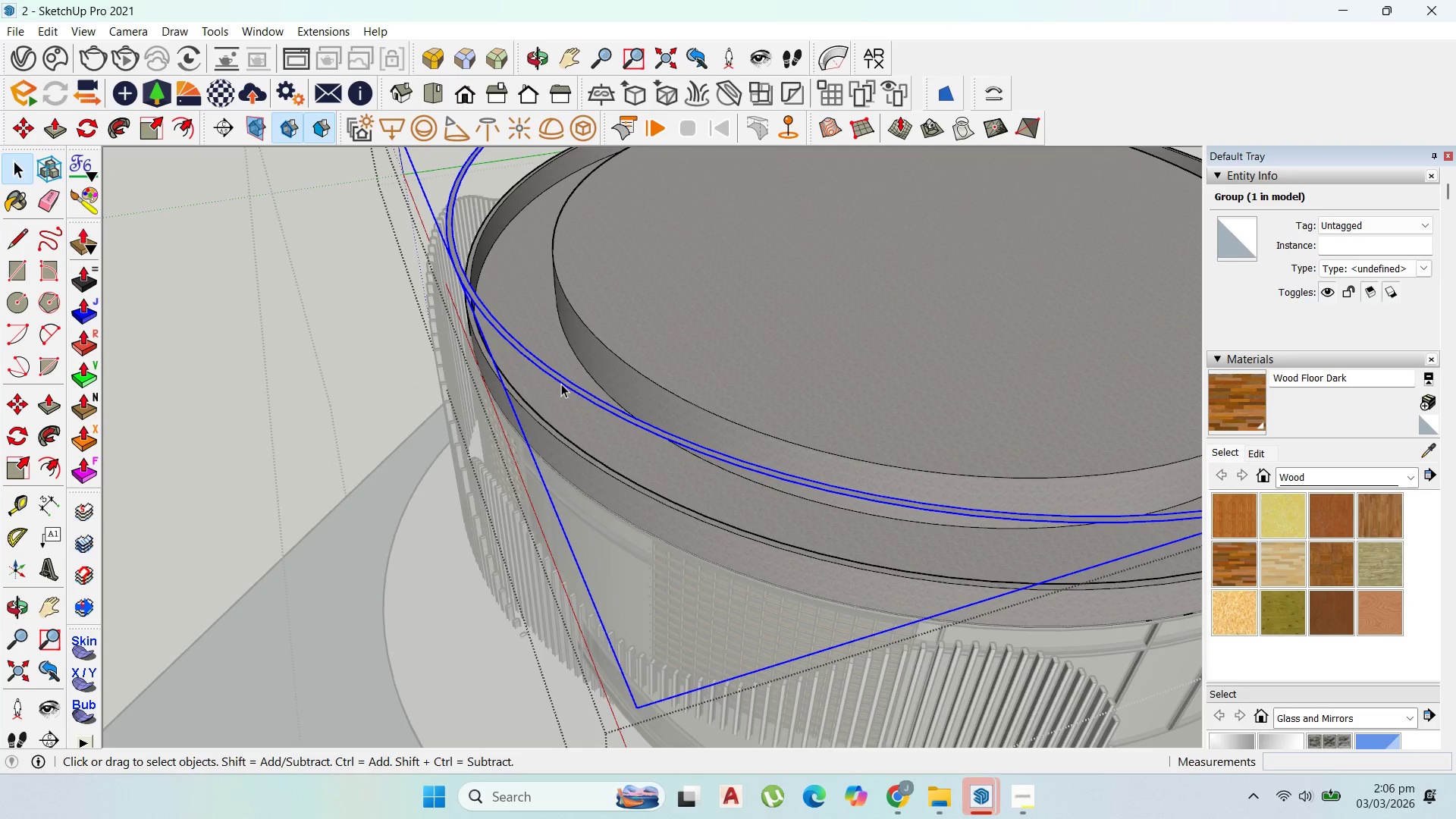 
key(M)
 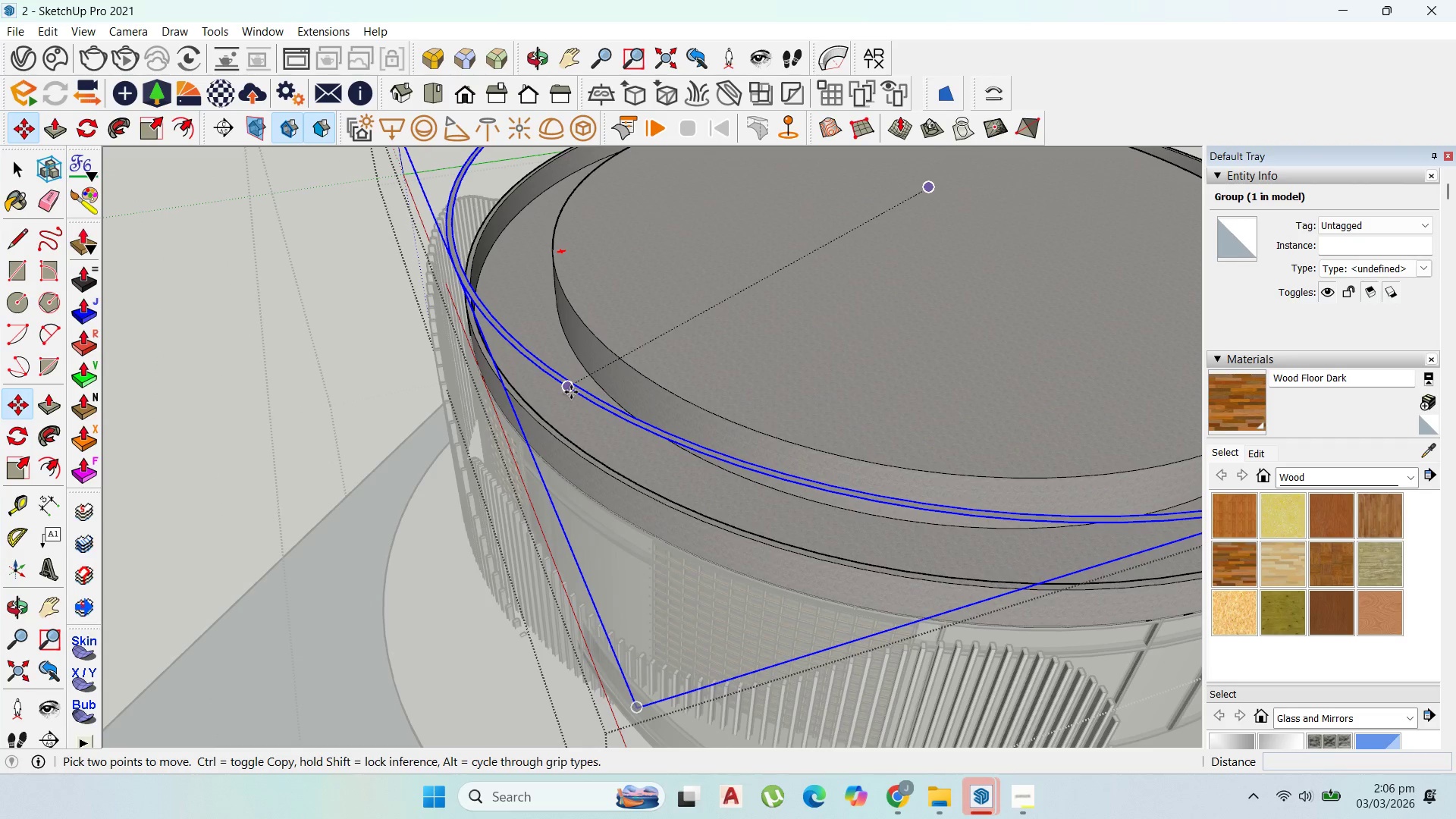 
left_click([571, 392])
 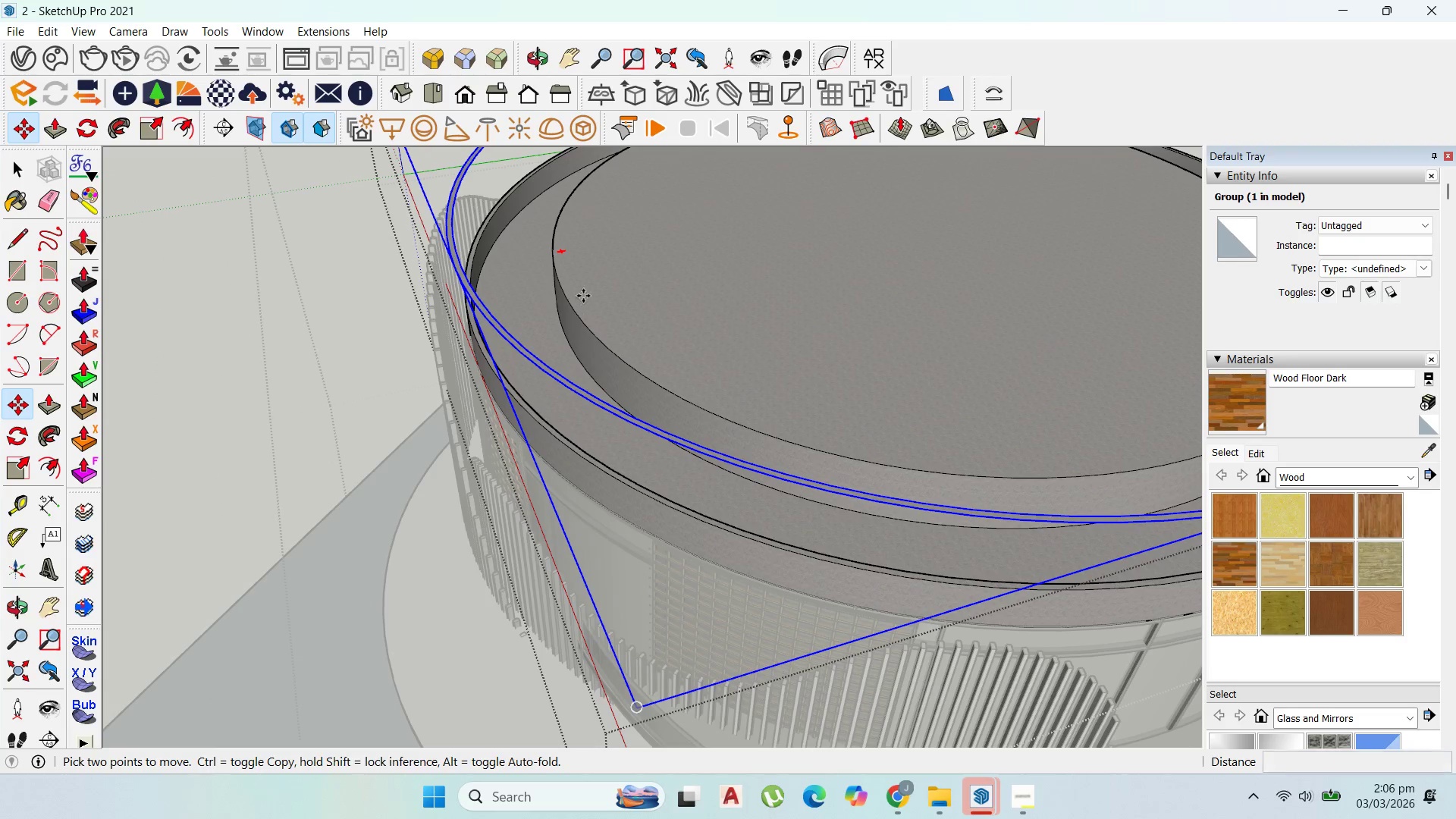 
scroll: coordinate [585, 278], scroll_direction: down, amount: 6.0
 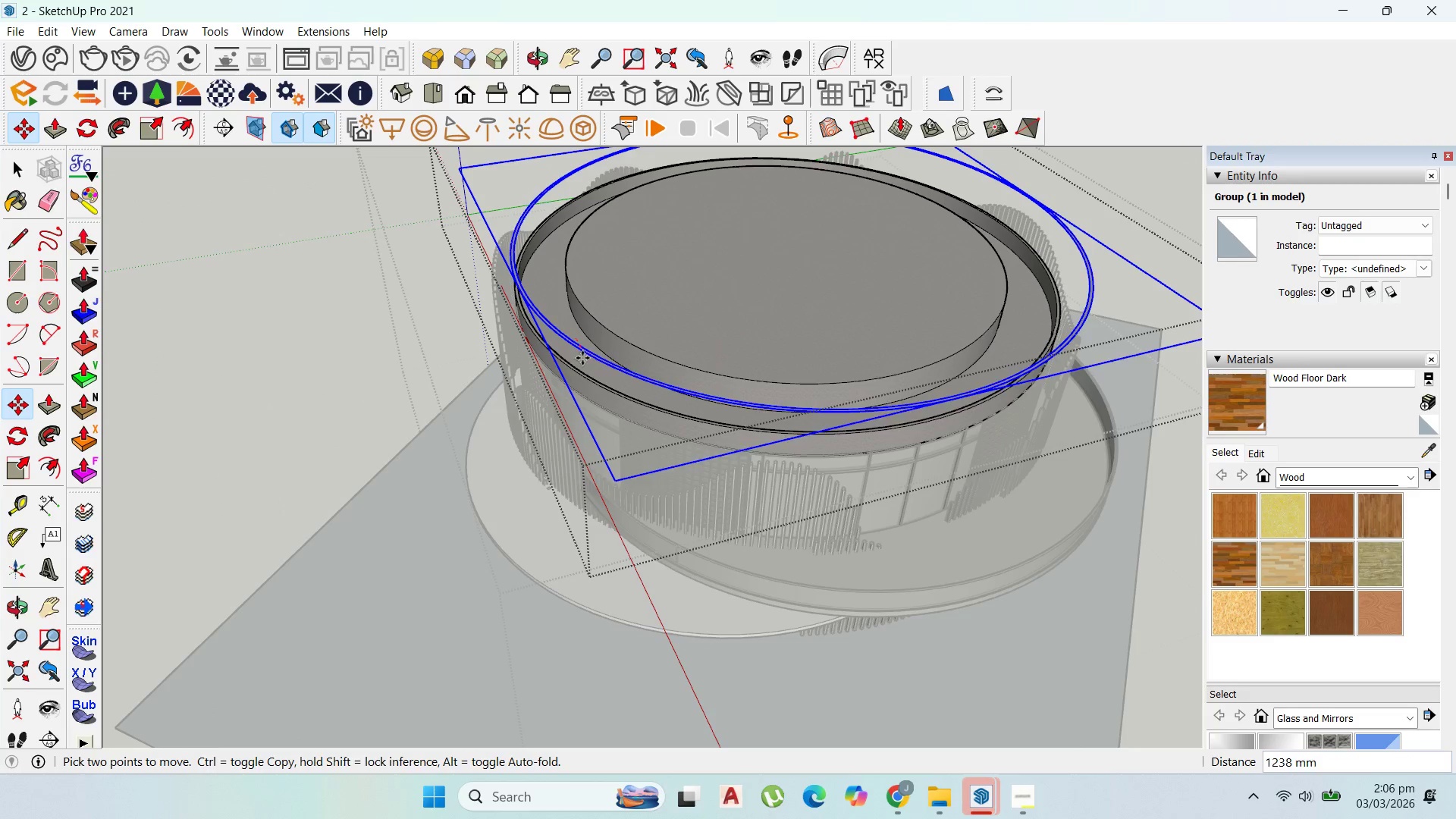 
hold_key(key=ShiftLeft, duration=1.52)
 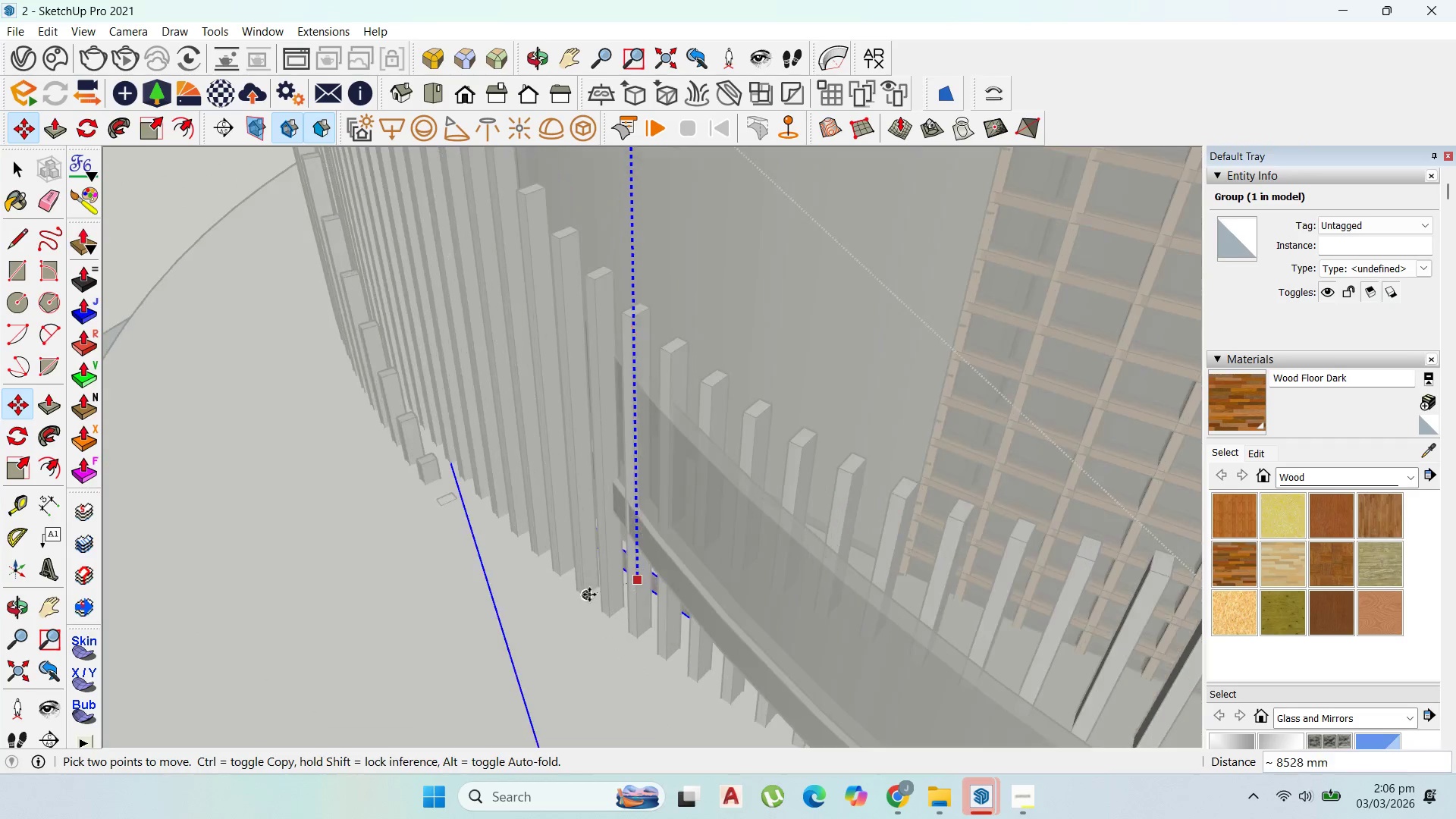 
scroll: coordinate [582, 381], scroll_direction: up, amount: 4.0
 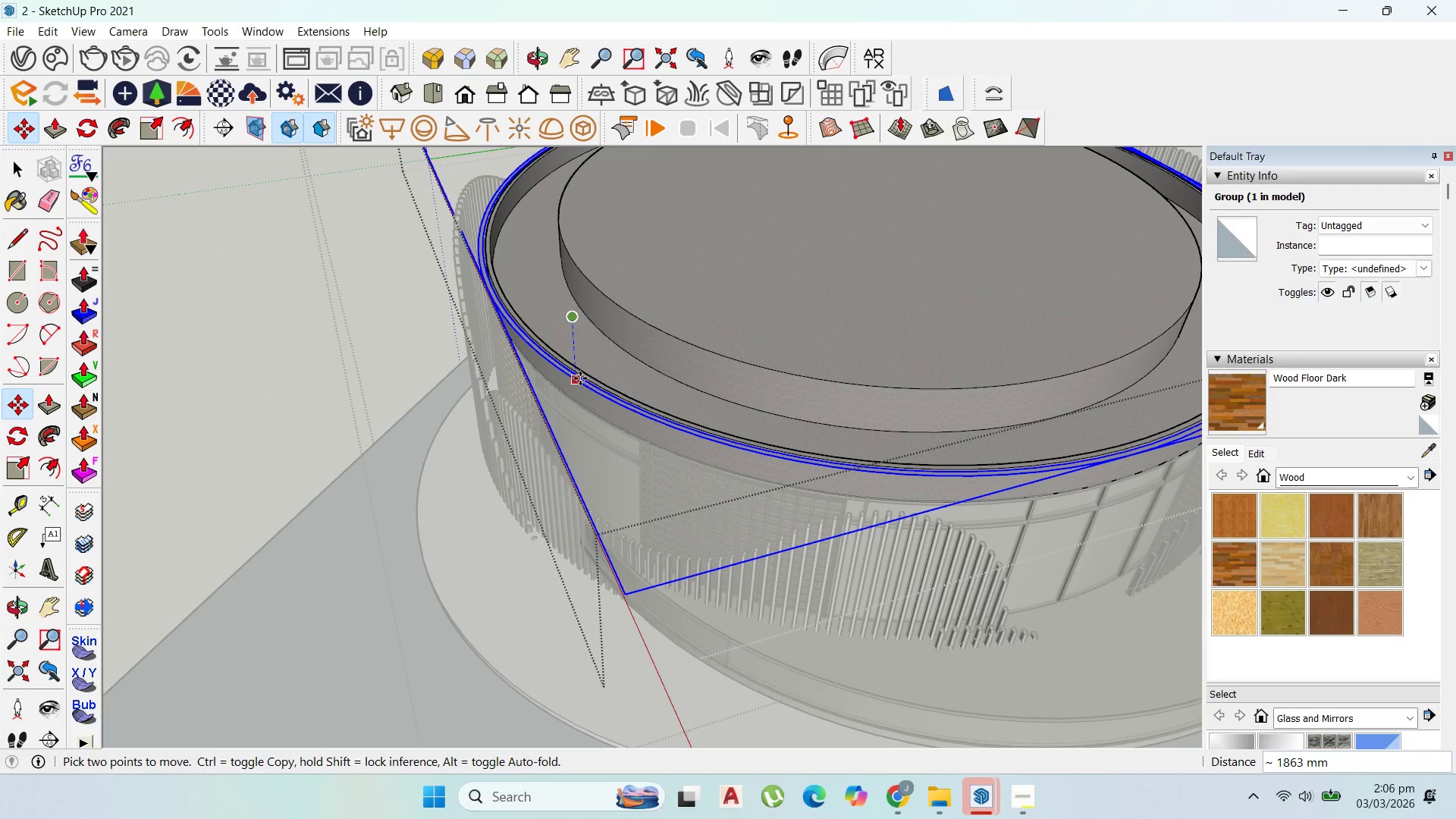 
hold_key(key=ShiftLeft, duration=1.53)
 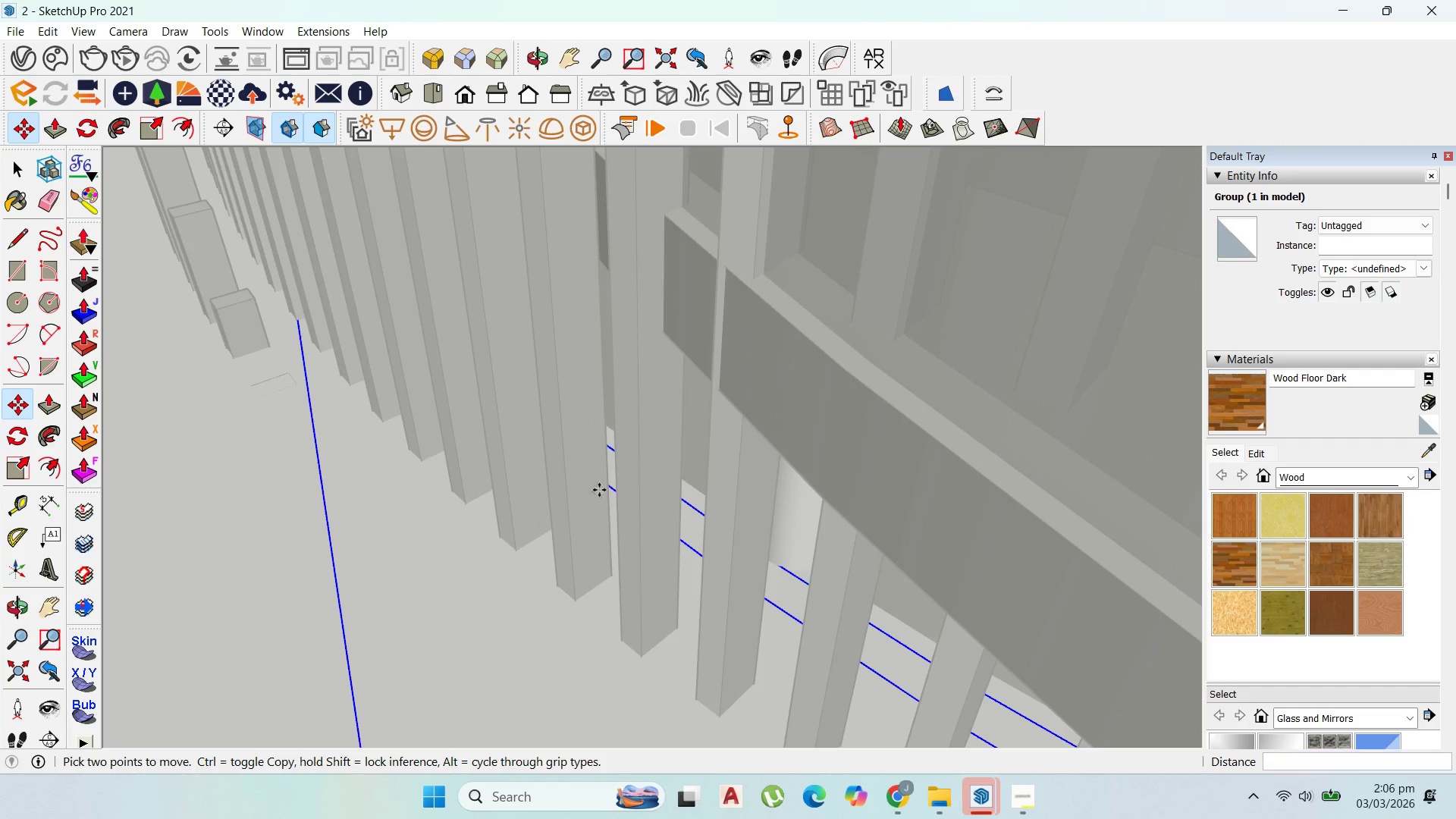 
hold_key(key=ShiftLeft, duration=0.47)
left_click([603, 587])
 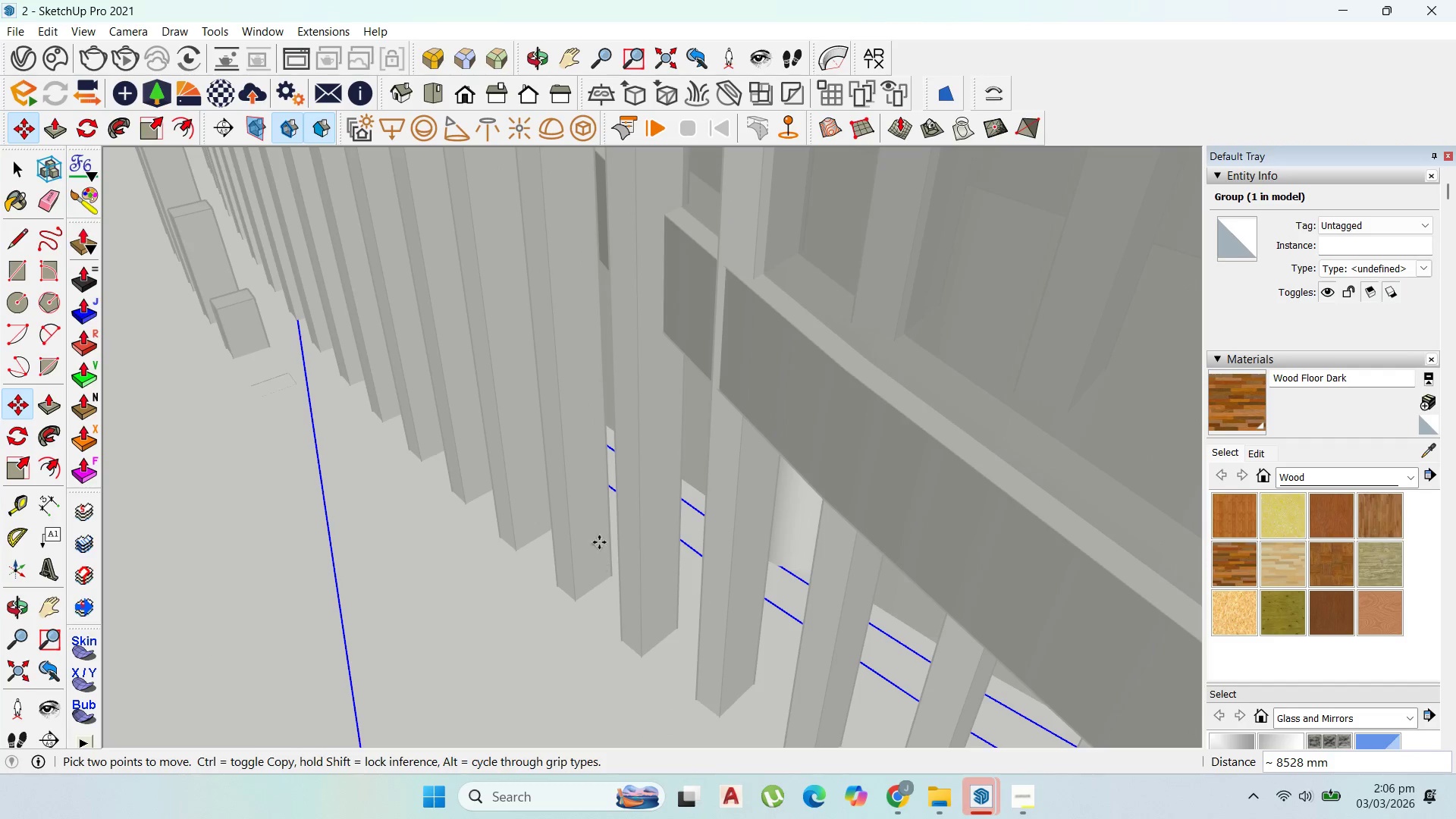 
scroll: coordinate [601, 588], scroll_direction: up, amount: 23.0
 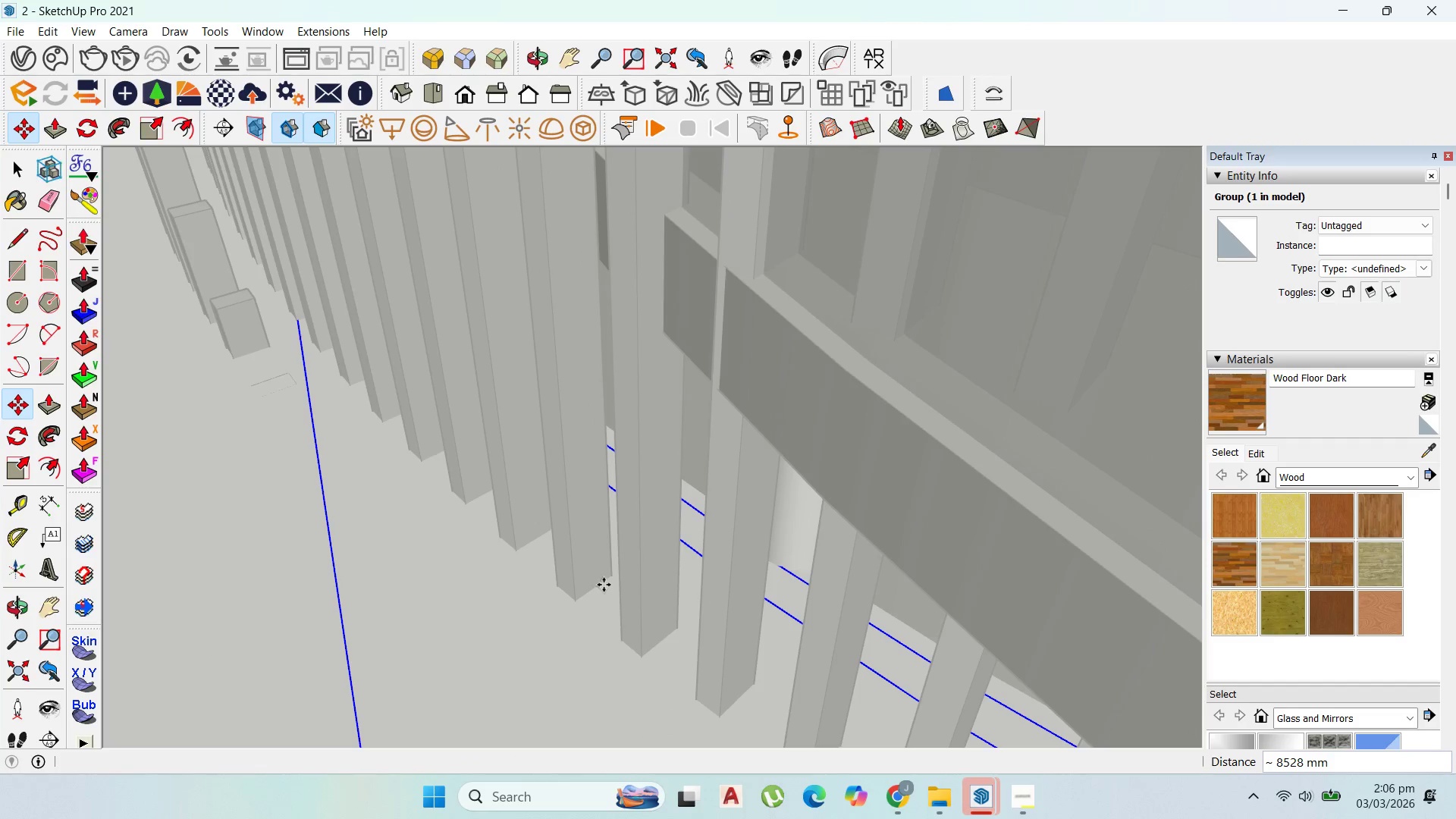 
scroll: coordinate [598, 478], scroll_direction: down, amount: 8.0
 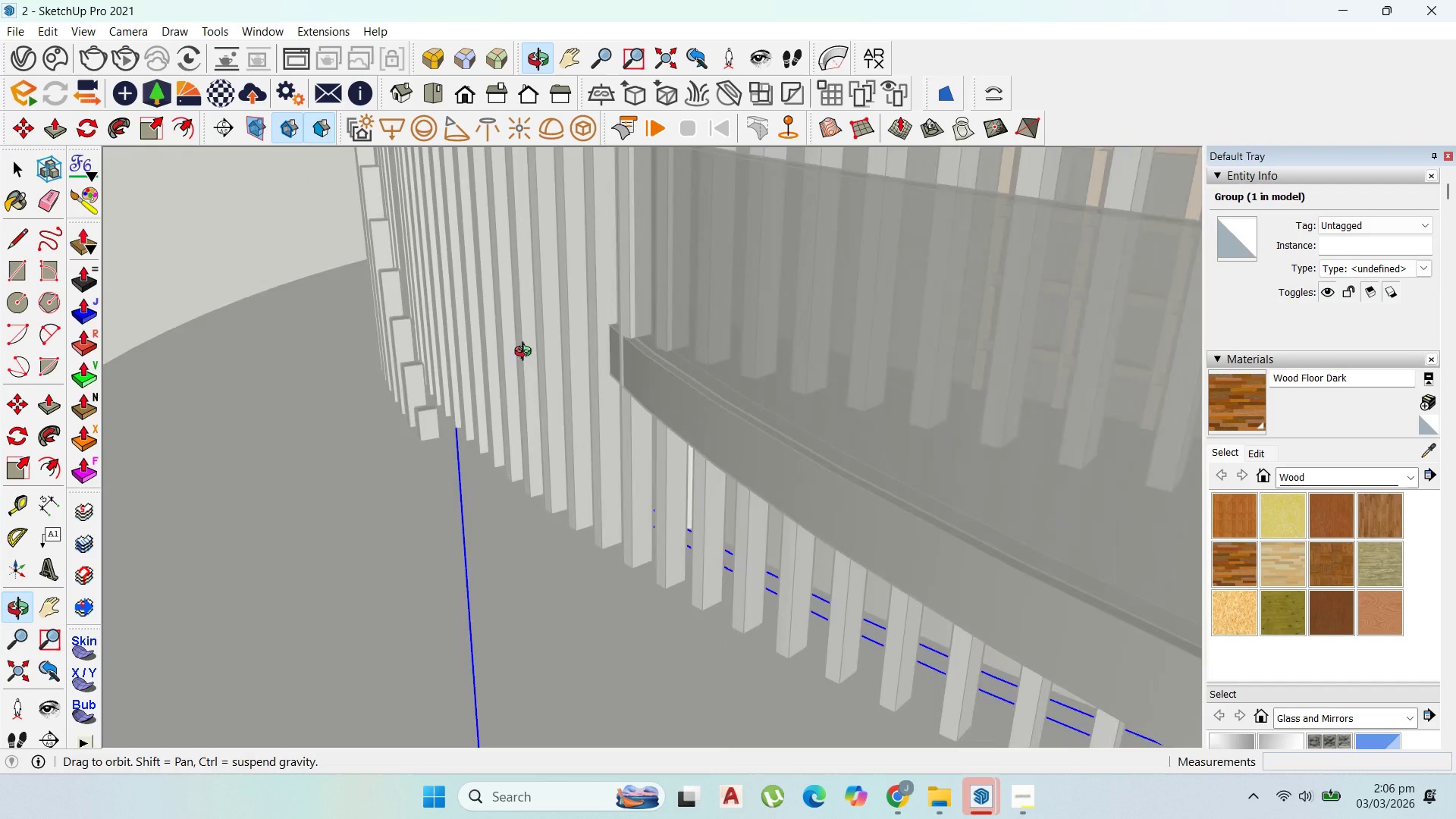 
scroll: coordinate [824, 594], scroll_direction: up, amount: 10.0
 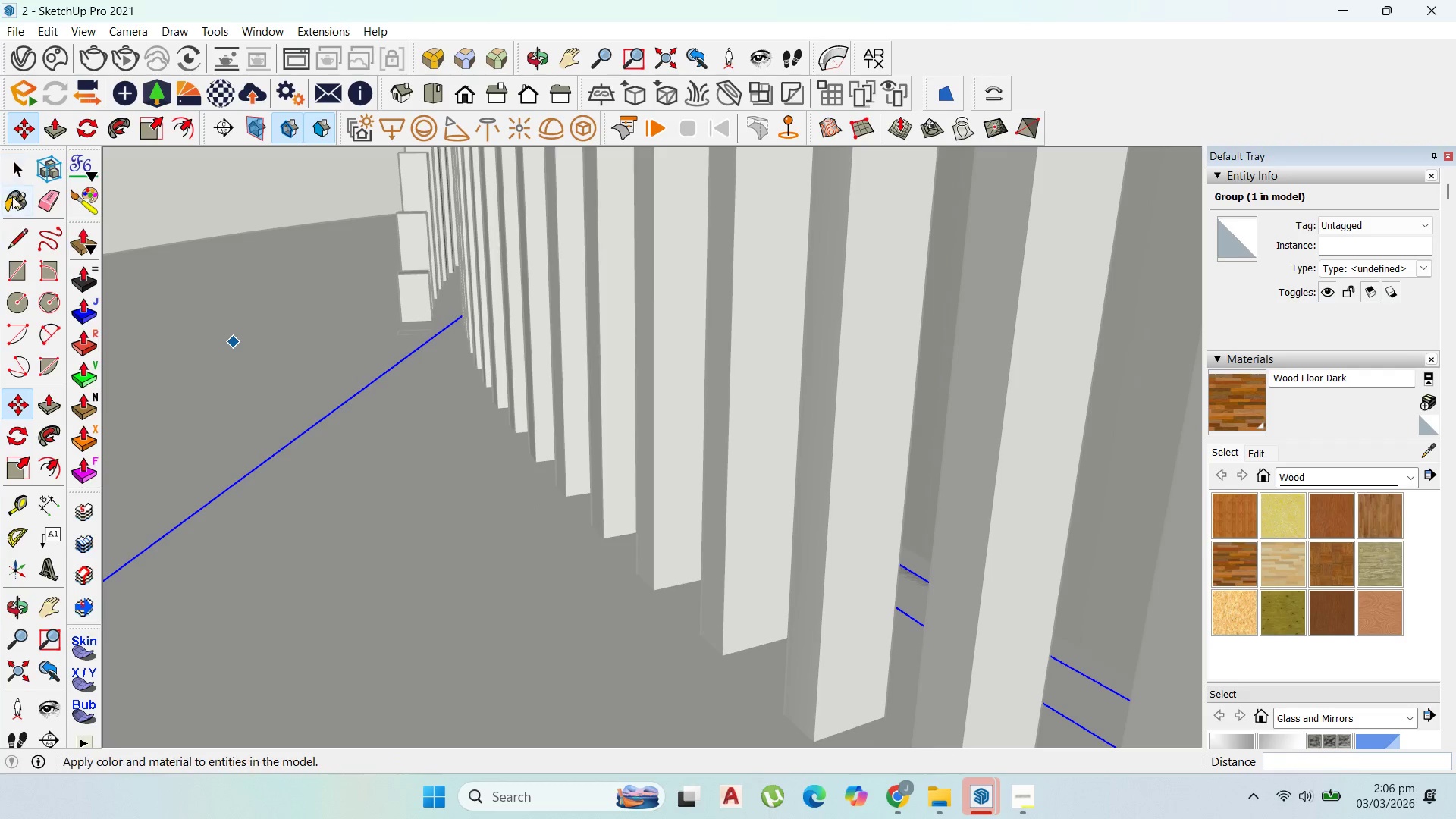 
left_click([14, 170])
 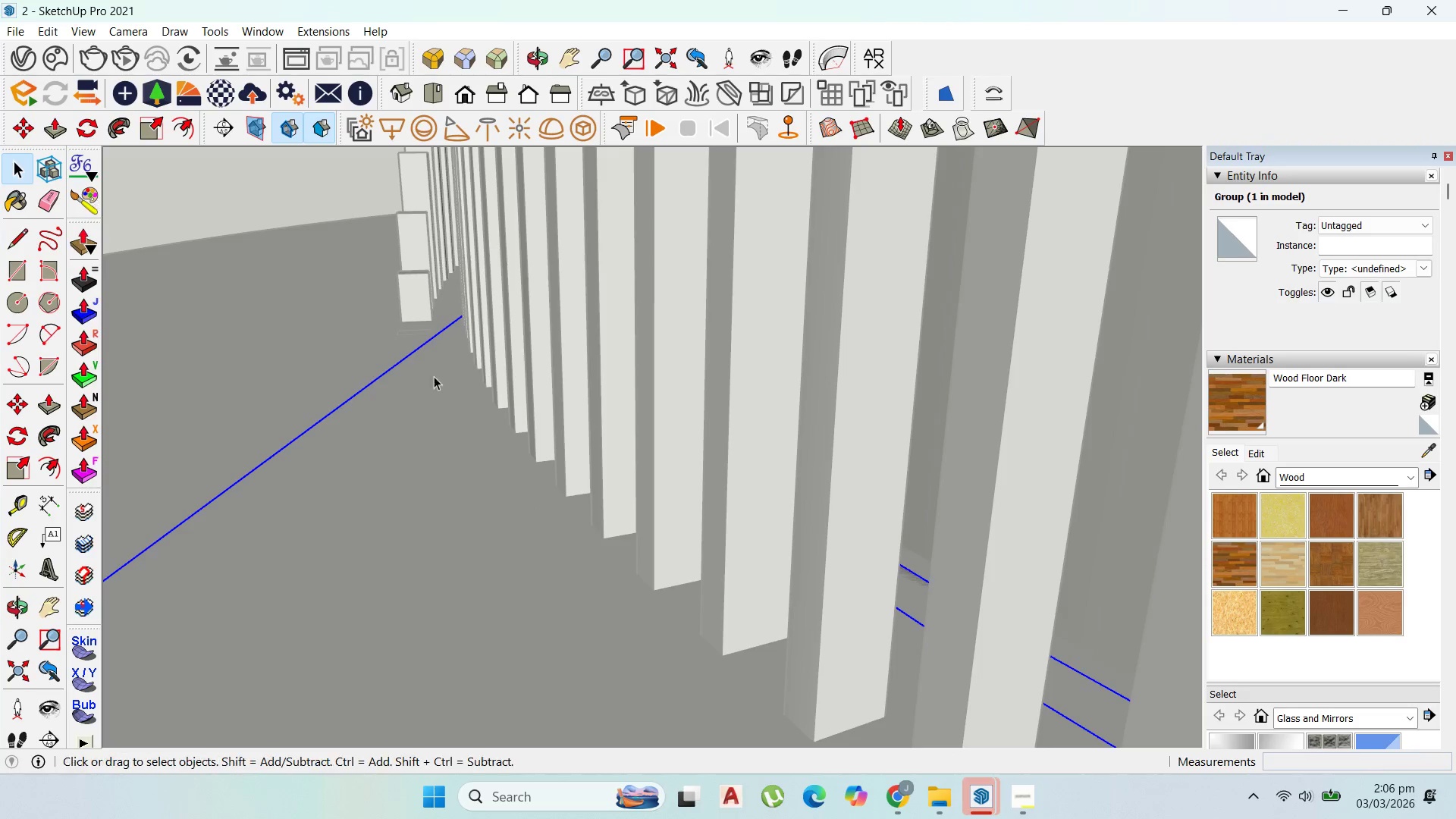 
left_click([884, 598])
 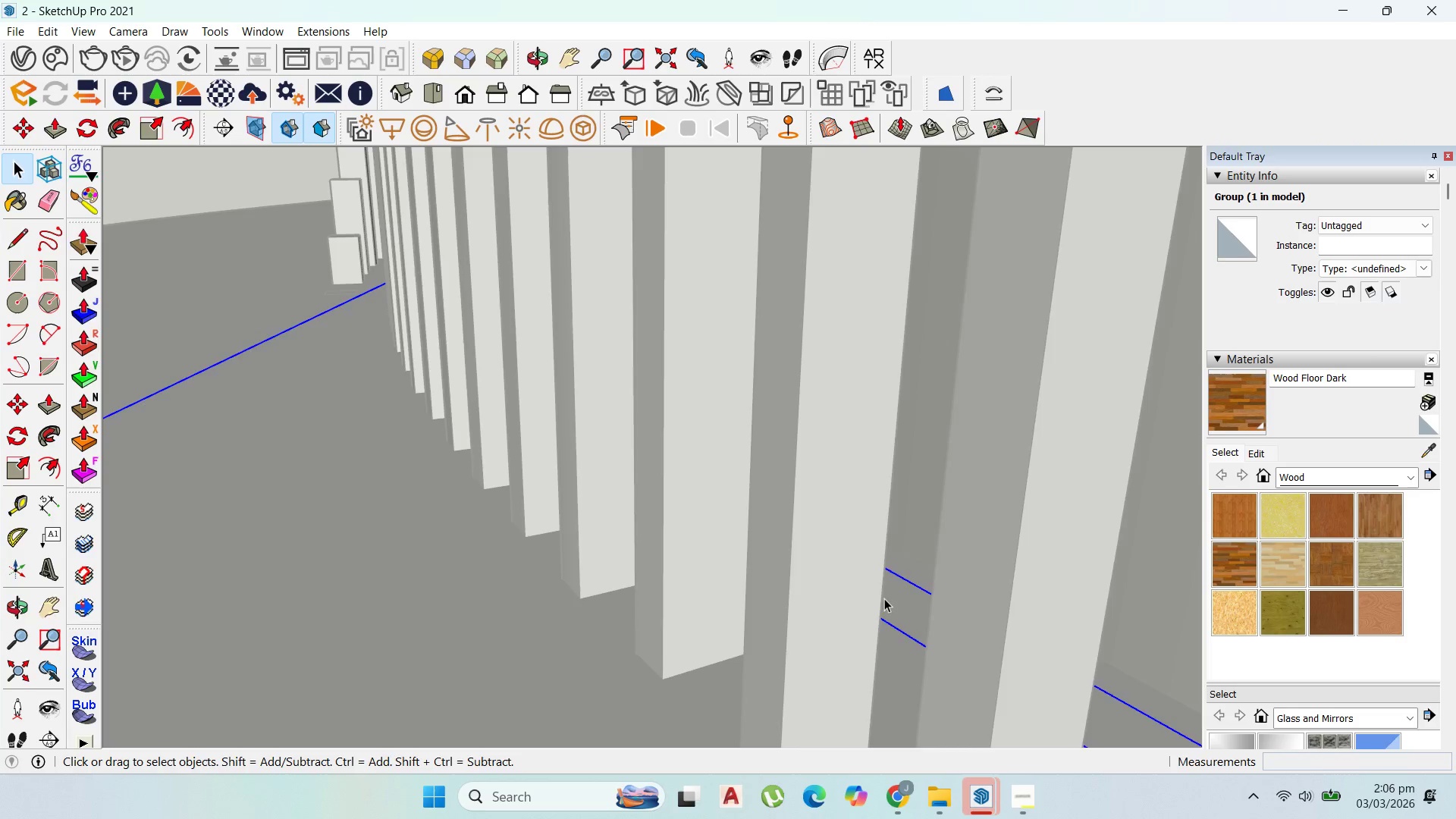 
scroll: coordinate [874, 591], scroll_direction: up, amount: 3.0
 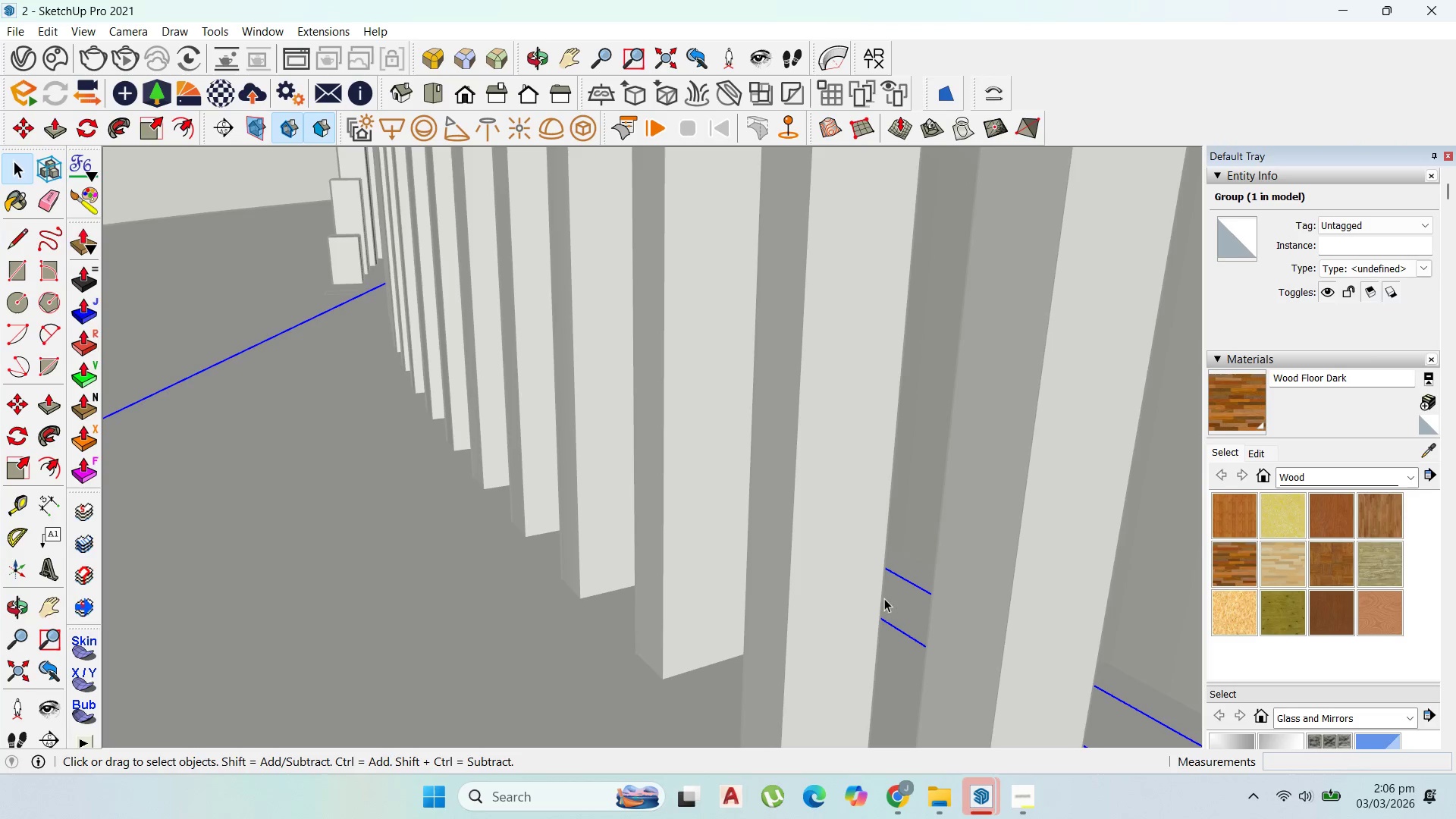 
double_click([884, 598])
 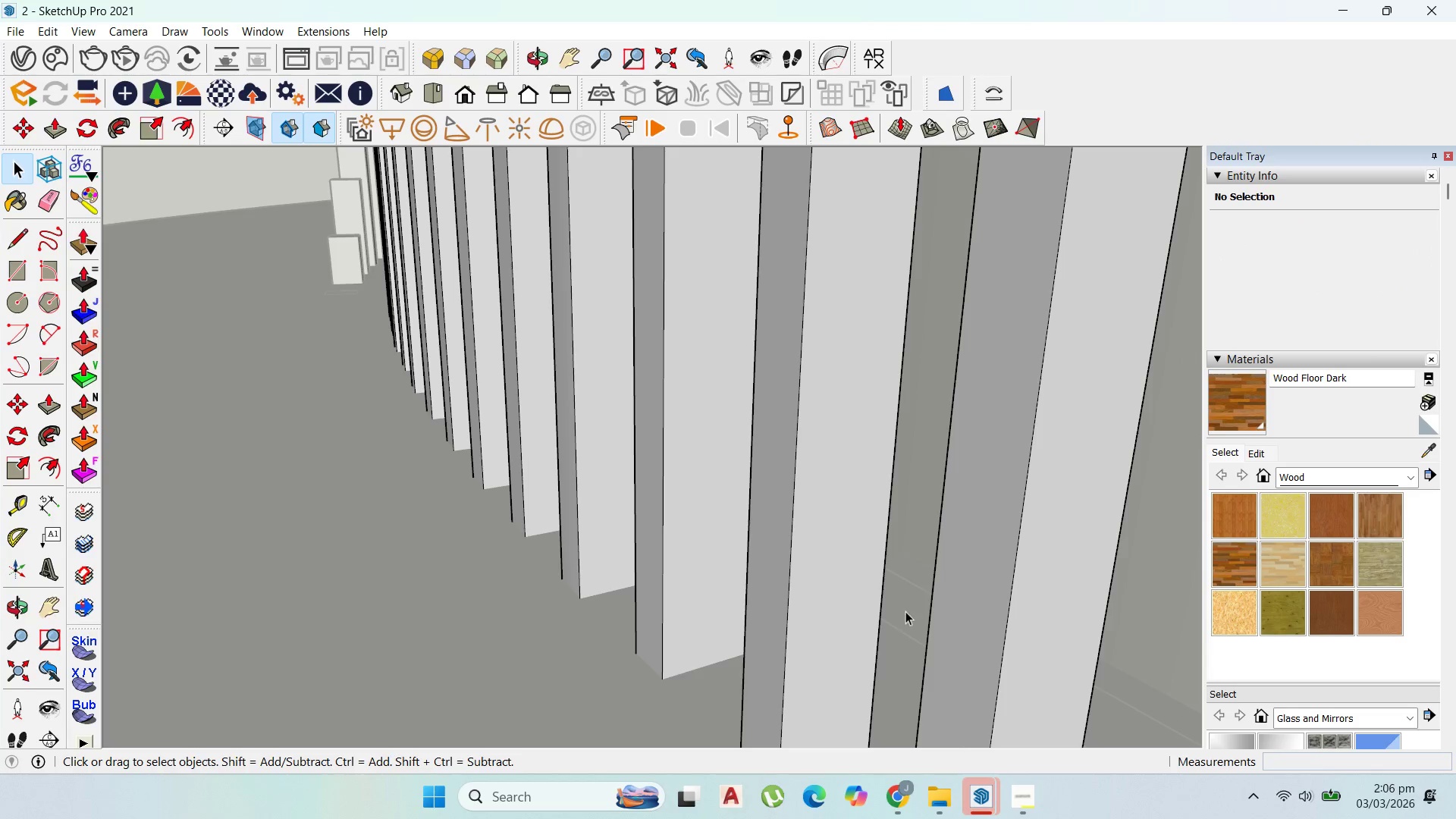 
key(Escape)
 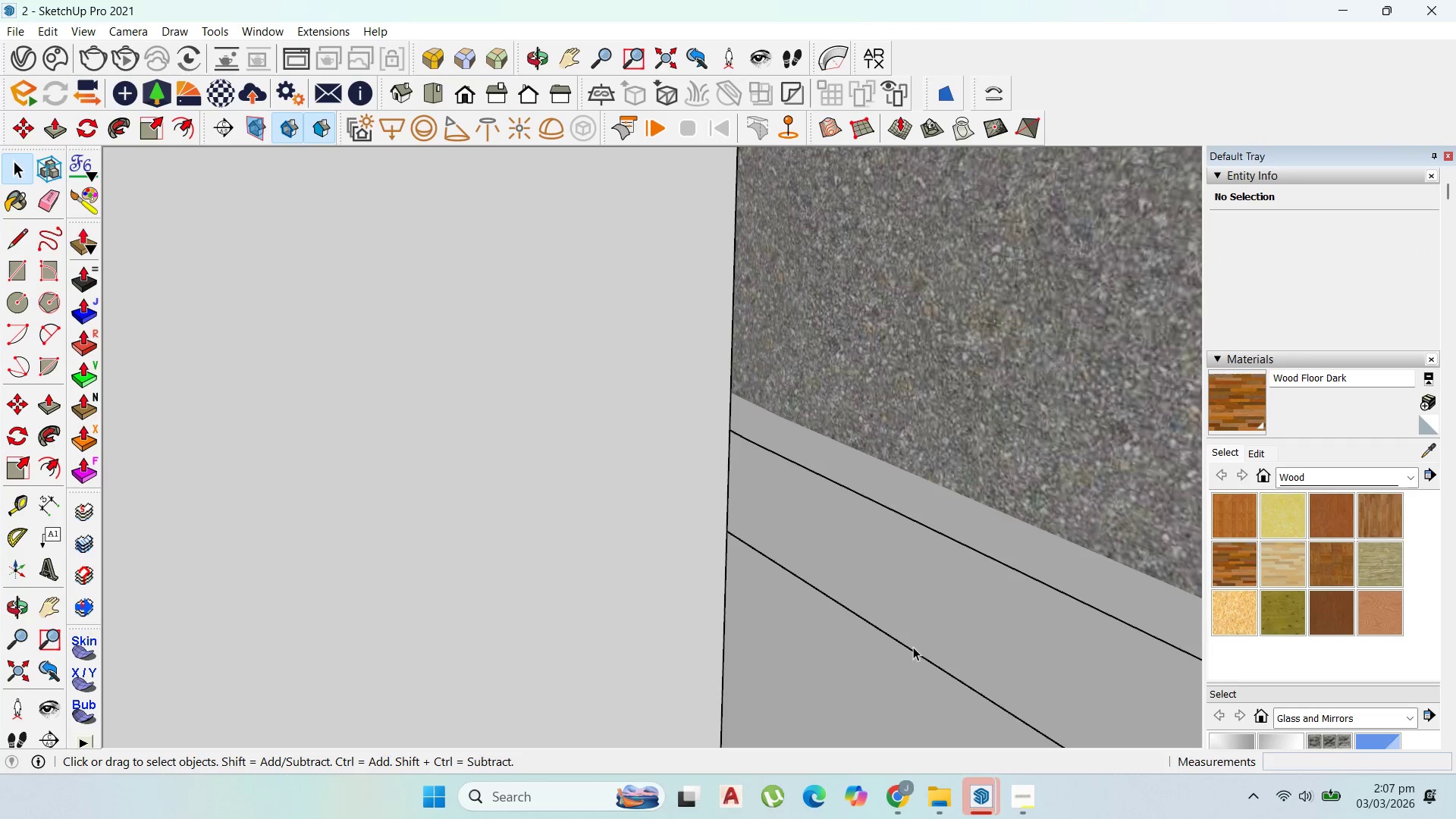 
left_click([913, 647])
 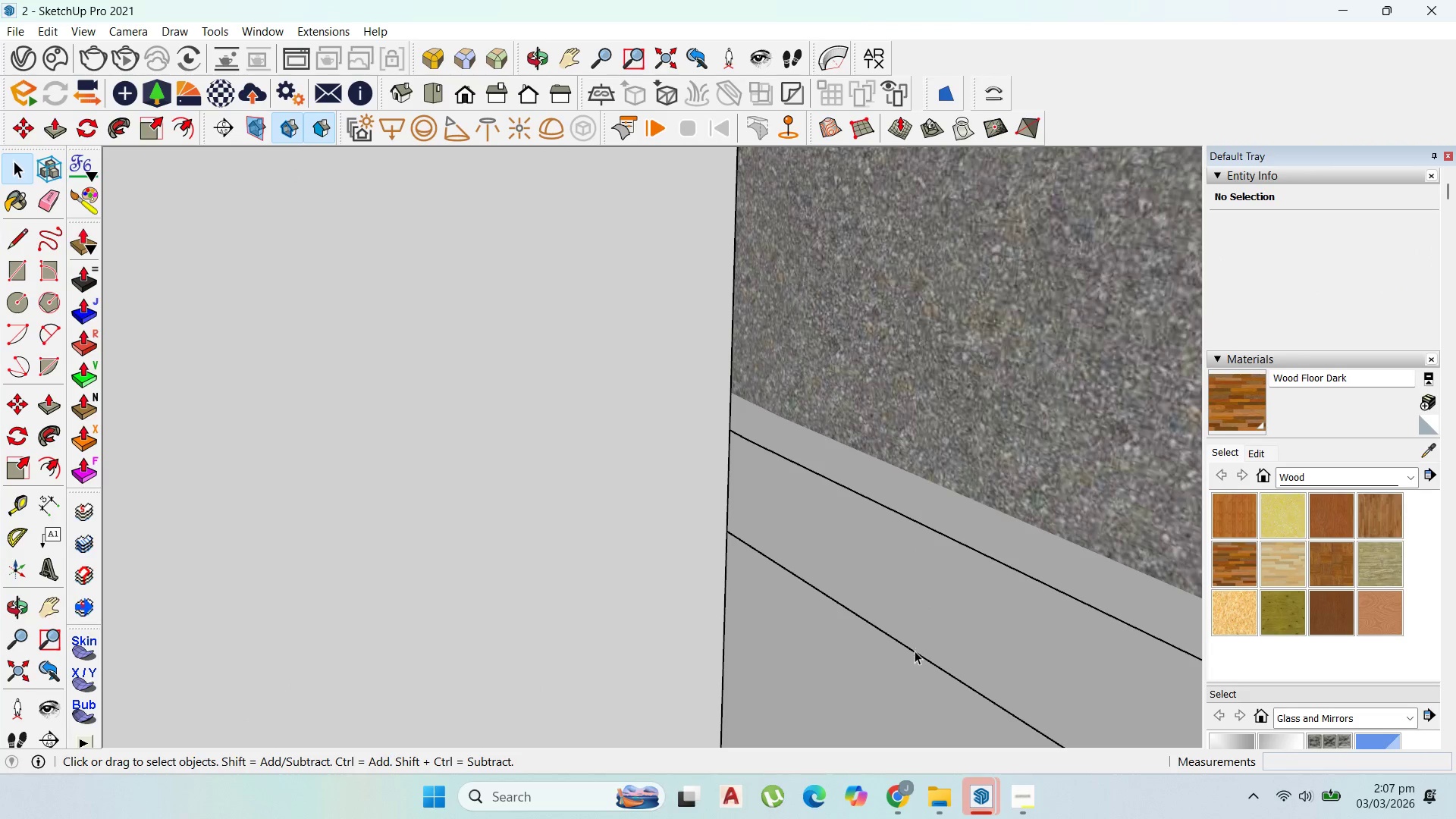 
scroll: coordinate [913, 647], scroll_direction: up, amount: 14.0
 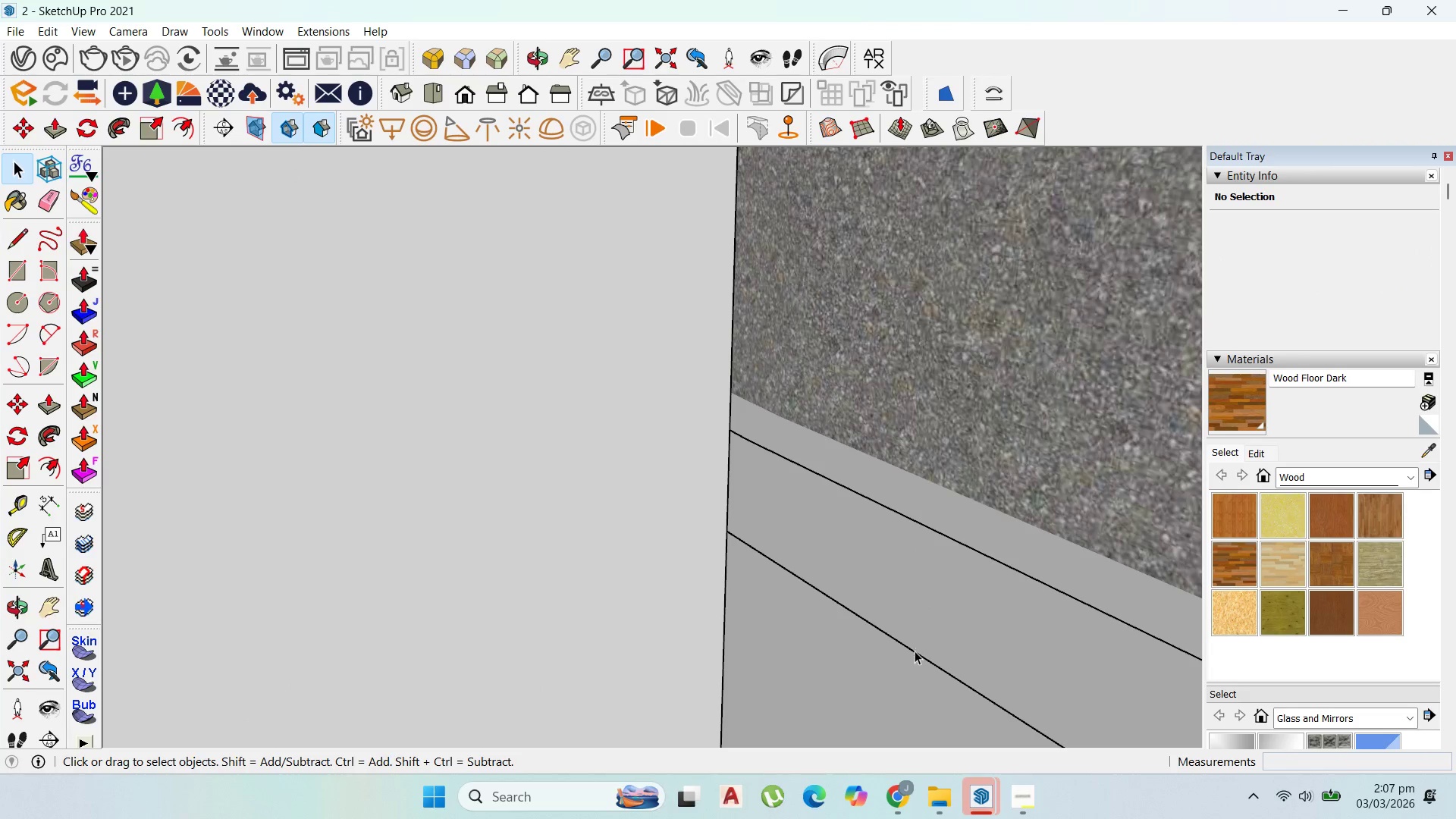 
double_click([914, 647])
 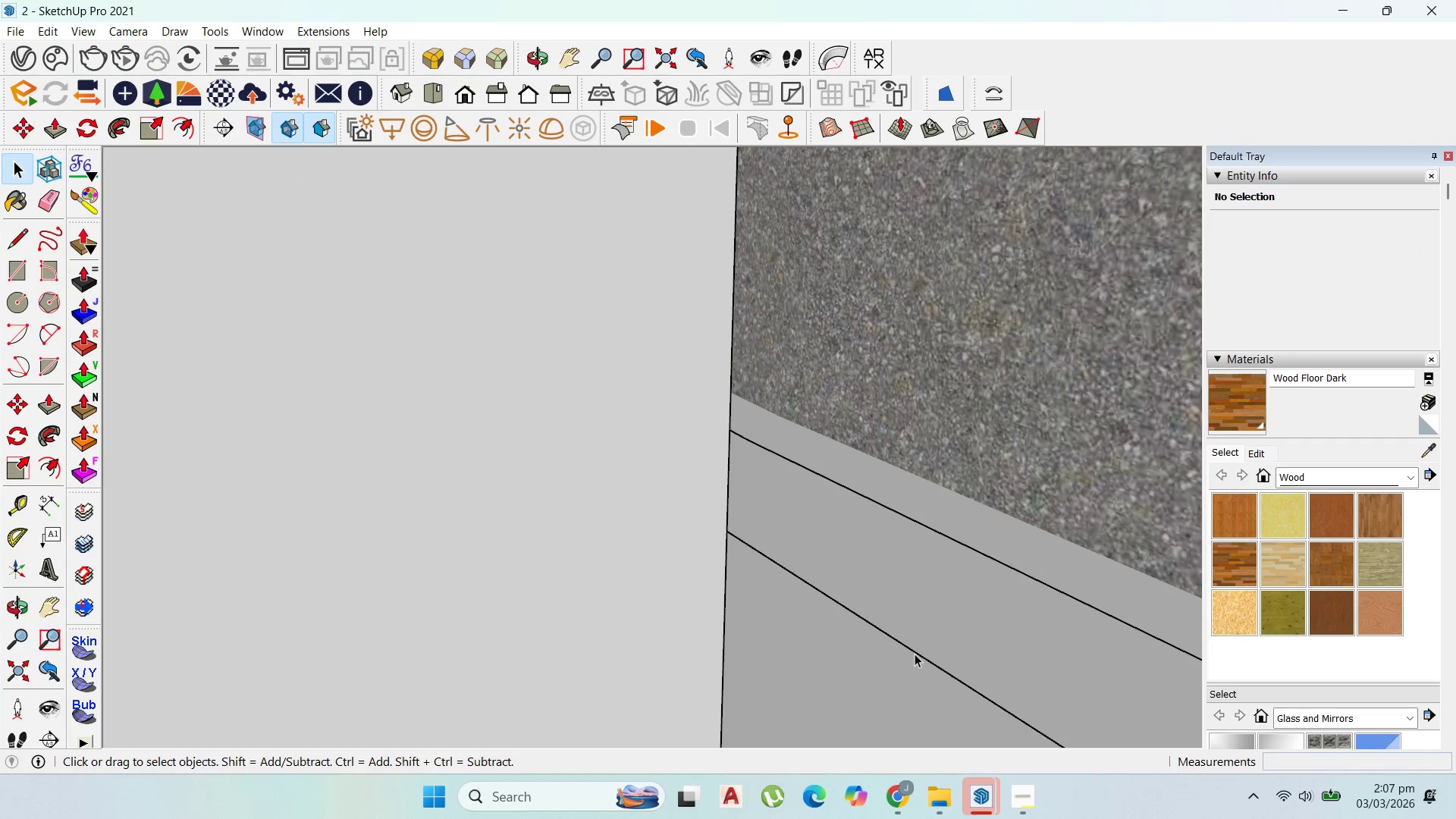 
triple_click([915, 654])
 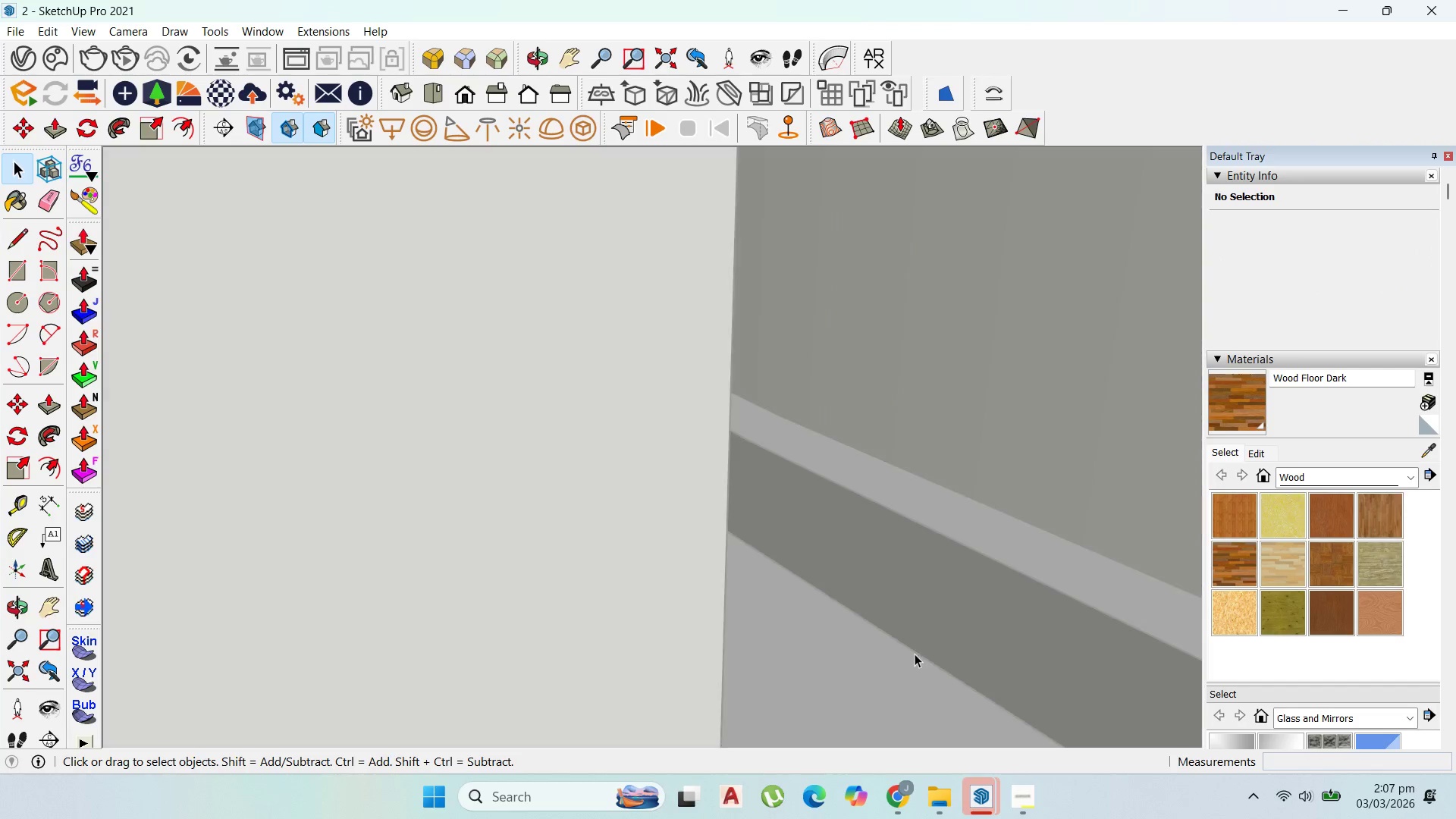 
triple_click([915, 654])
 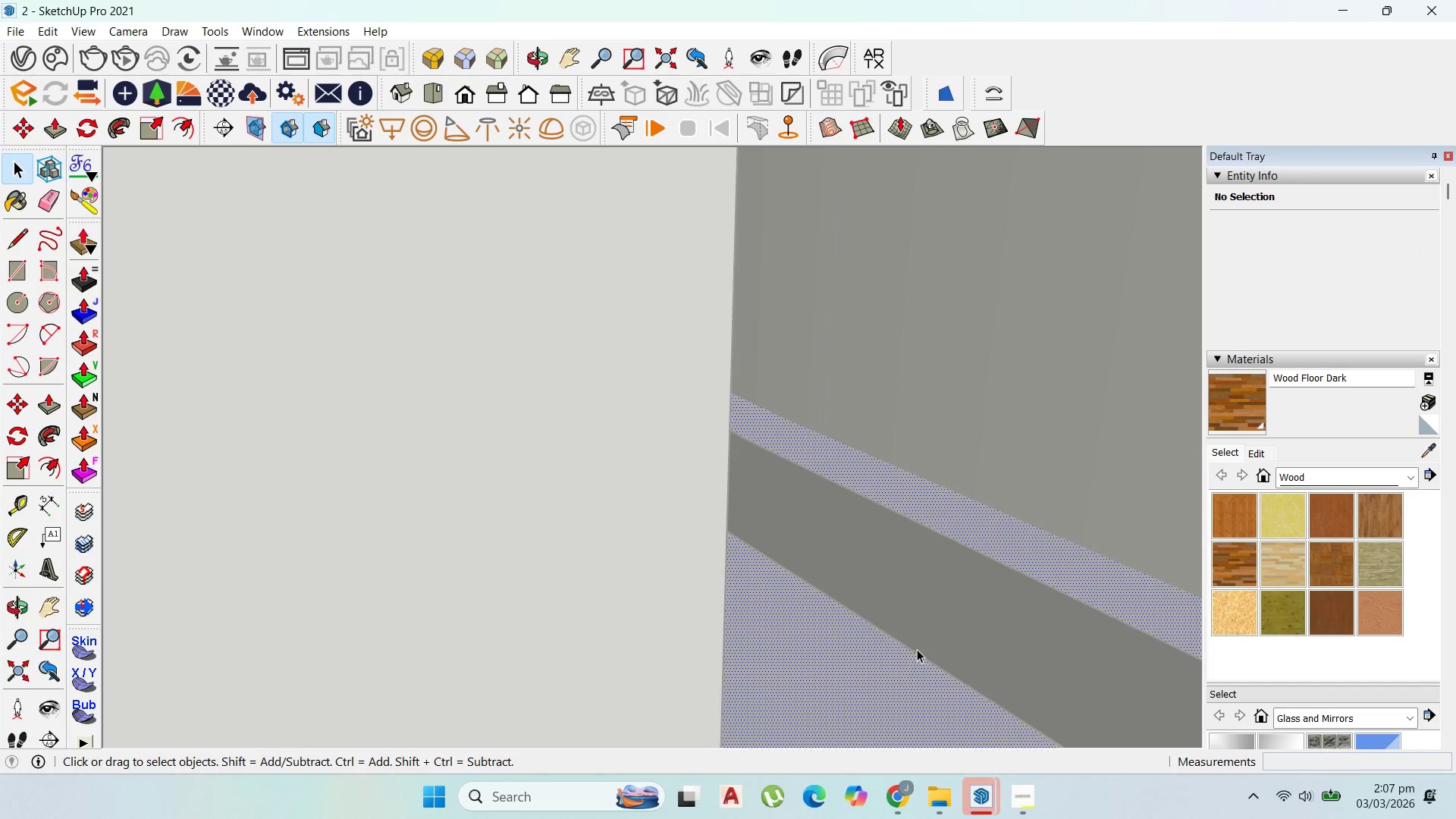 
left_click_drag(start_coordinate=[915, 654], to_coordinate=[917, 649])
 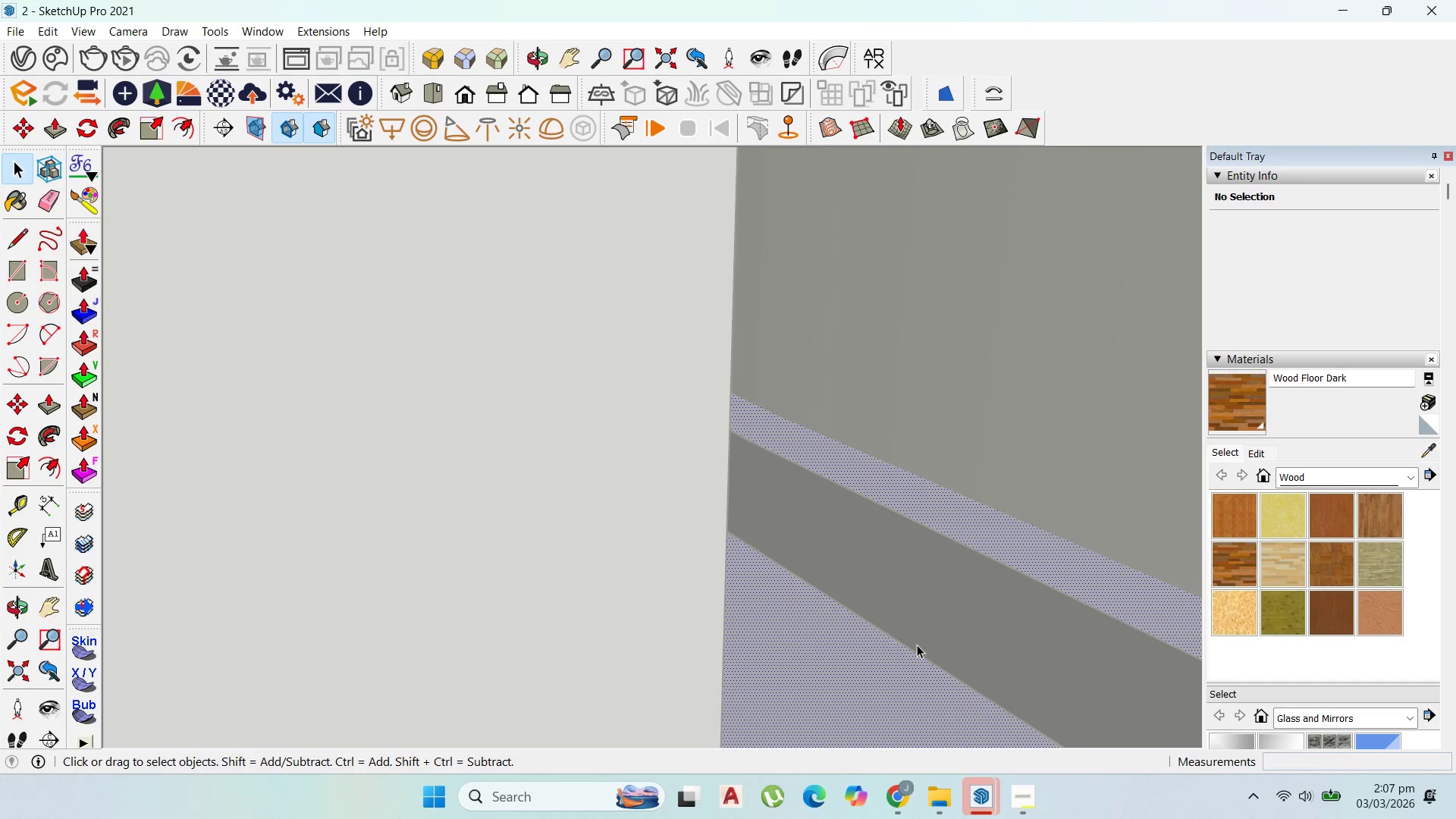 
left_click_drag(start_coordinate=[917, 649], to_coordinate=[917, 645])
 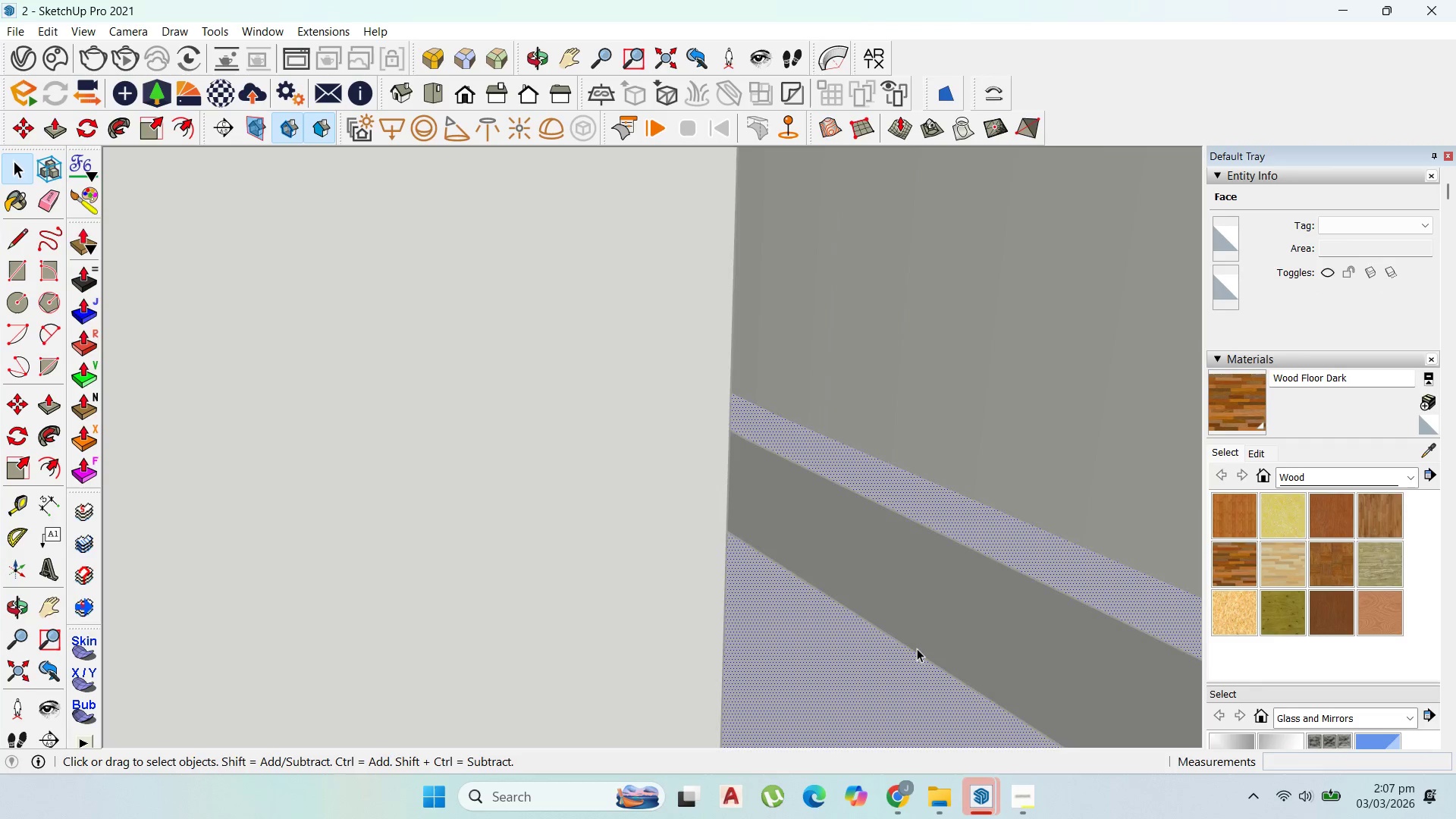 
key(Escape)
 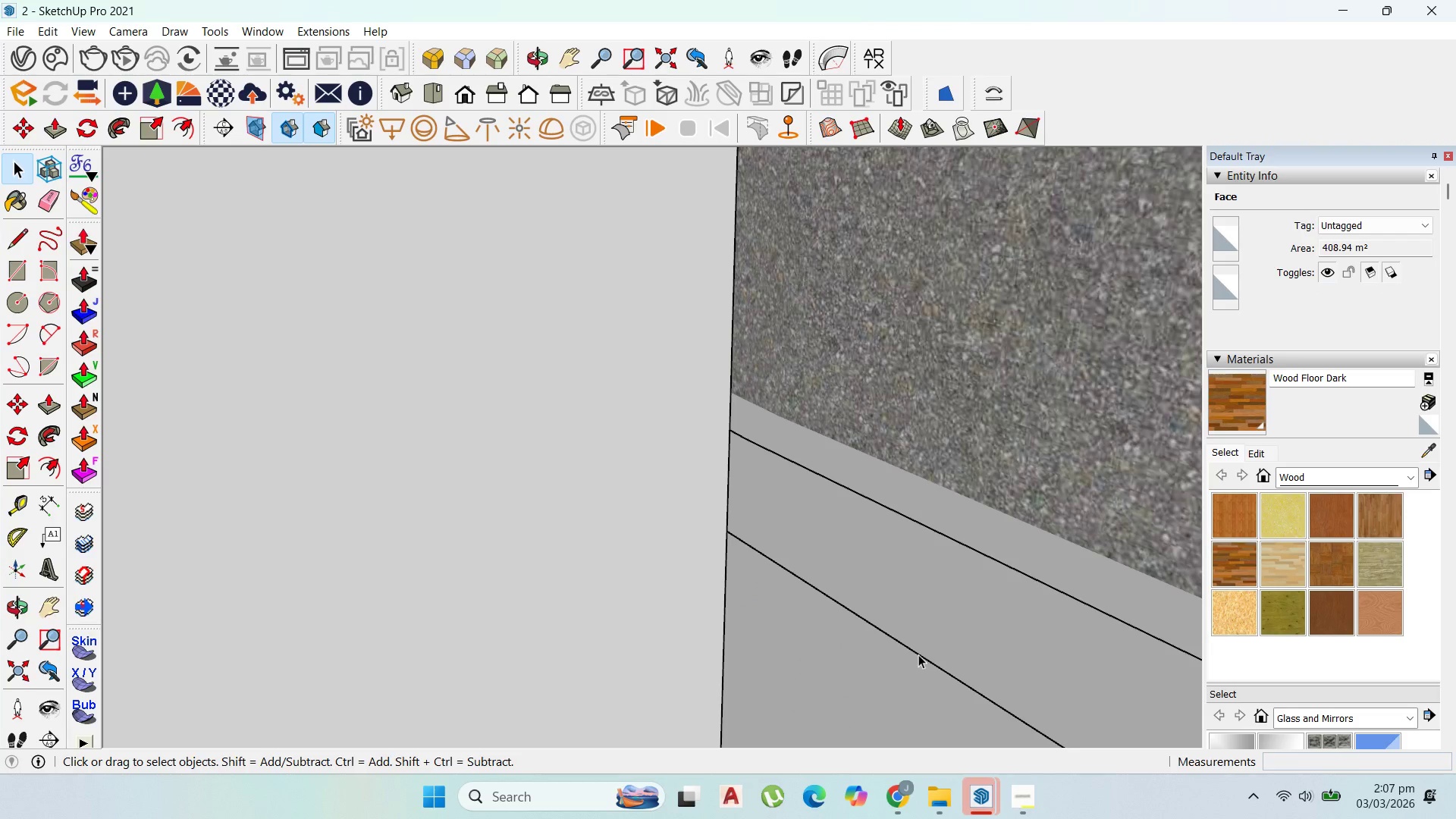 
left_click([918, 654])
 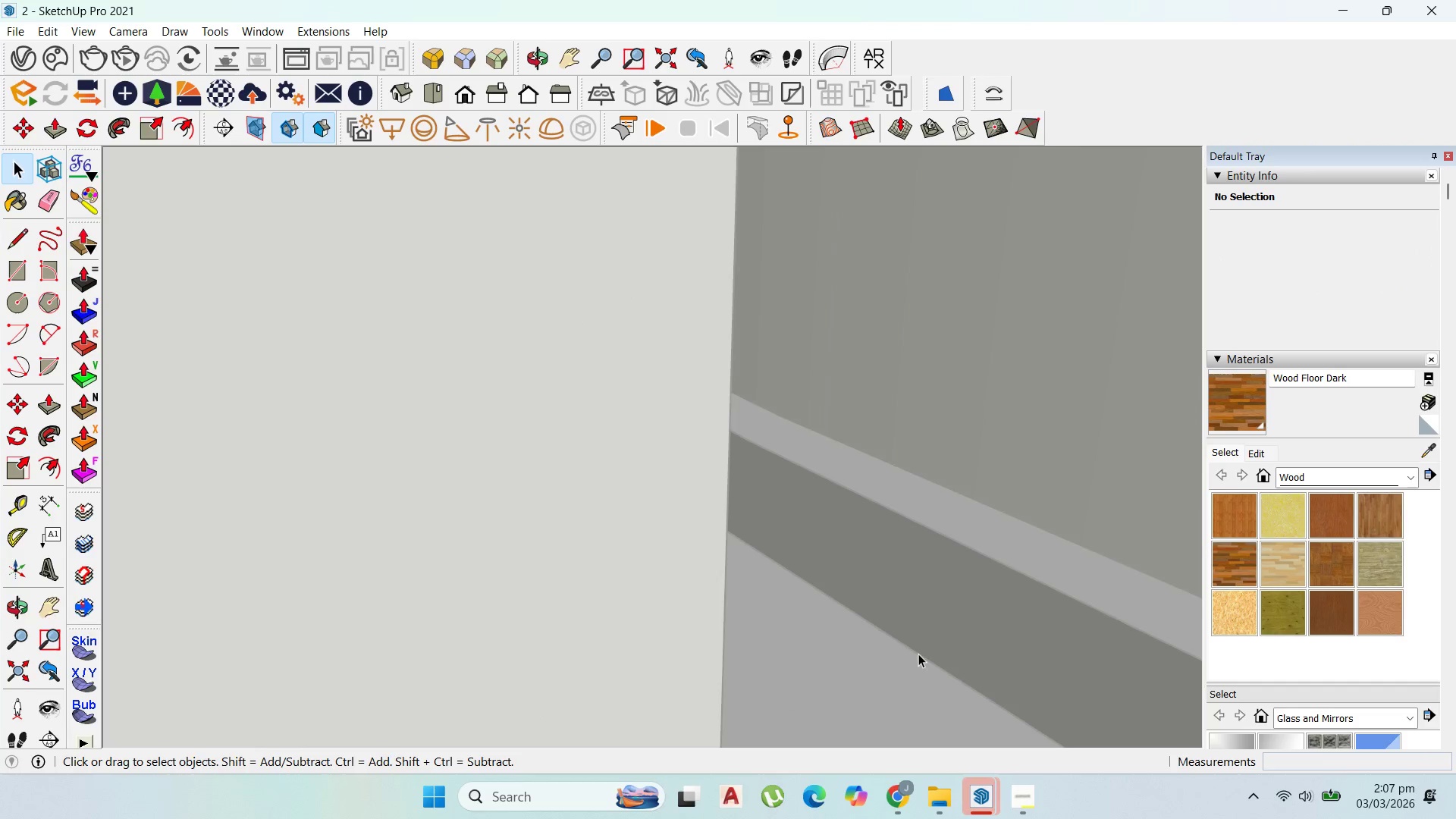 
triple_click([918, 654])
 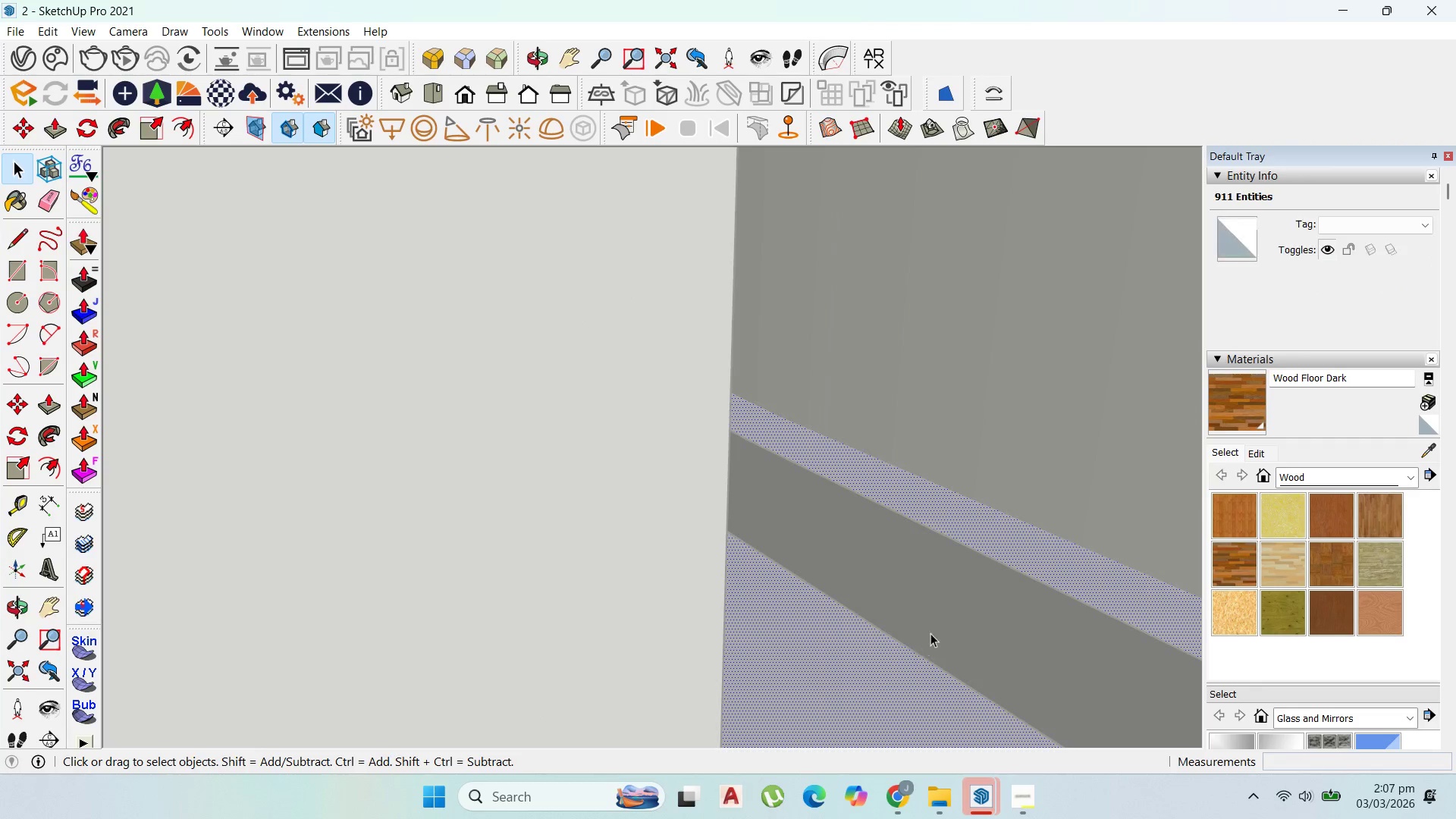 
key(Escape)
 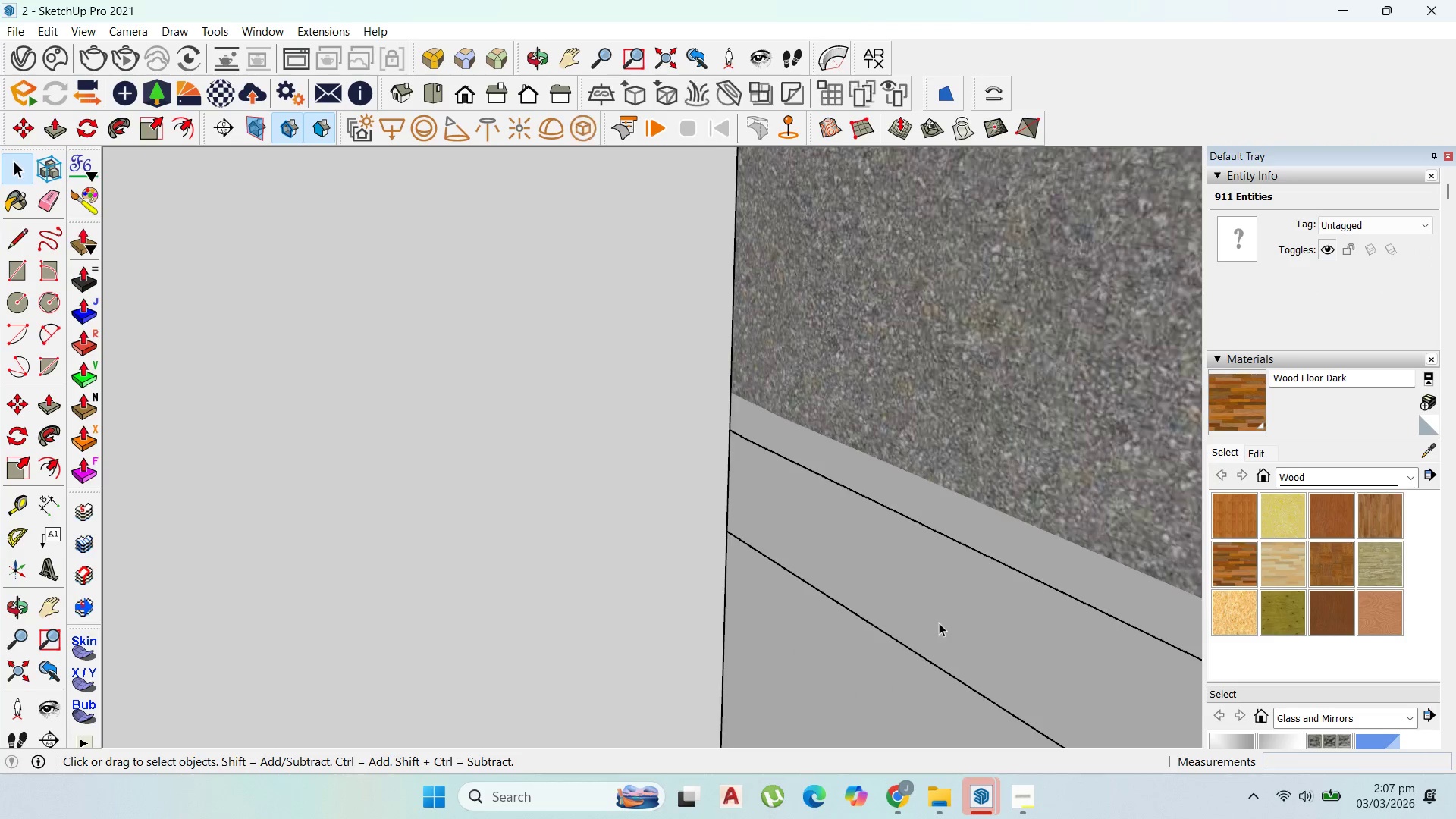 
double_click([939, 623])
 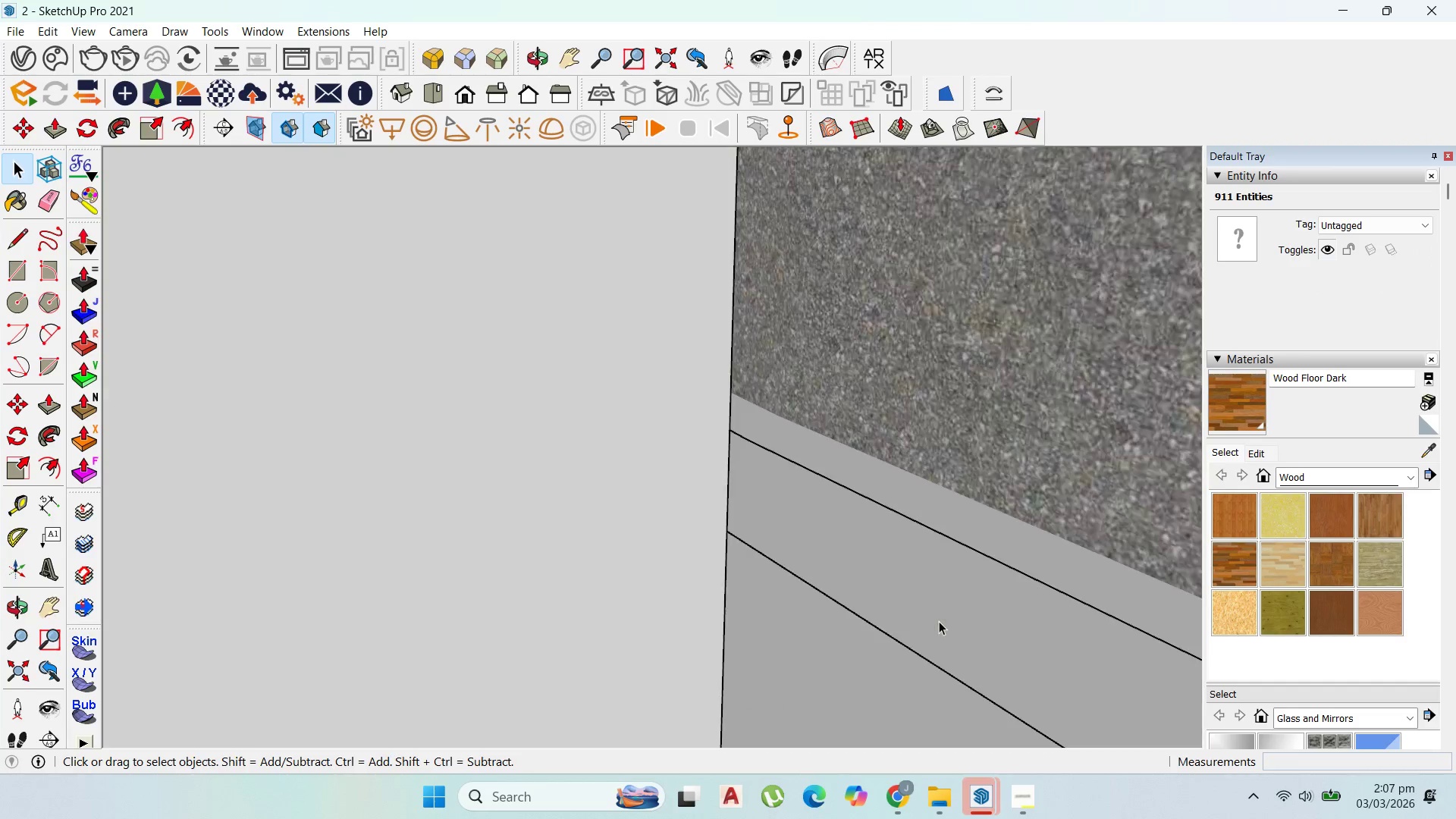 
key(Escape)
 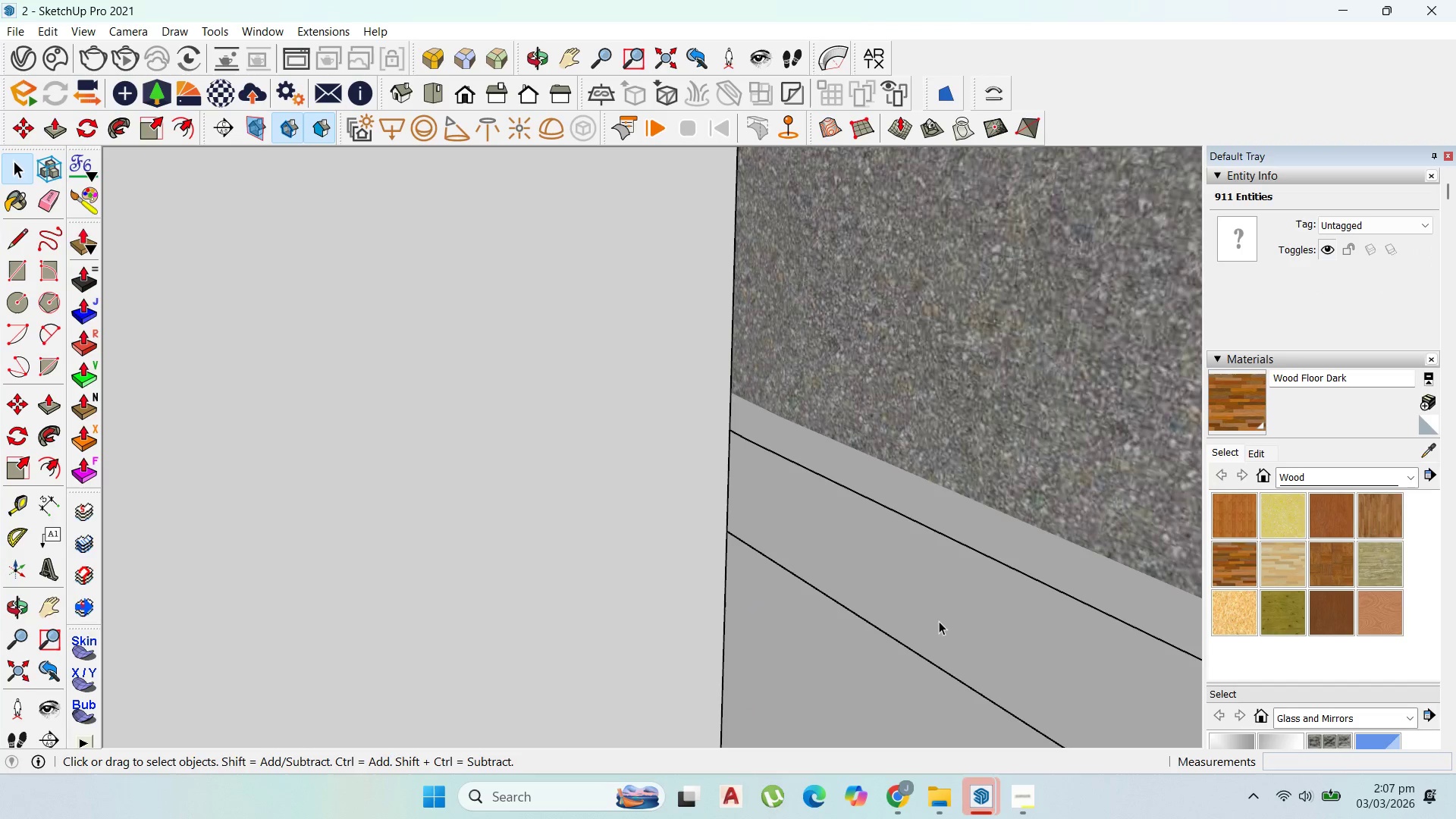 
key(Escape)
 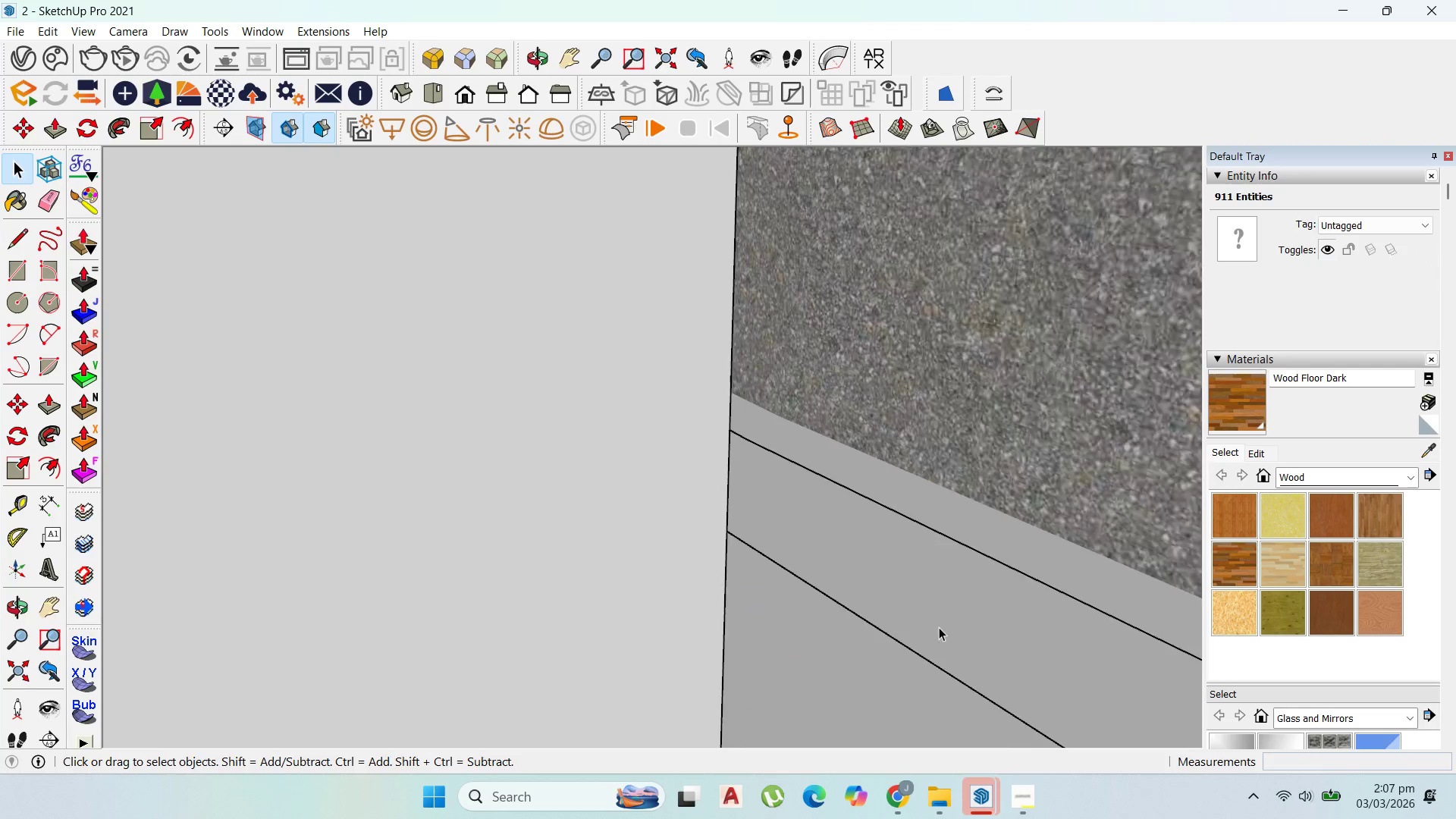 
scroll: coordinate [939, 629], scroll_direction: up, amount: 3.0
 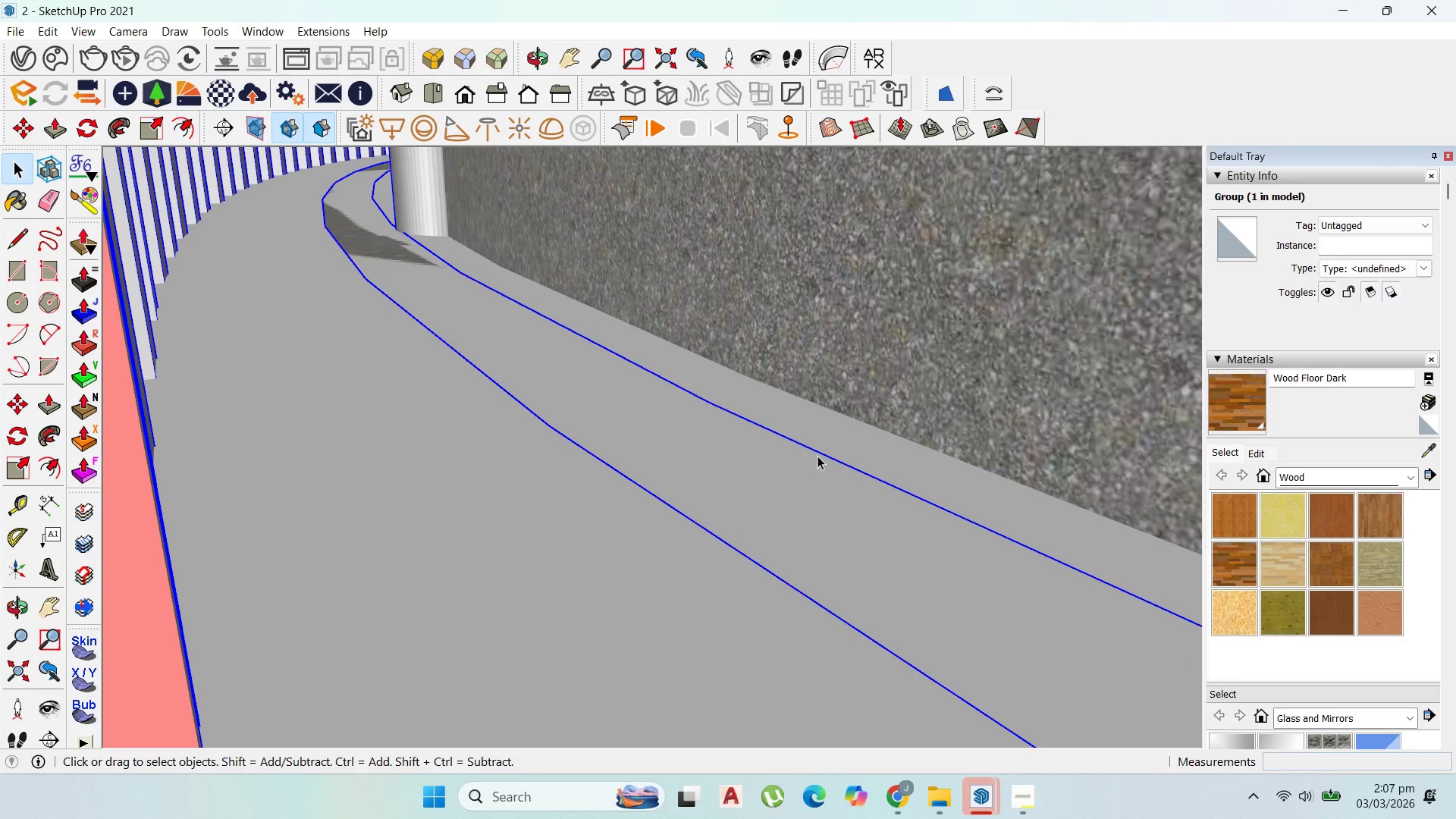 
left_click([859, 351])
 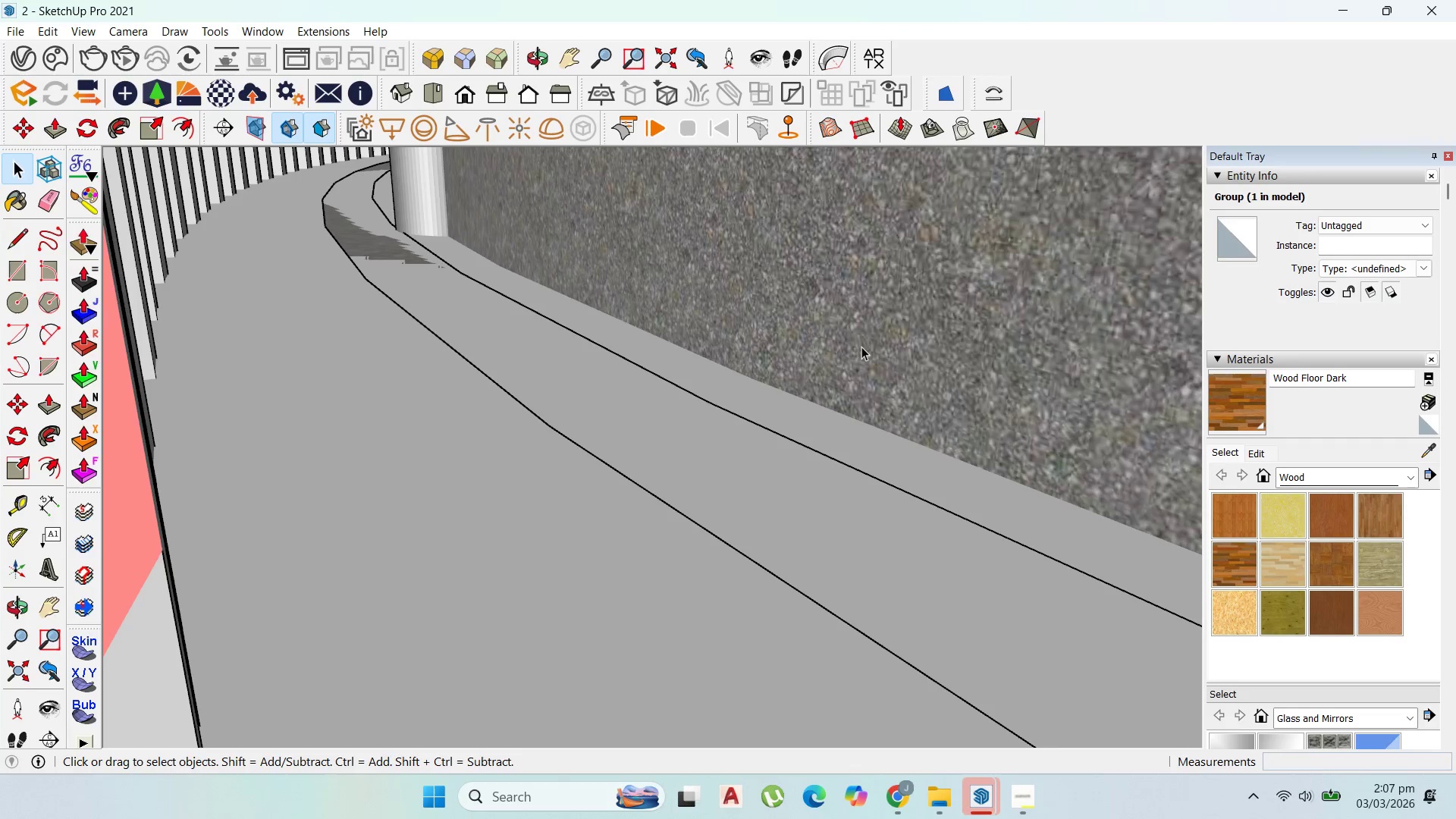 
left_click_drag(start_coordinate=[859, 351], to_coordinate=[861, 347])
 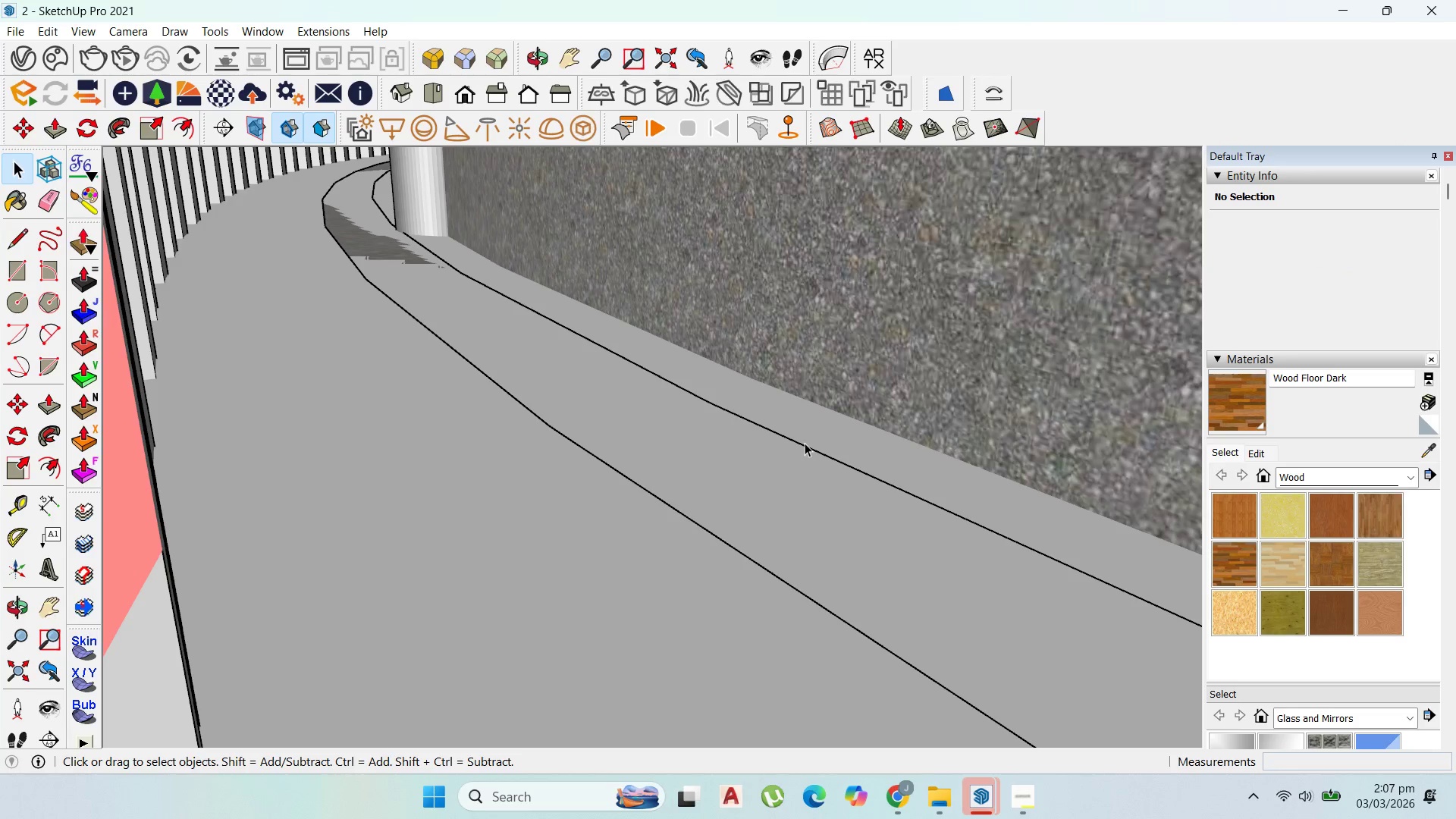 
left_click([805, 447])
 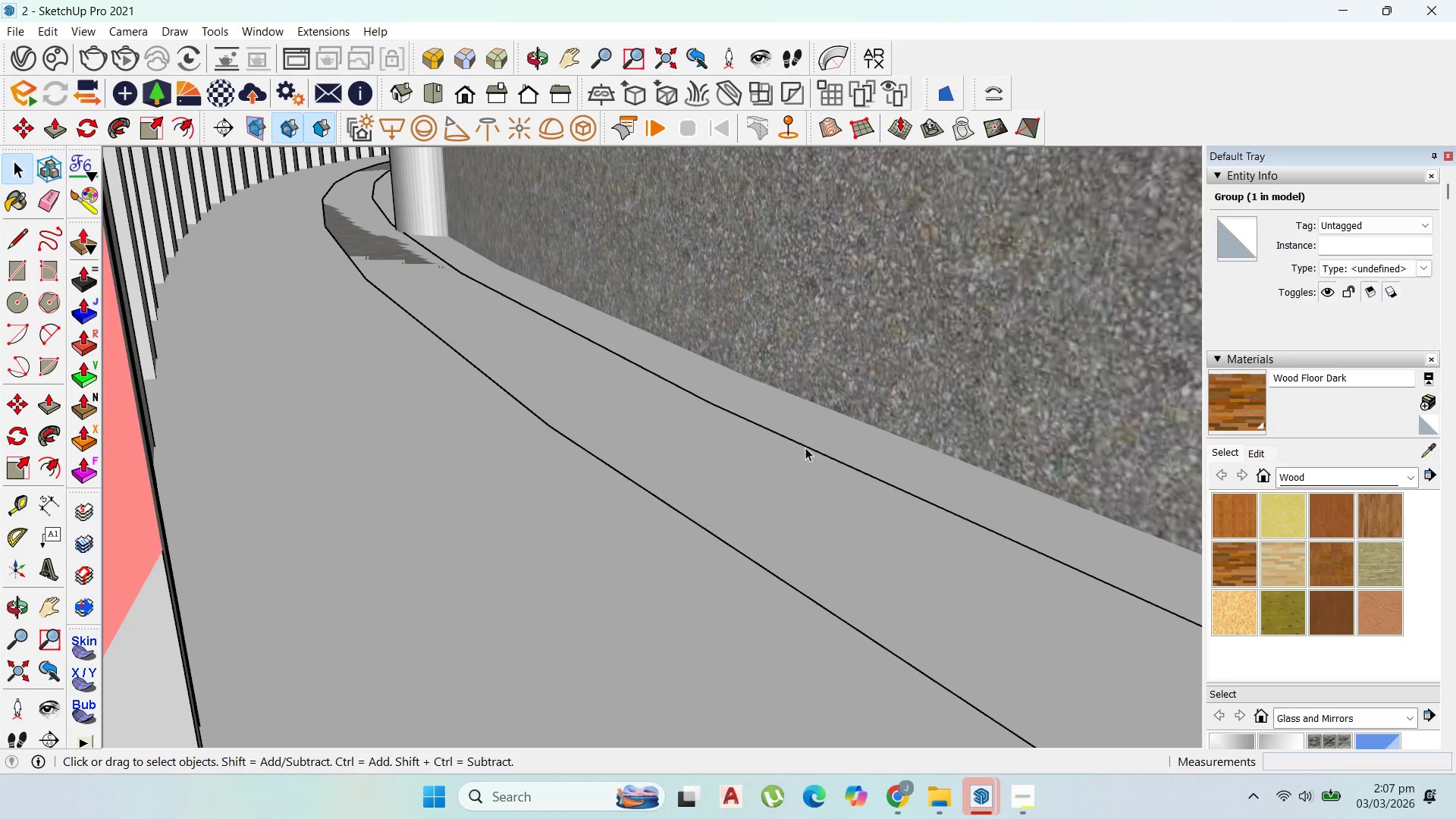 
left_click([805, 447])
 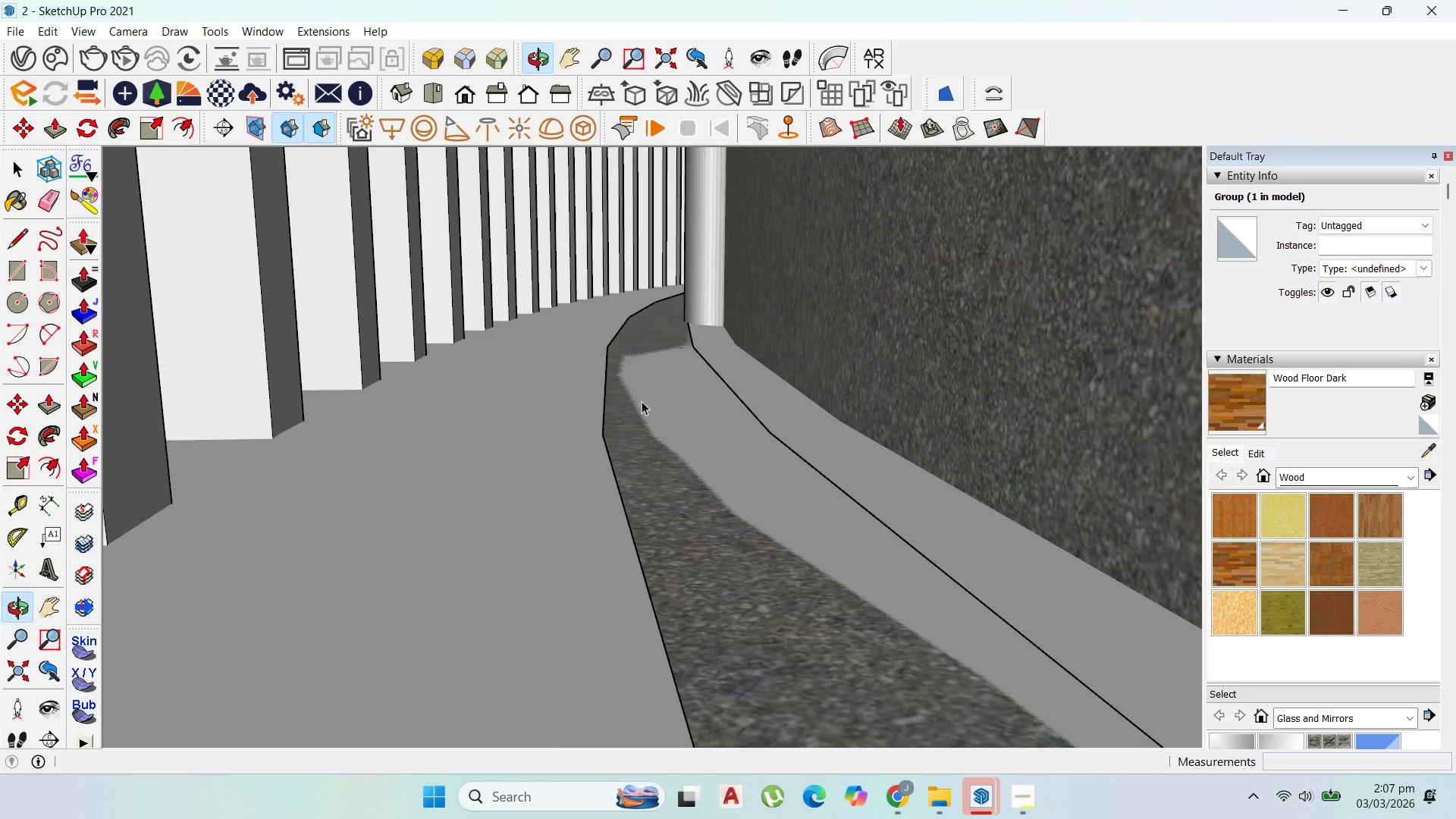 
left_click([676, 469])
 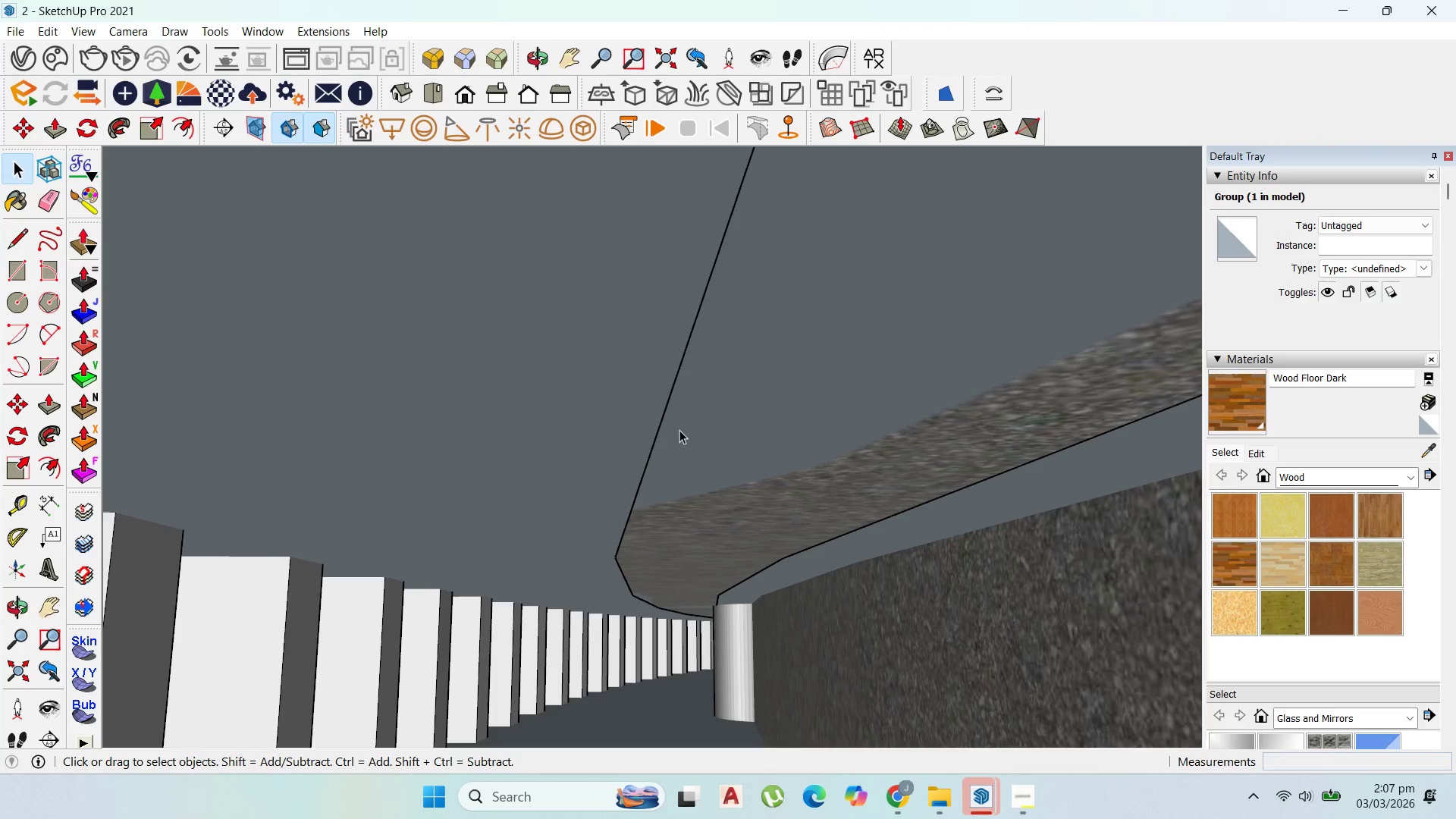 
left_click([668, 415])
 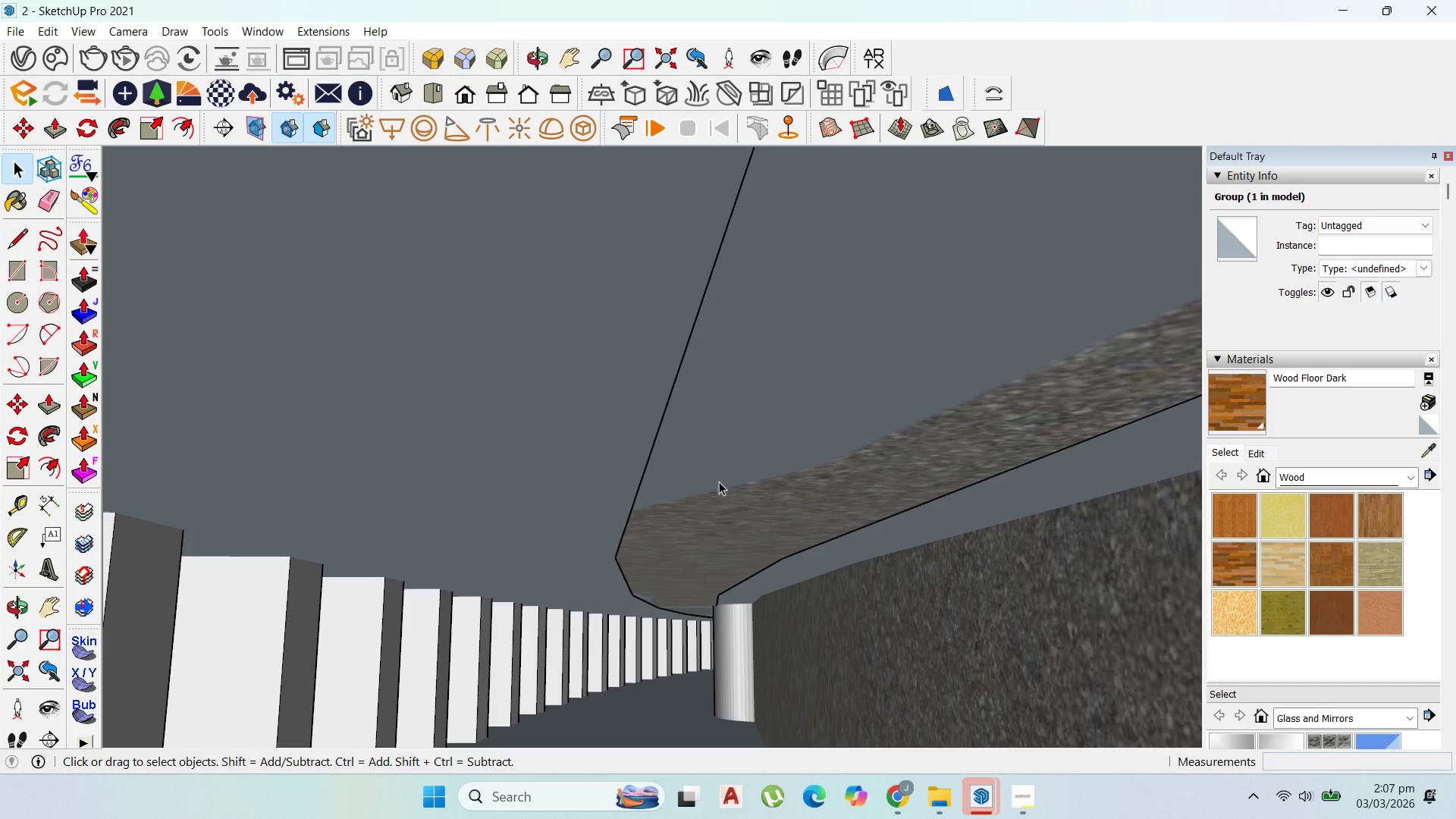 
double_click([726, 491])
 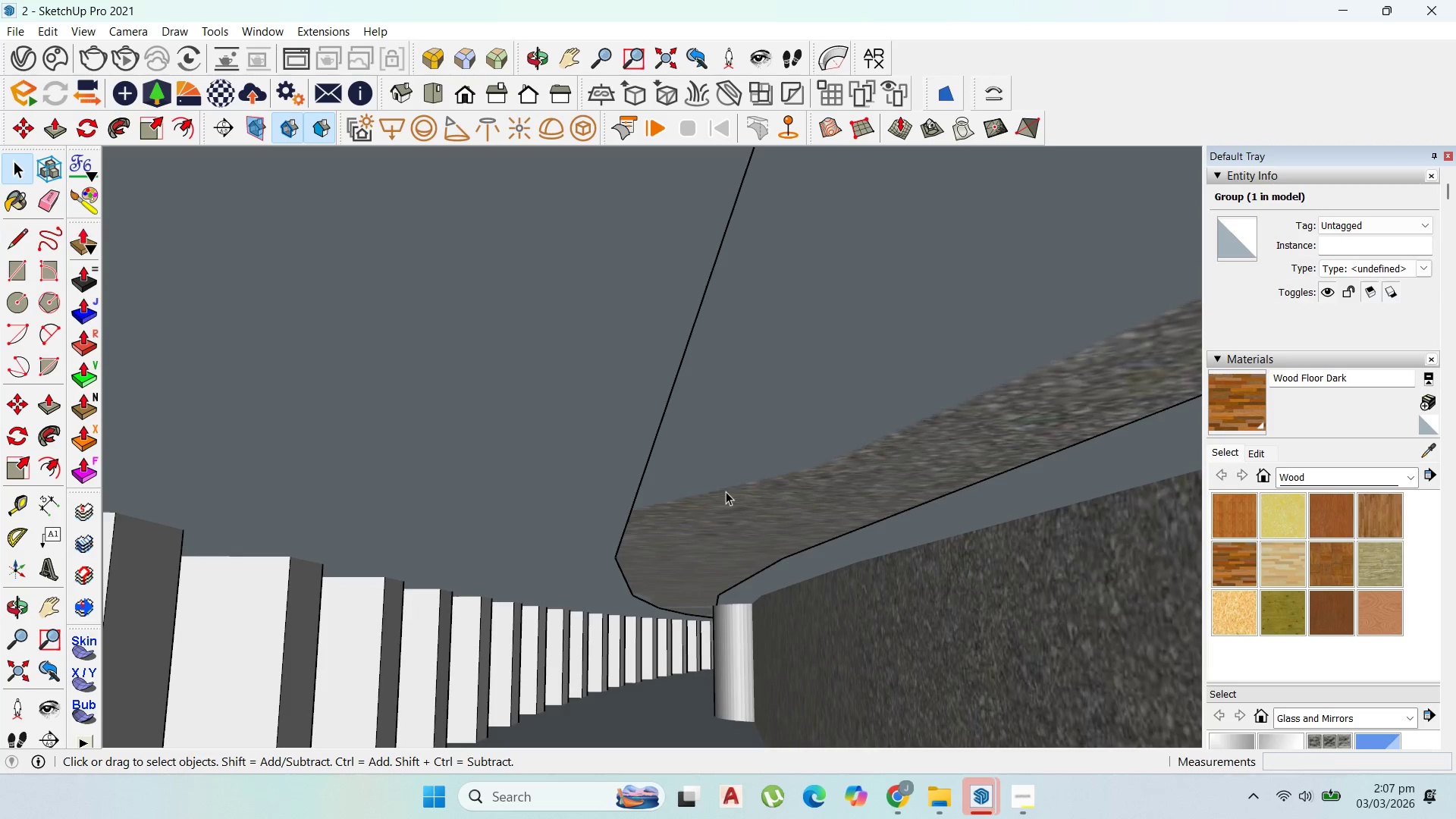 
triple_click([726, 491])
 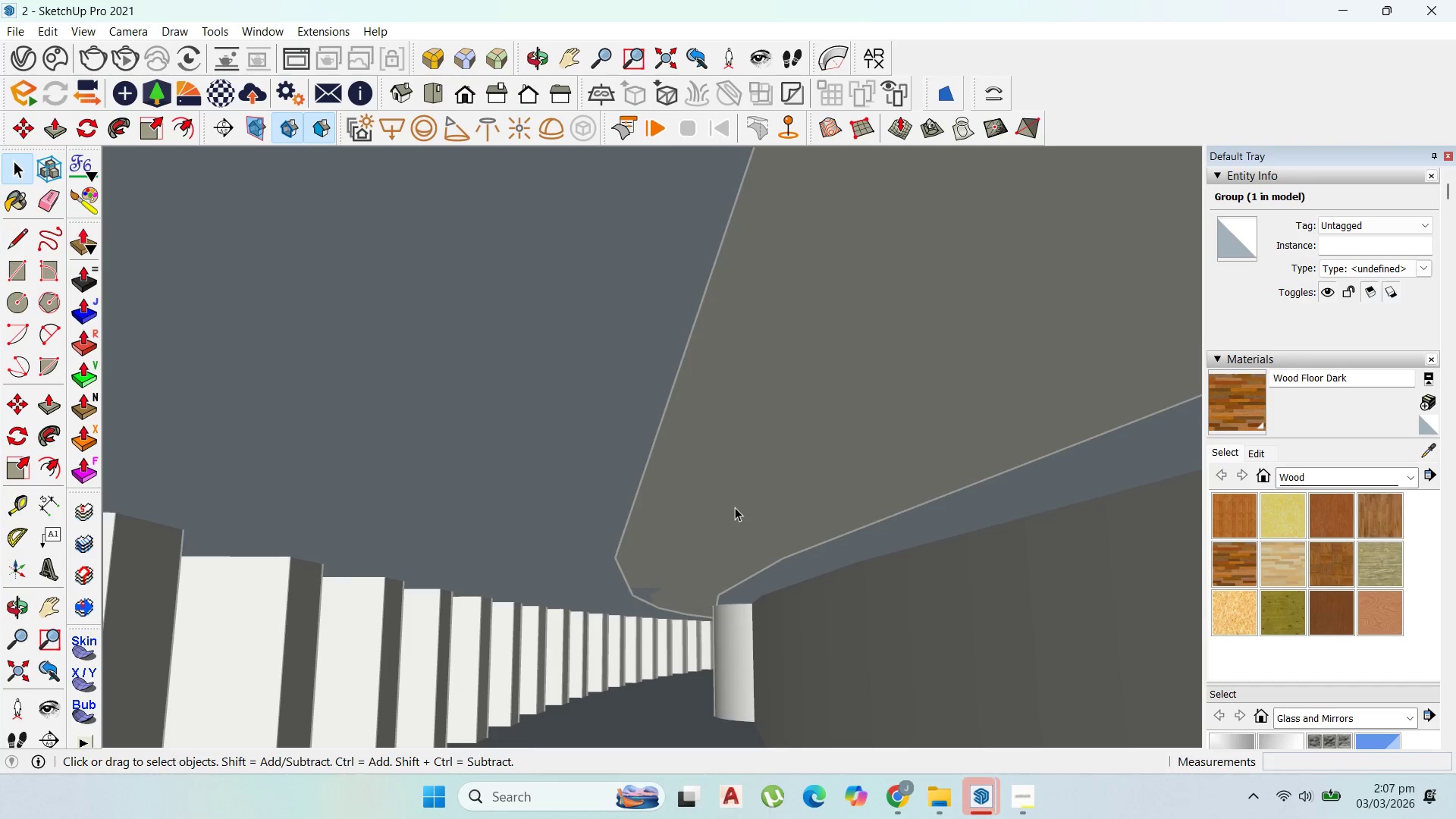 
triple_click([735, 507])
 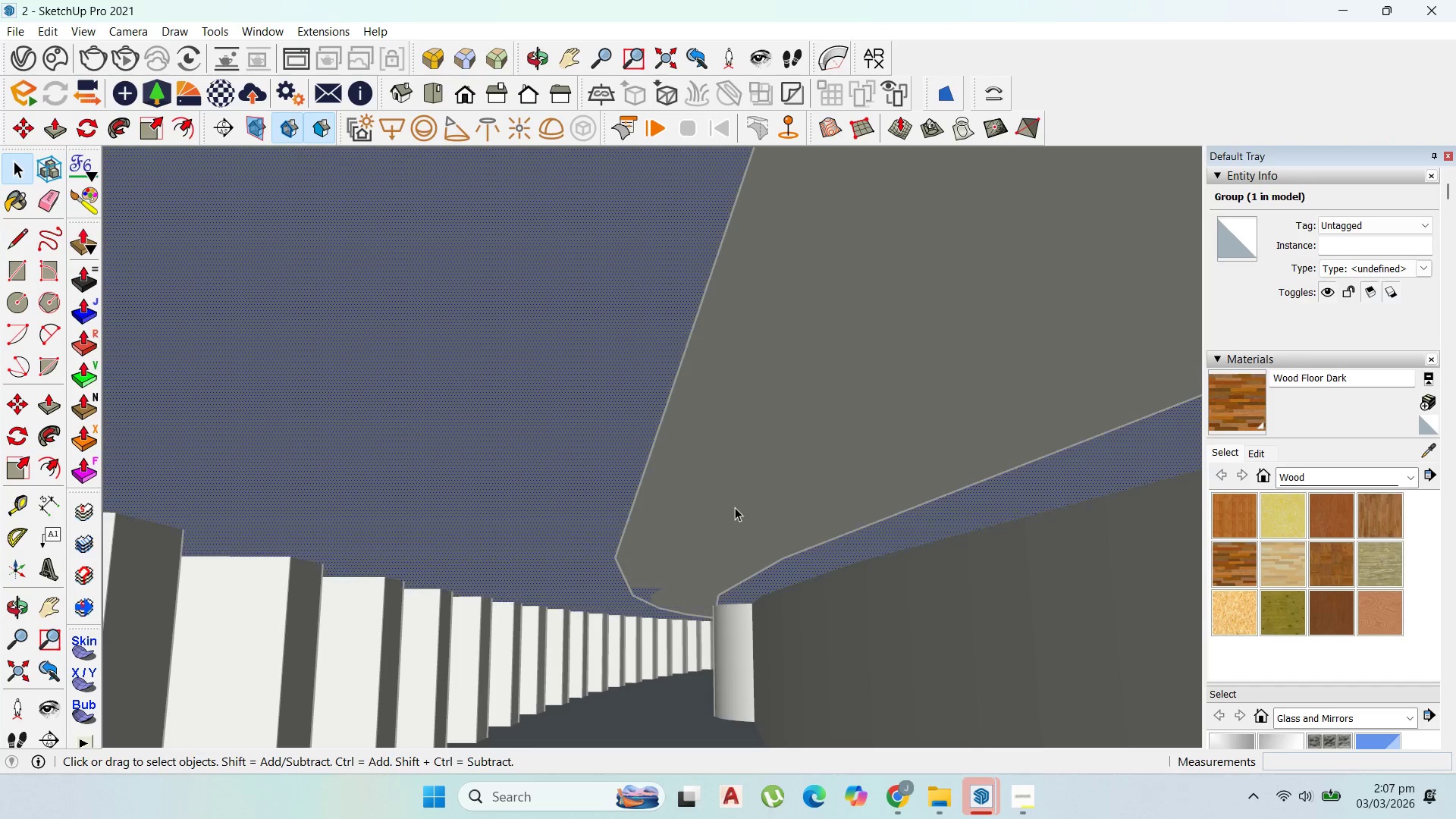 
triple_click([735, 507])
 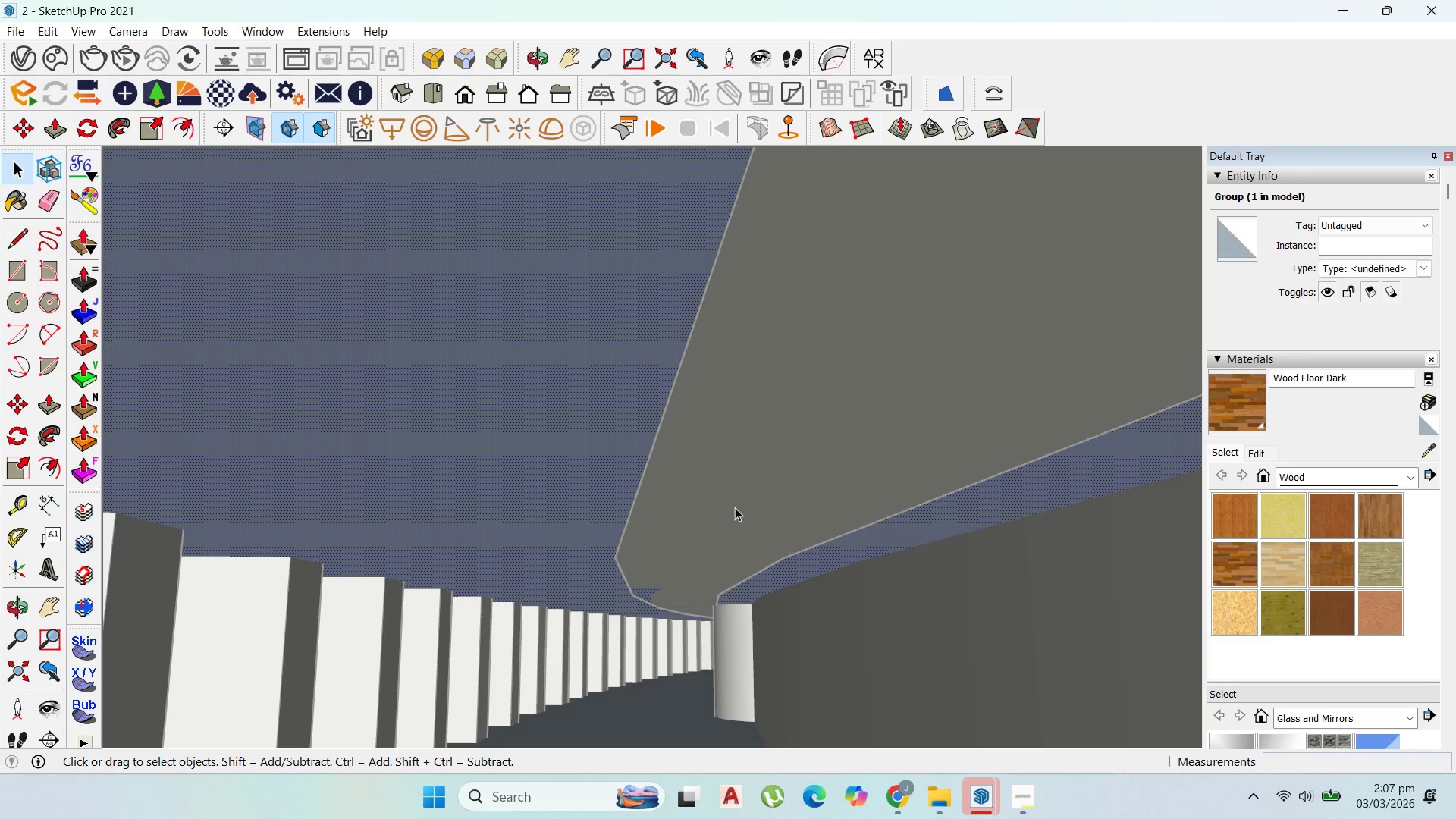 
triple_click([735, 507])
 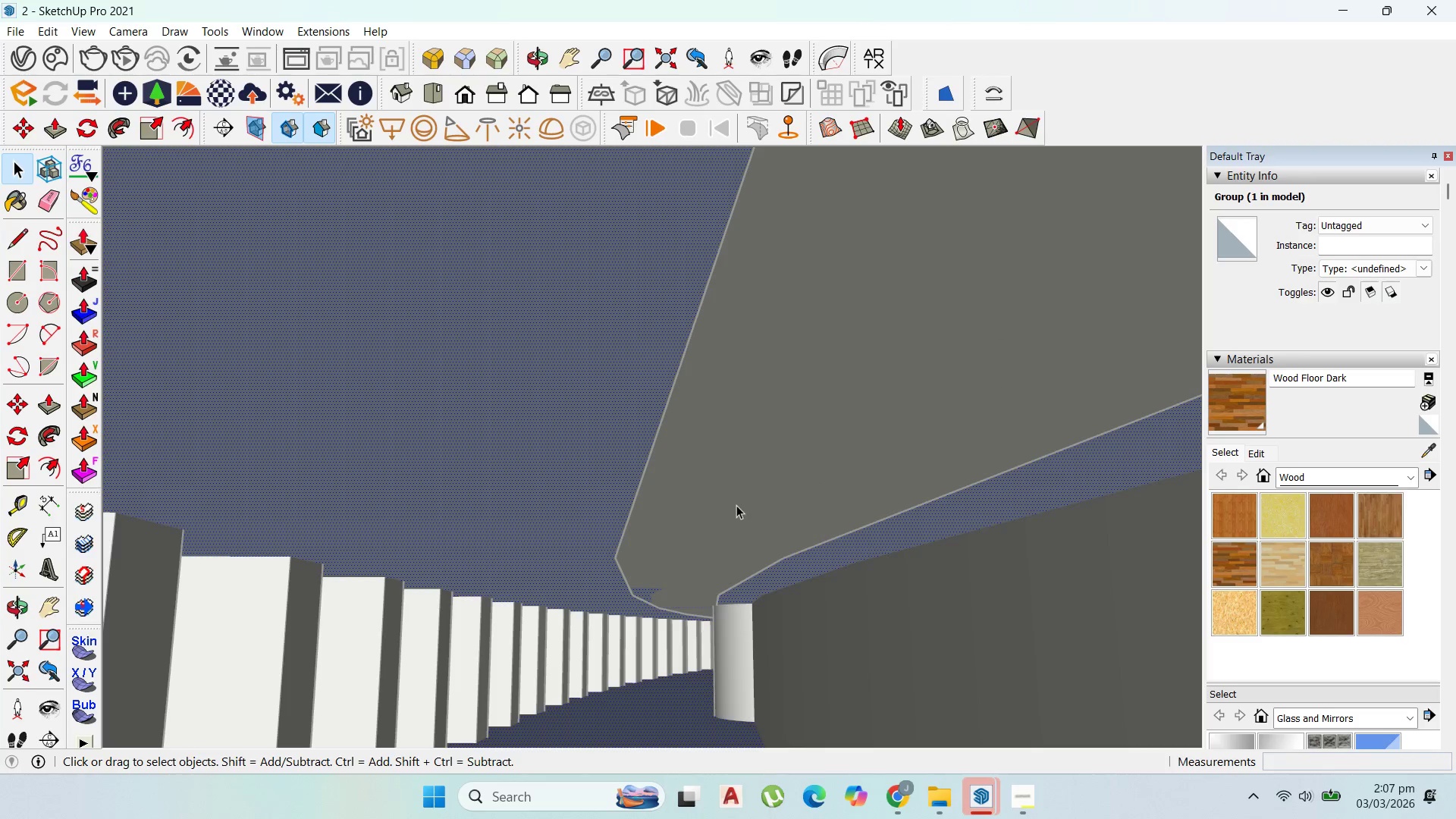 
left_click_drag(start_coordinate=[735, 507], to_coordinate=[739, 500])
 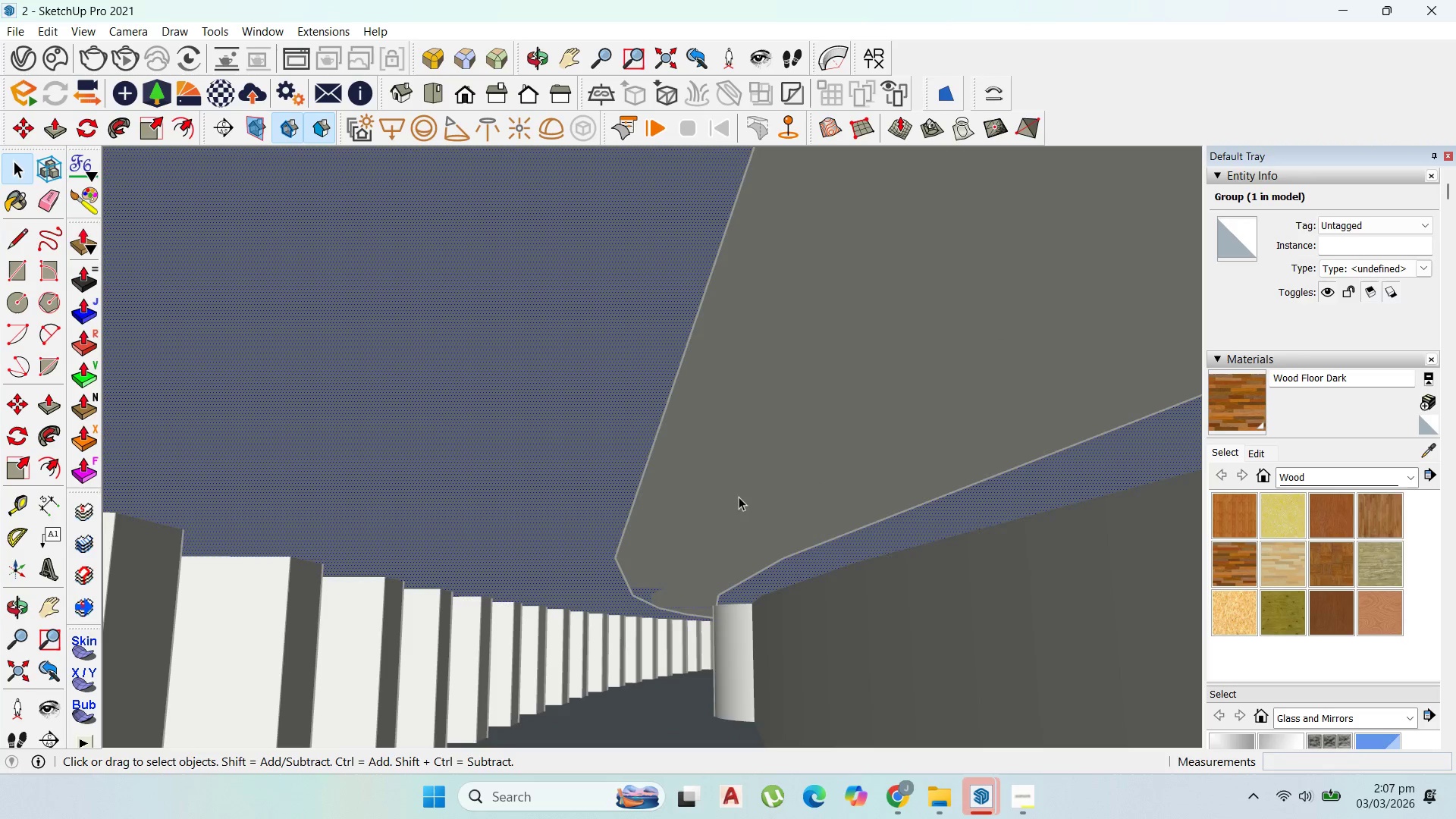 
left_click_drag(start_coordinate=[739, 497], to_coordinate=[740, 491])
 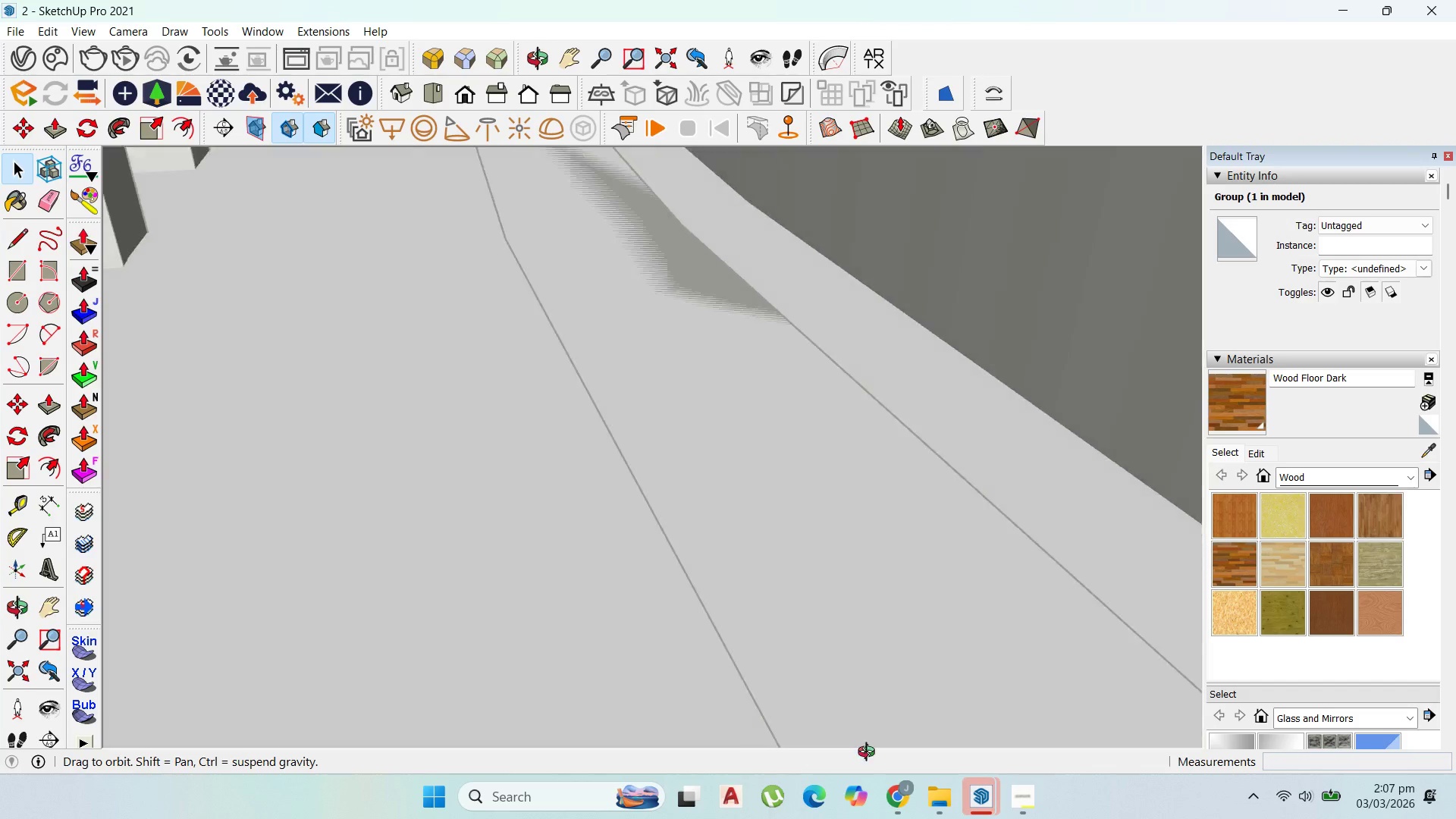 
key(Escape)
 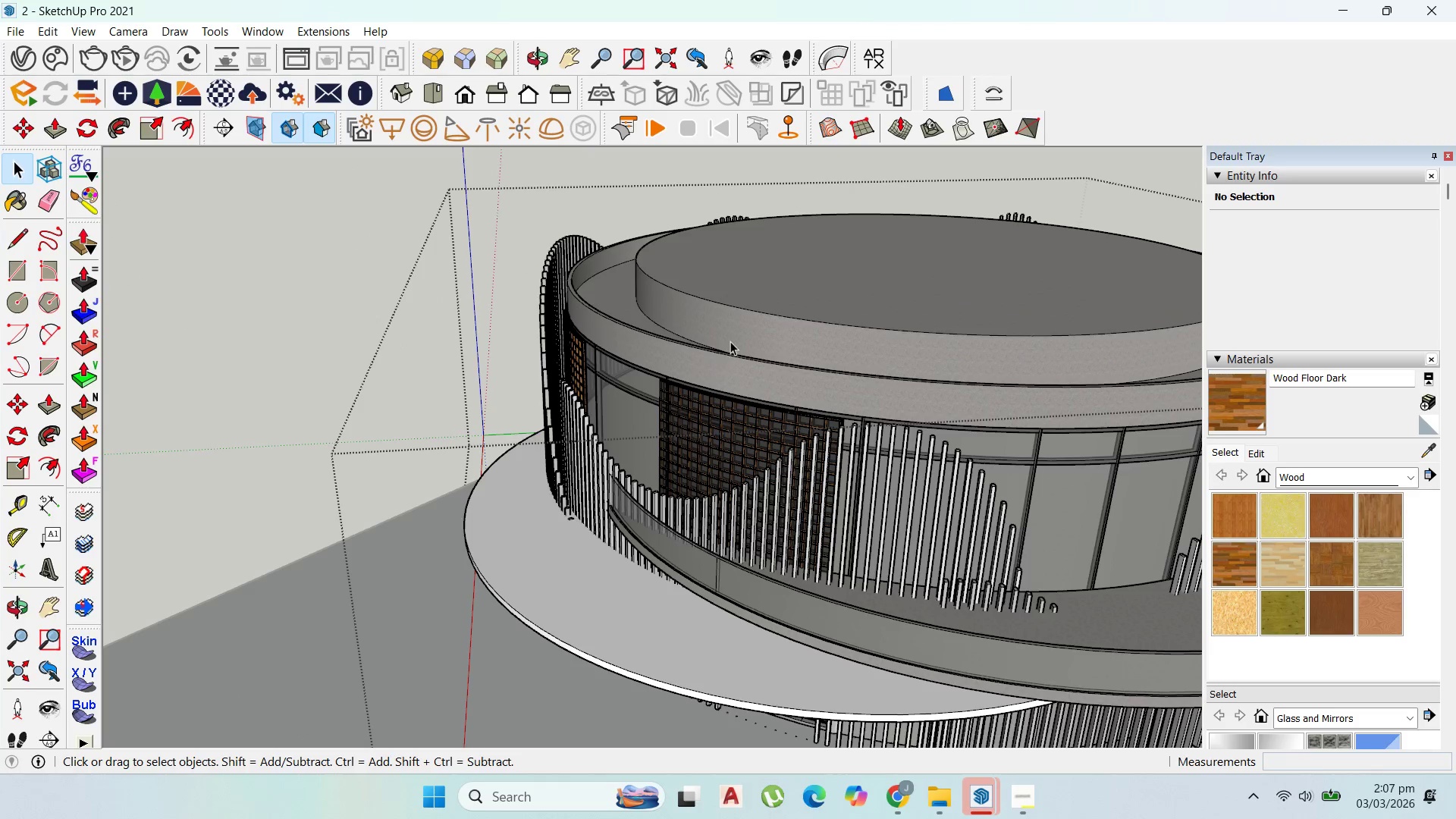 
scroll: coordinate [635, 561], scroll_direction: down, amount: 71.0
 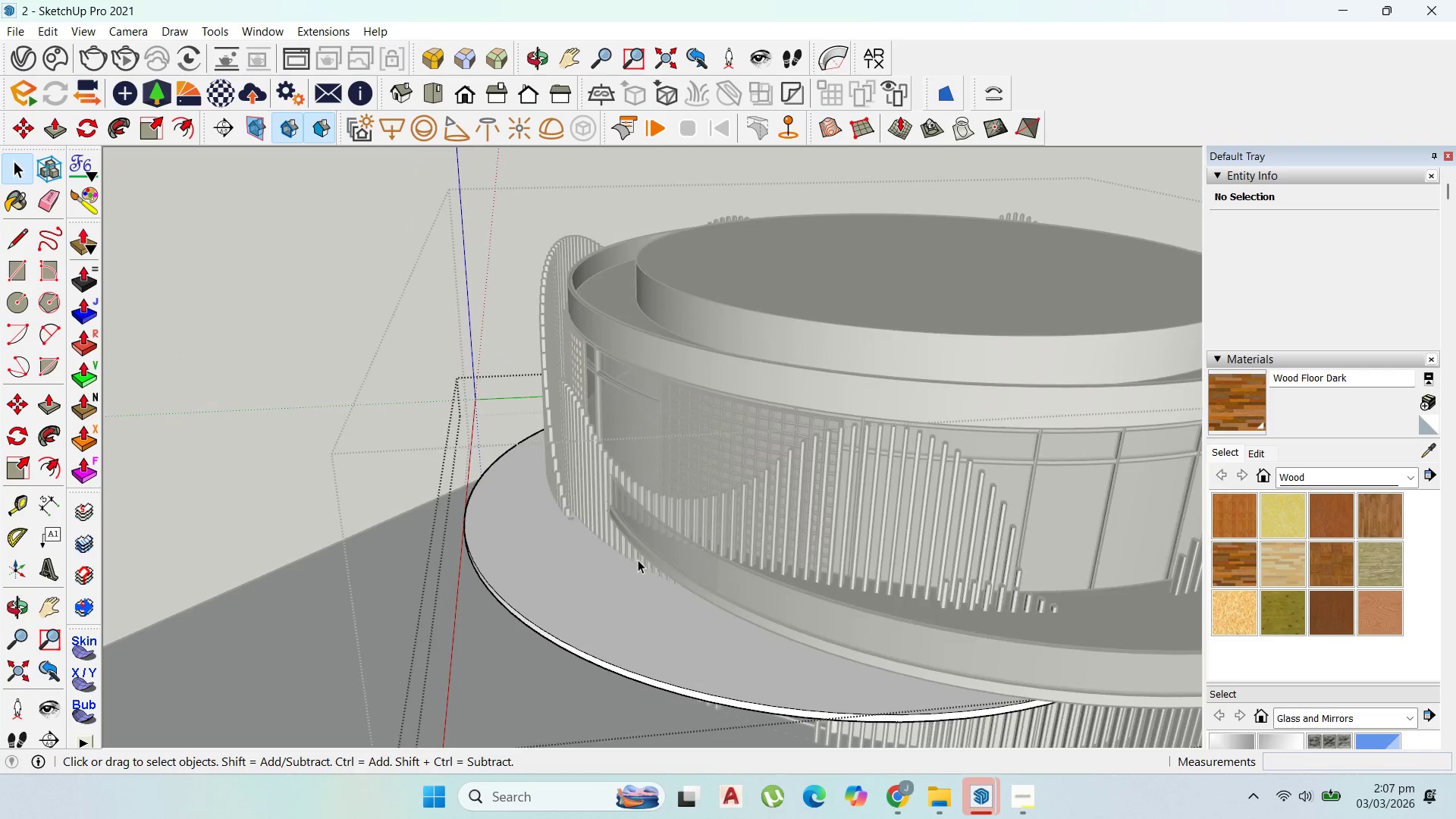 
left_click([731, 340])
 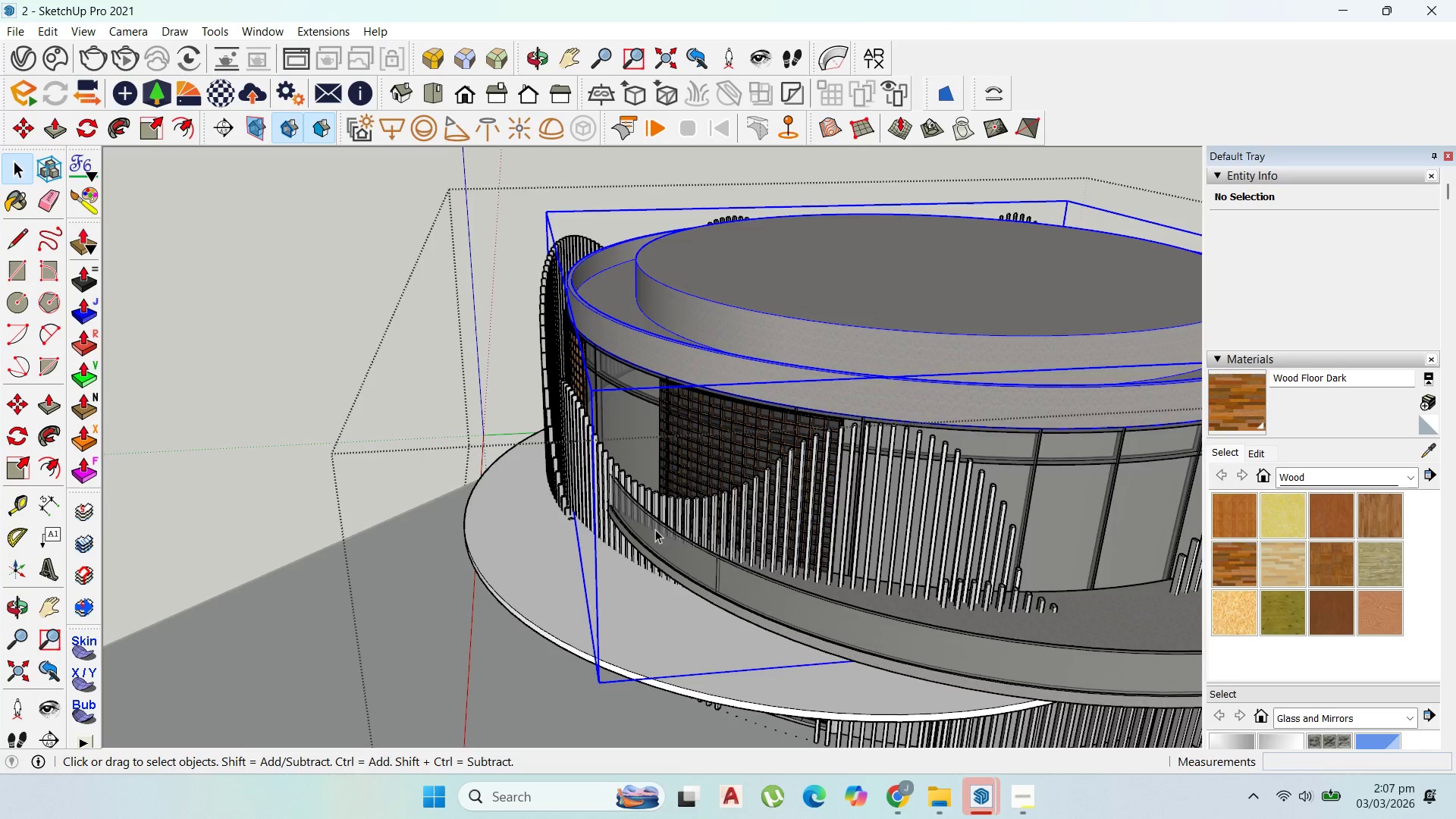 
scroll: coordinate [697, 591], scroll_direction: up, amount: 5.0
 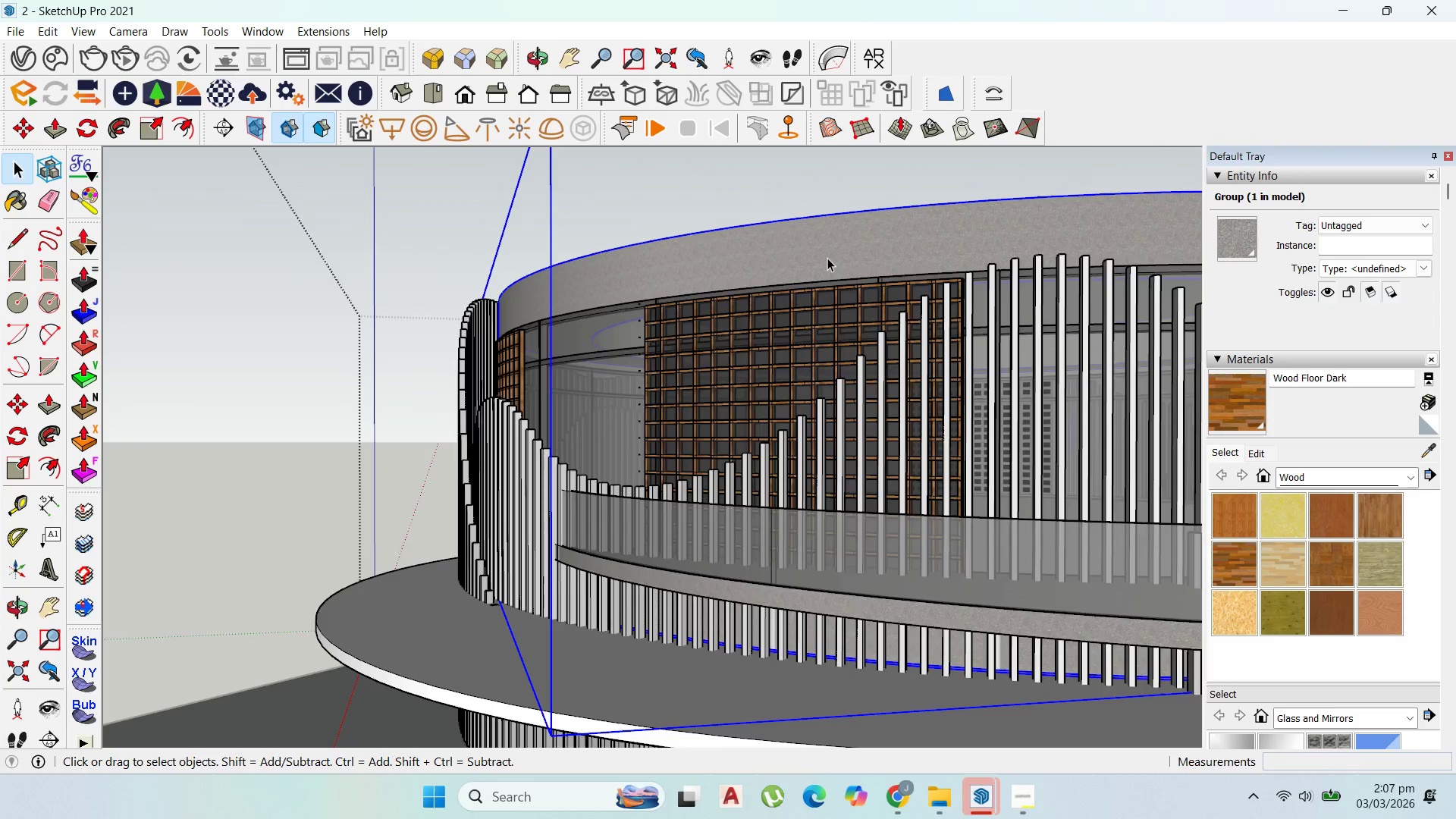 
double_click([827, 258])
 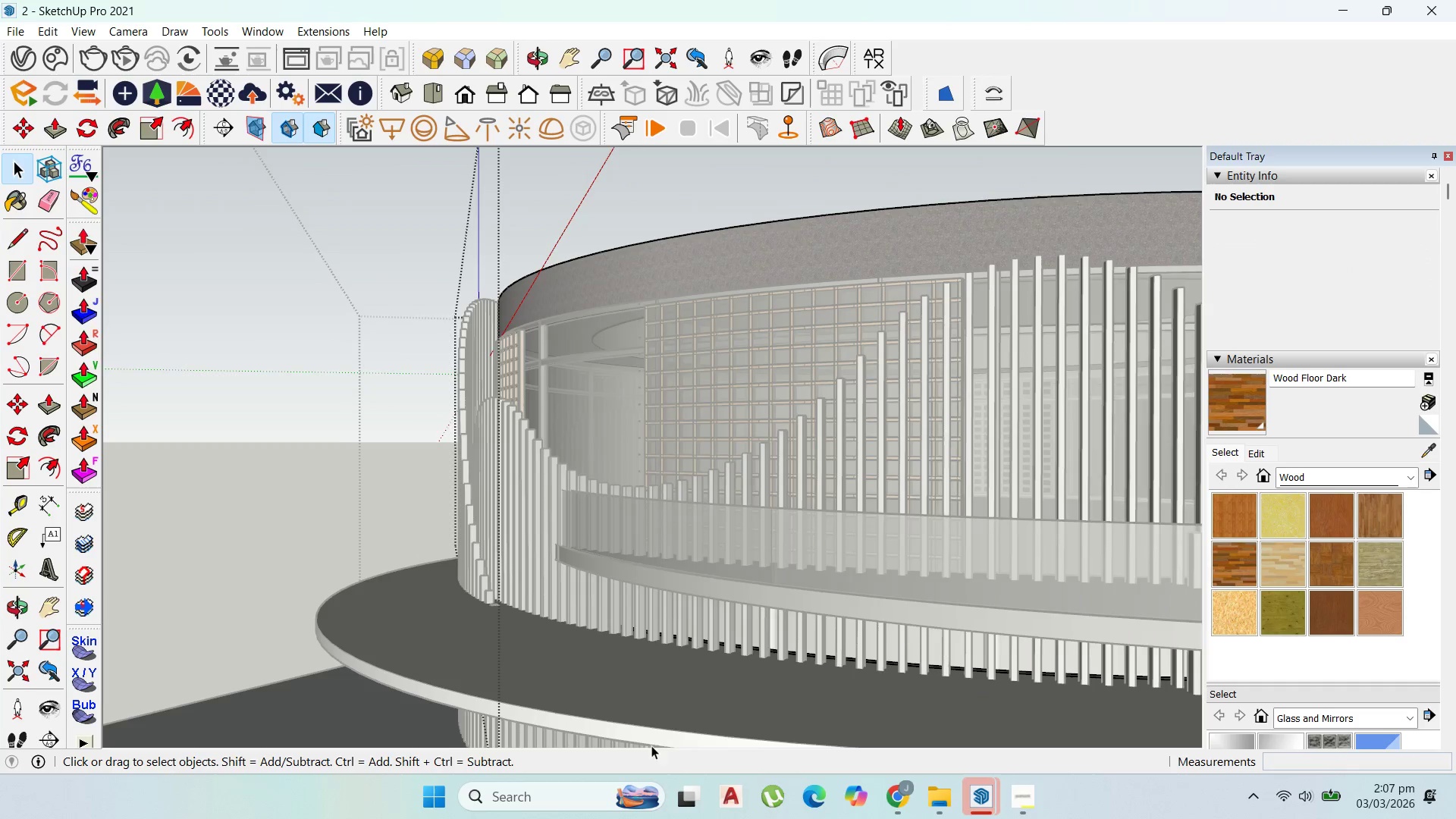 
scroll: coordinate [722, 416], scroll_direction: down, amount: 15.0
 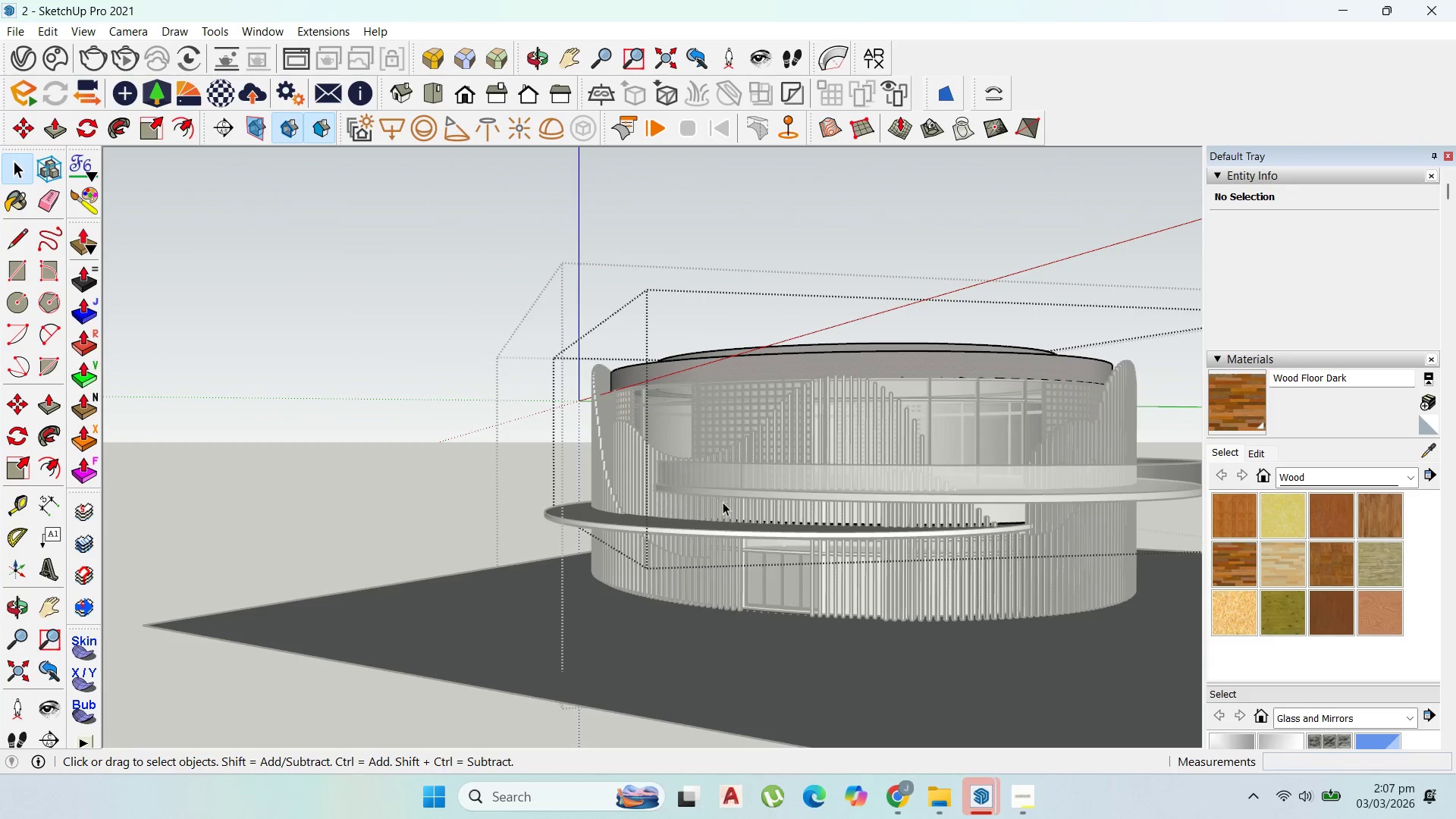 
key(Escape)
 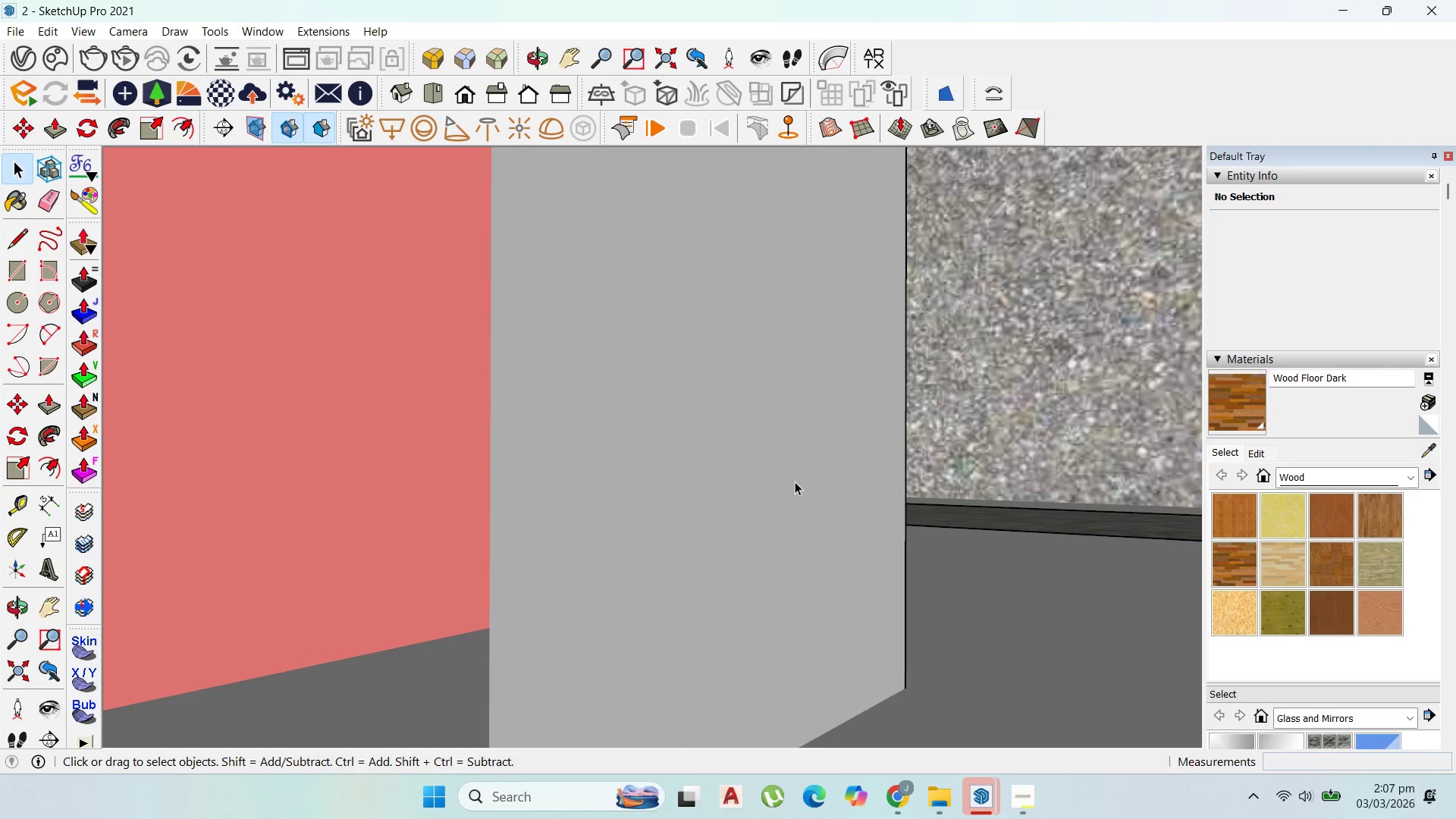 
left_click([937, 516])
 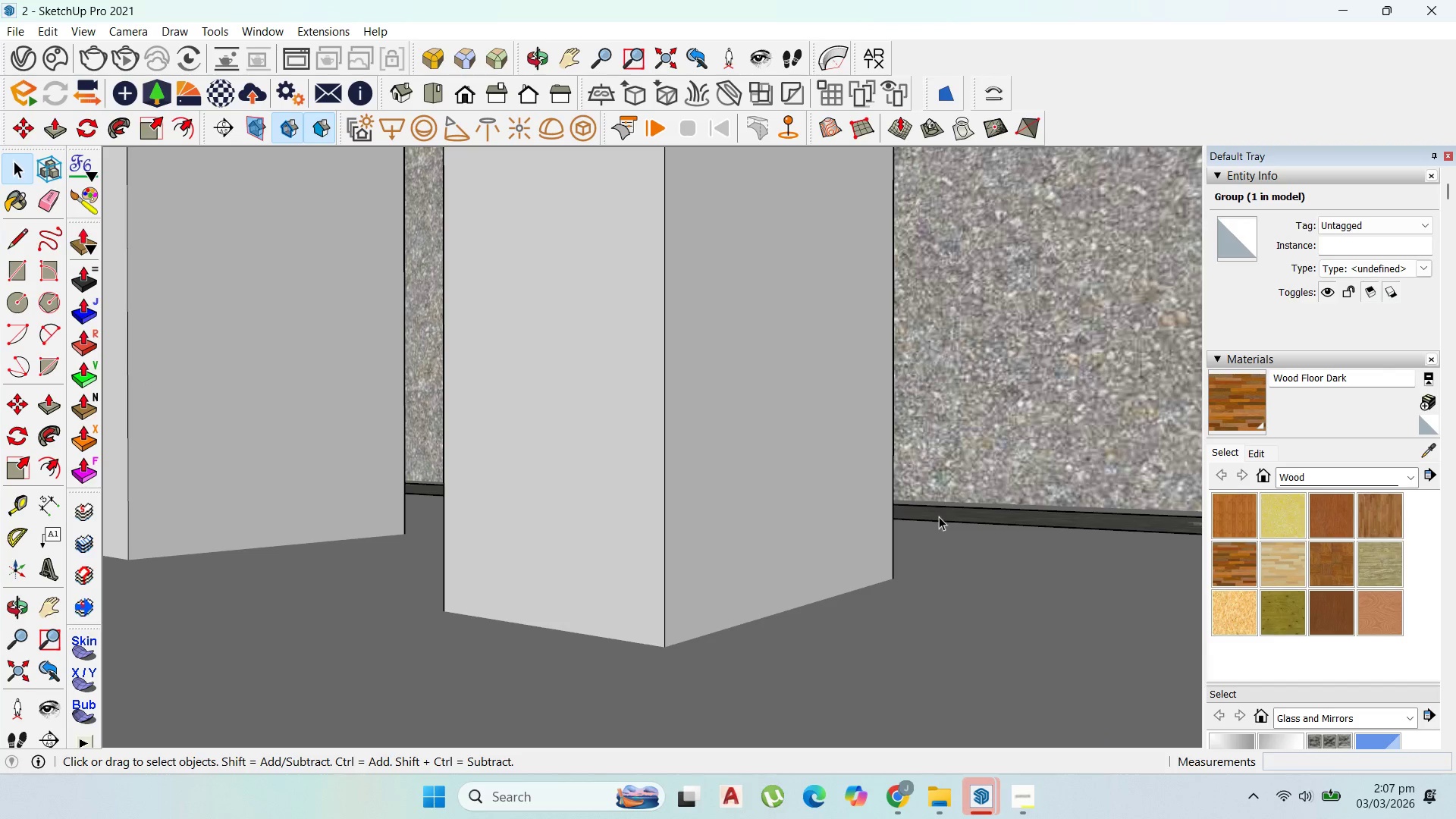 
scroll: coordinate [902, 516], scroll_direction: down, amount: 28.0
 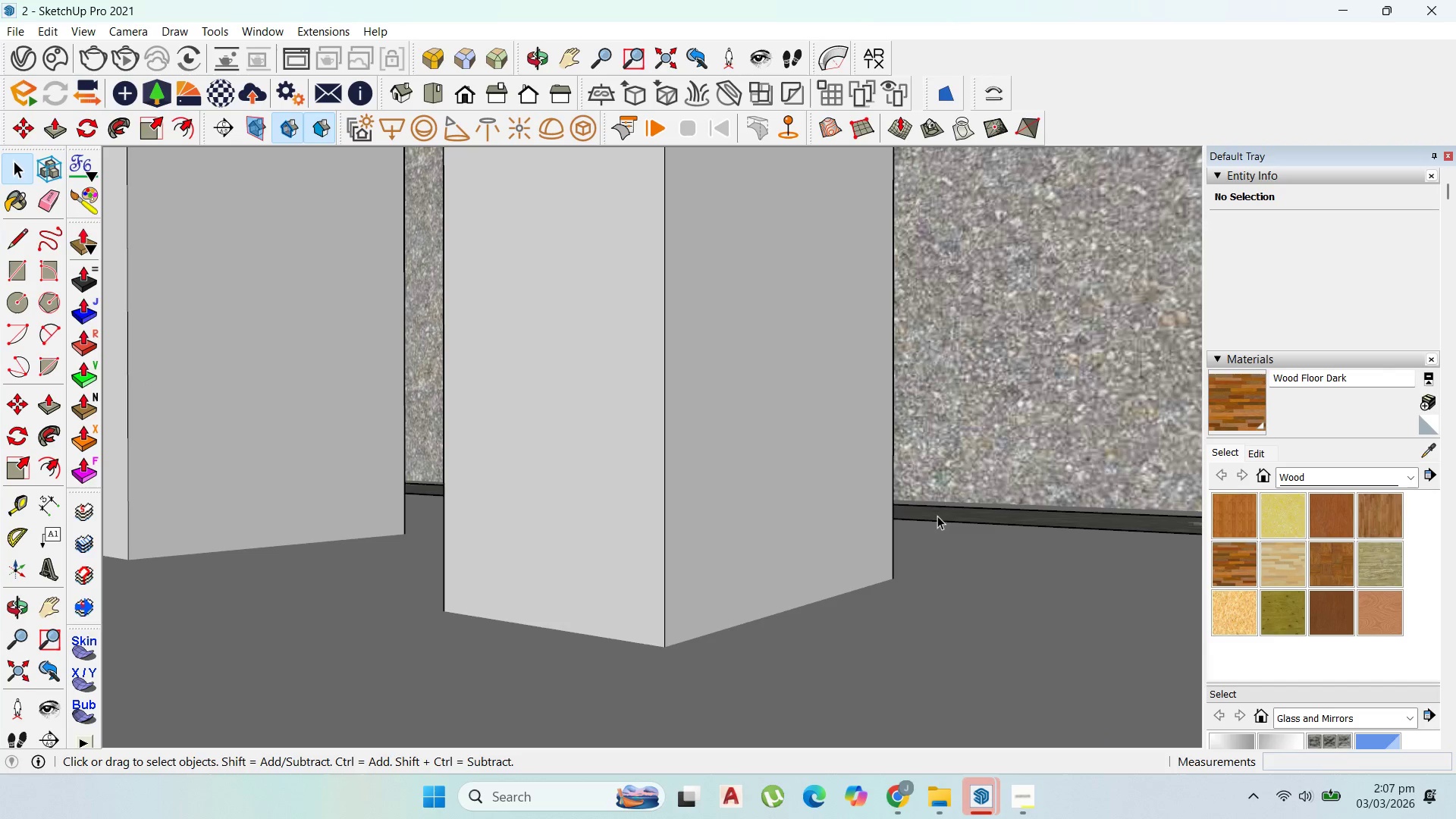 
left_click([943, 516])
 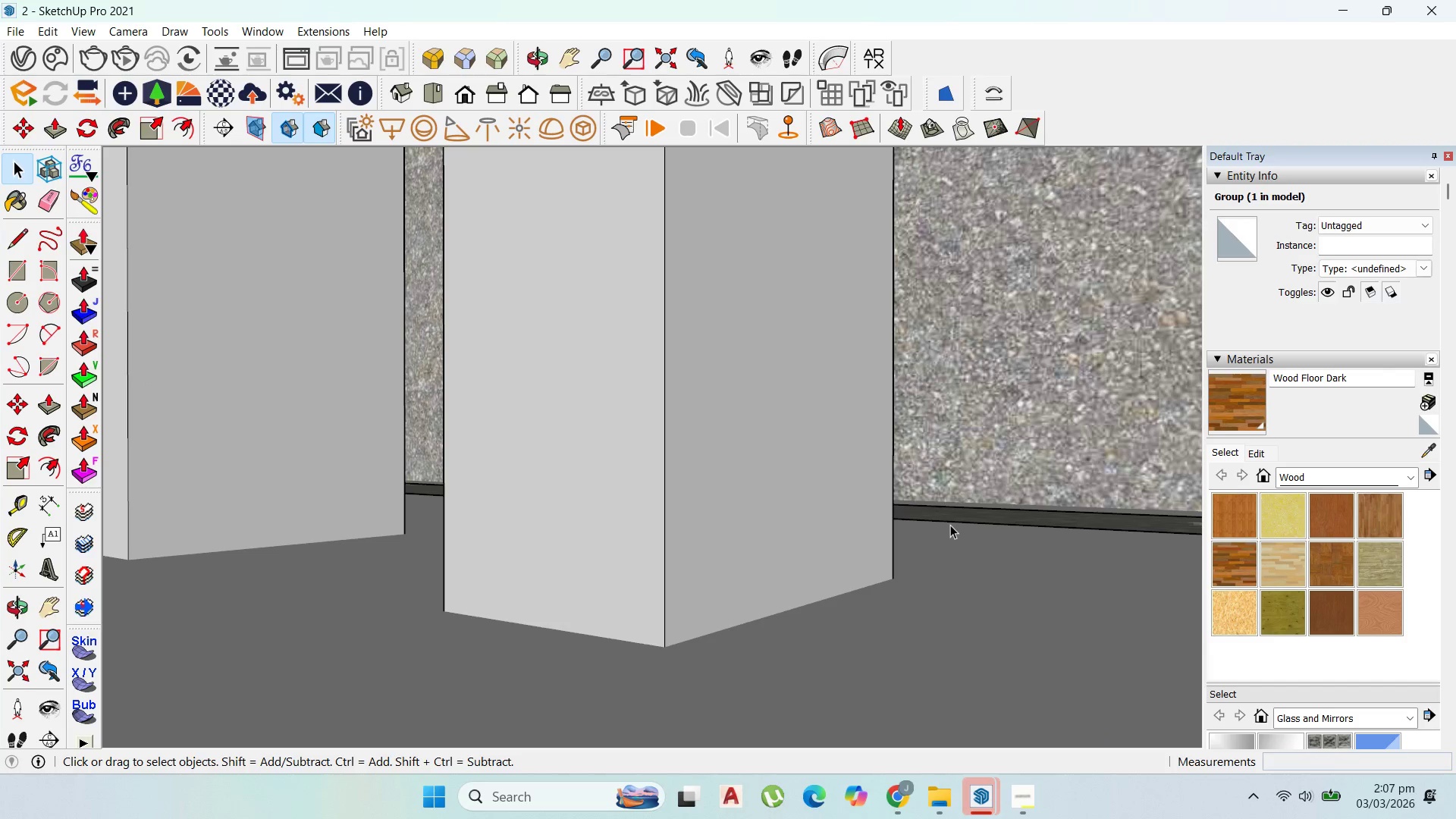 
double_click([950, 525])
 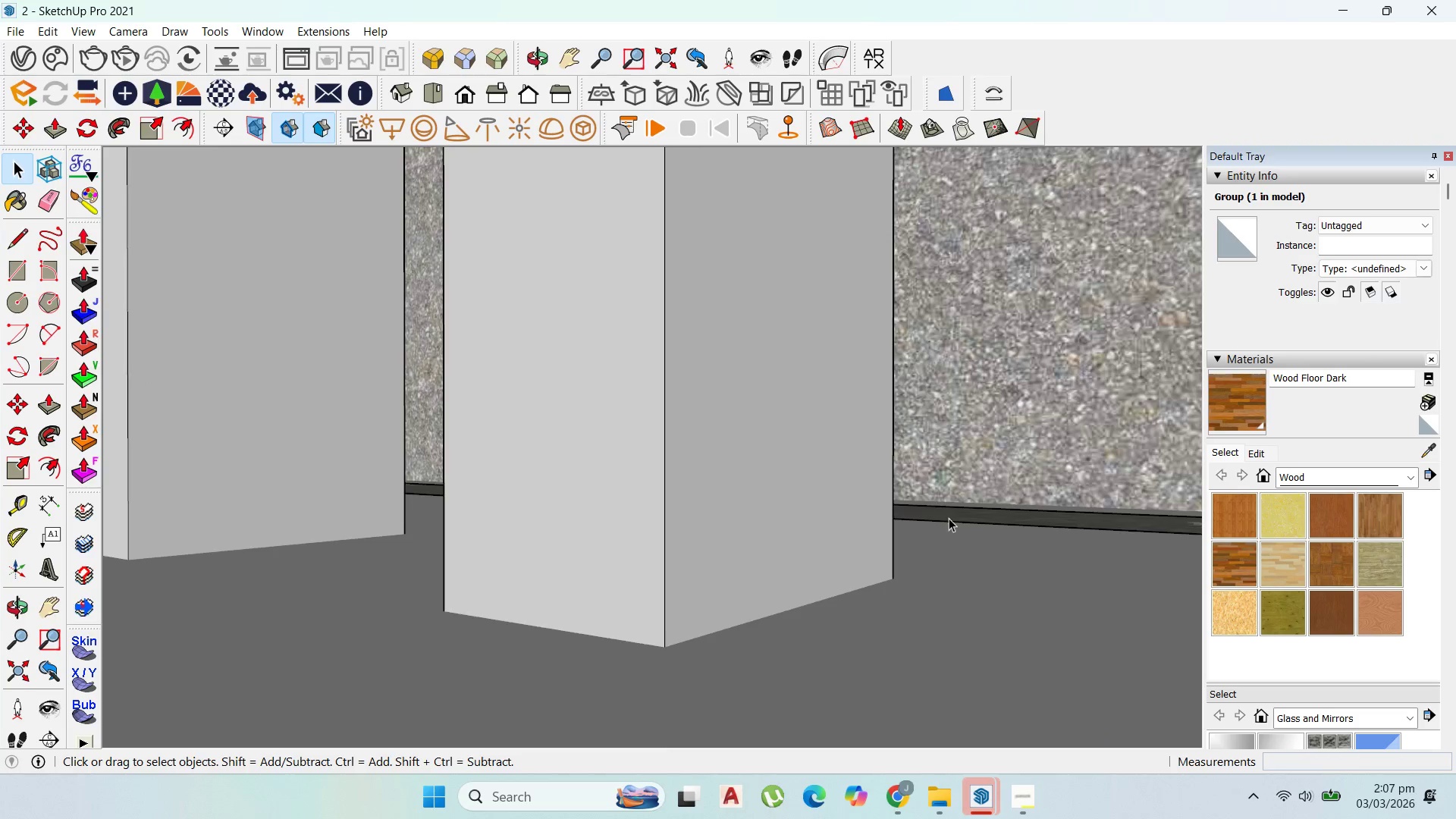 
scroll: coordinate [502, 481], scroll_direction: down, amount: 70.0
 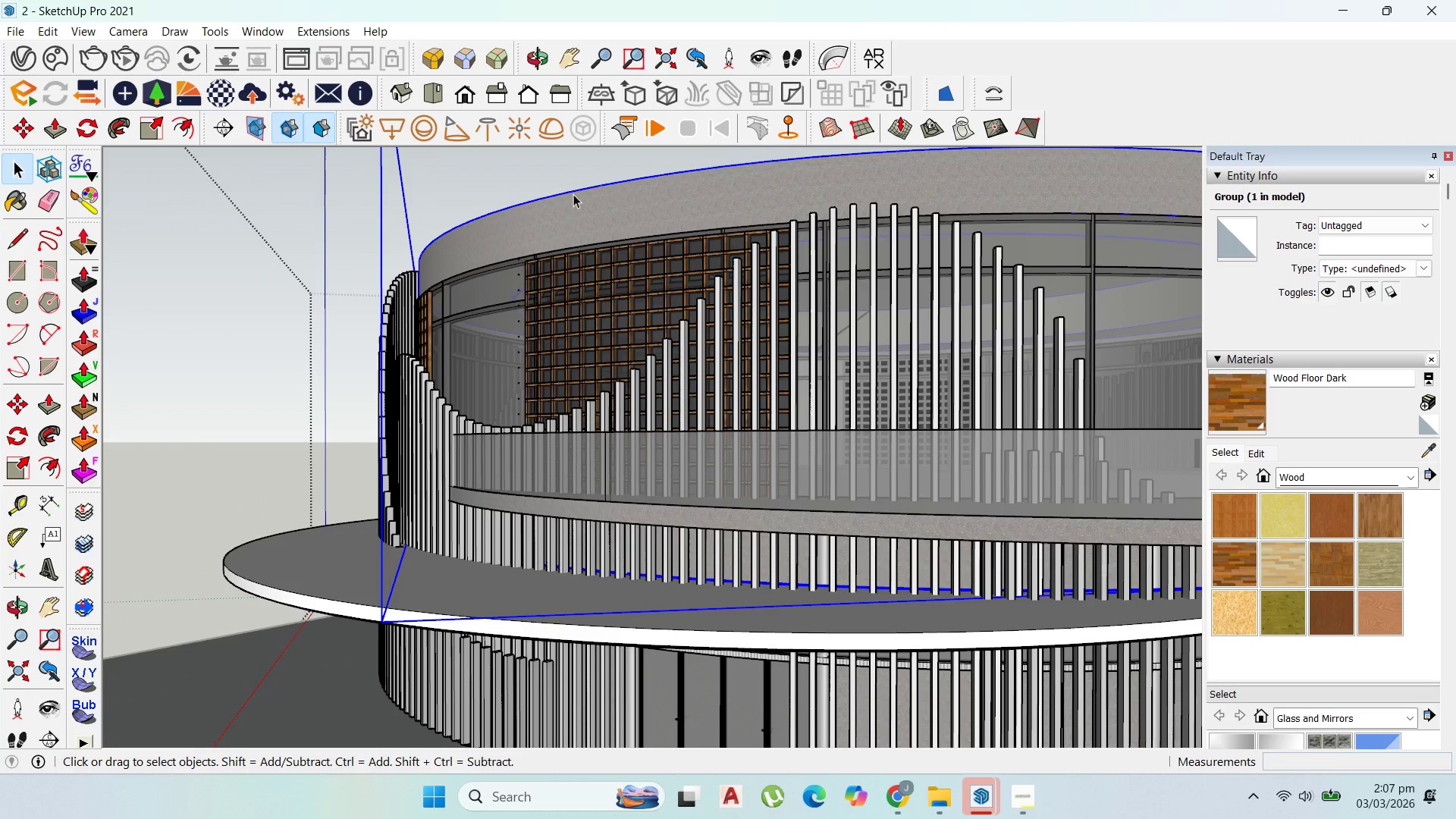 
double_click([576, 194])
 